 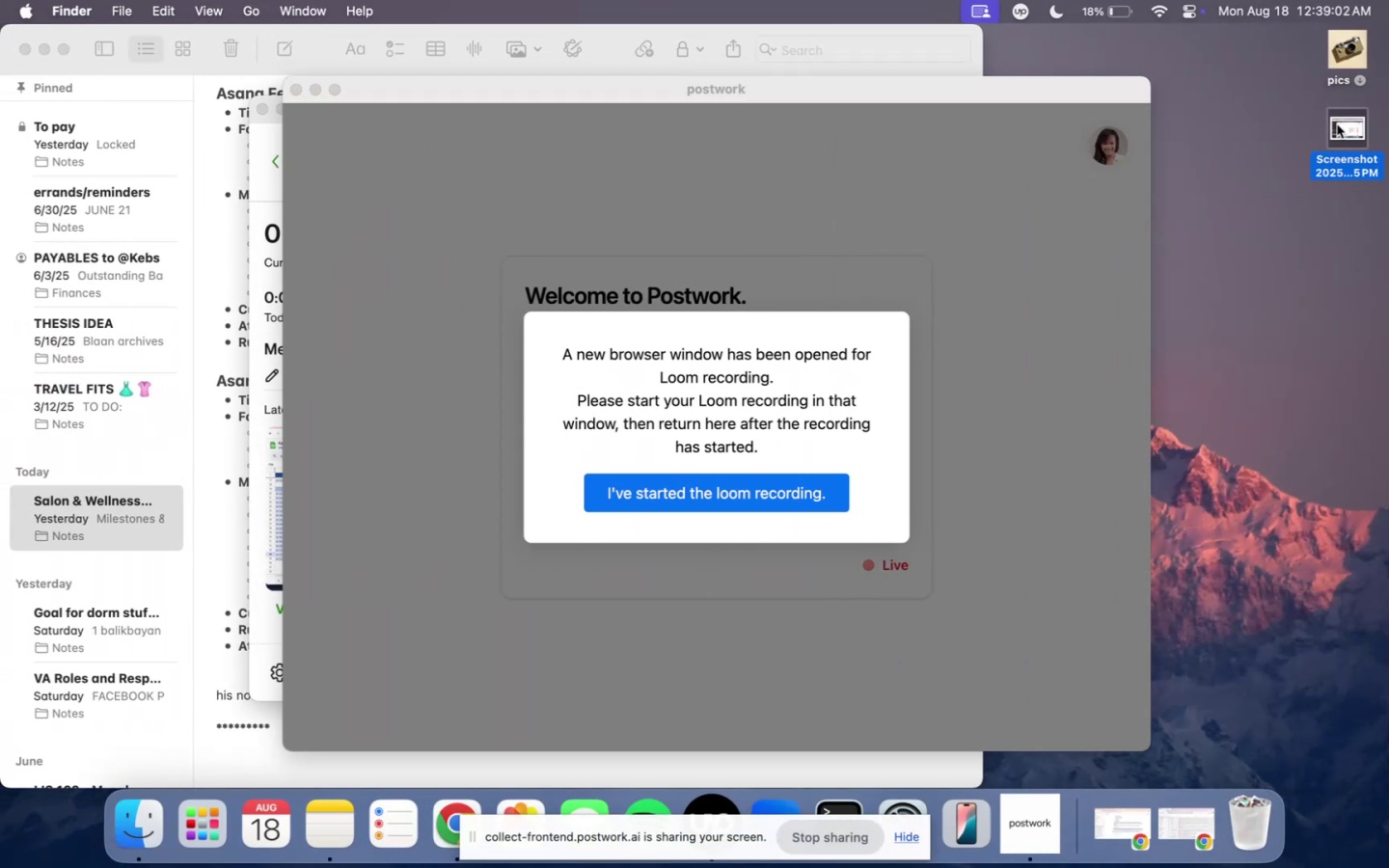 
key(Meta+CommandLeft)
 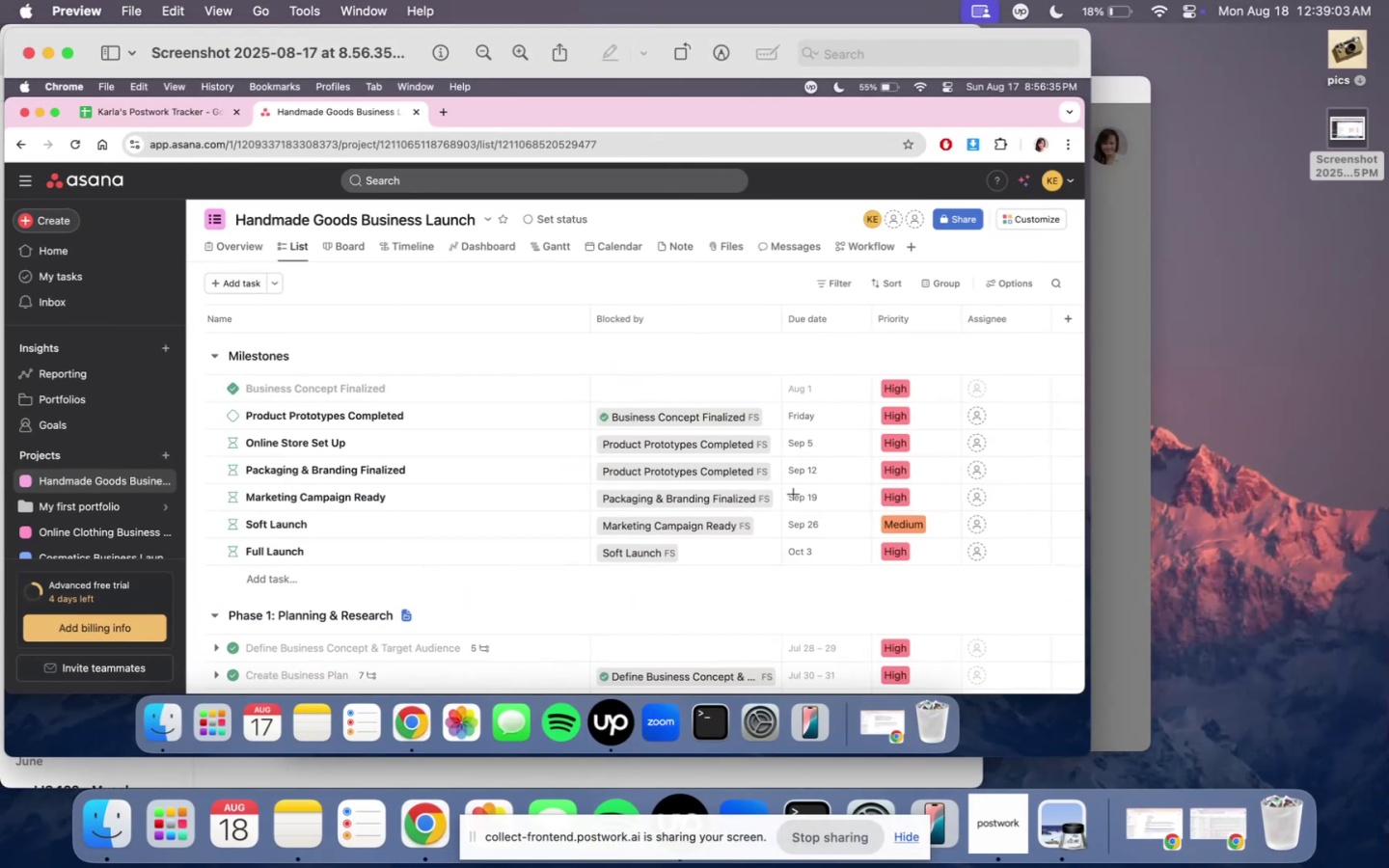 
key(Meta+Q)
 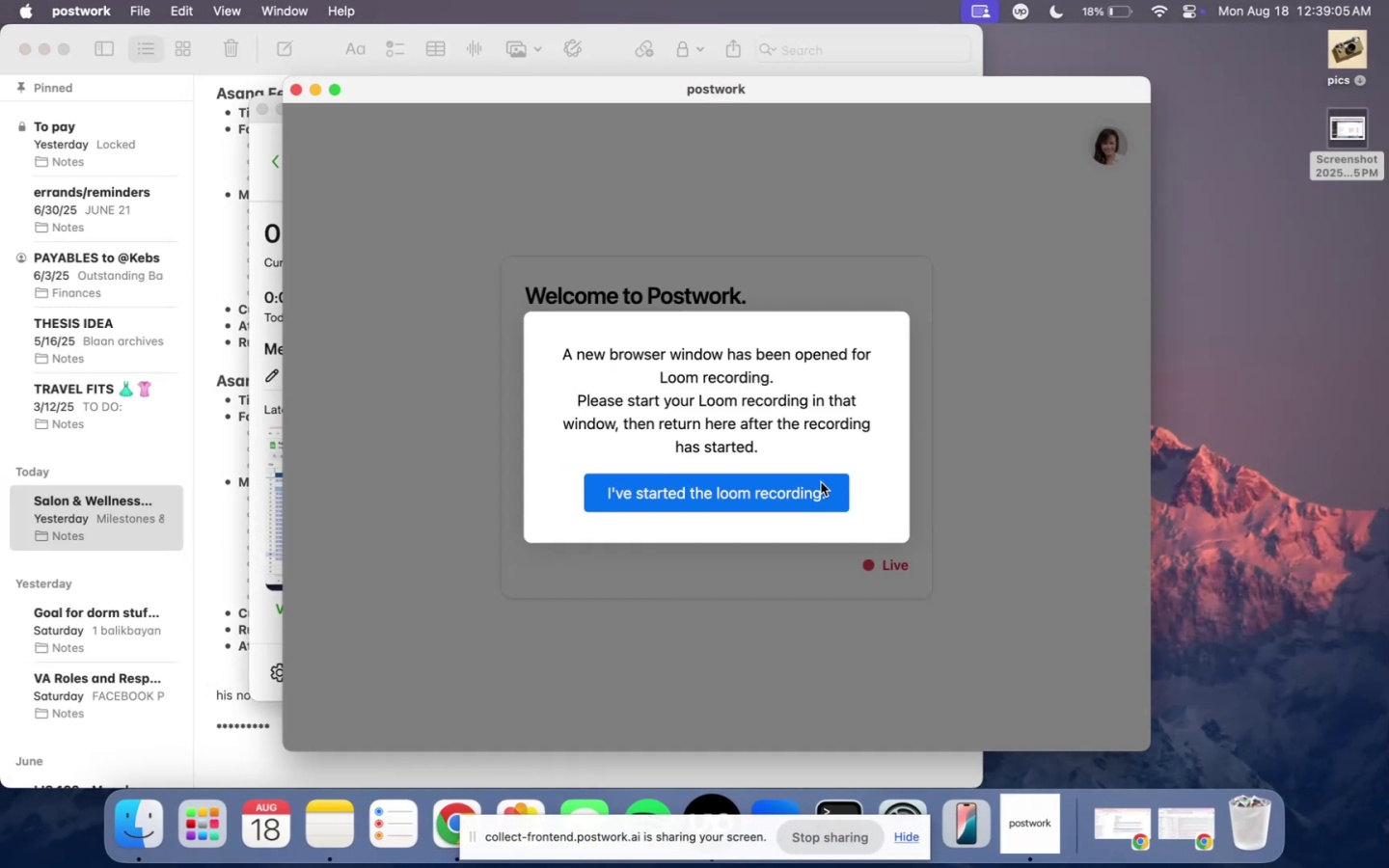 
double_click([822, 492])
 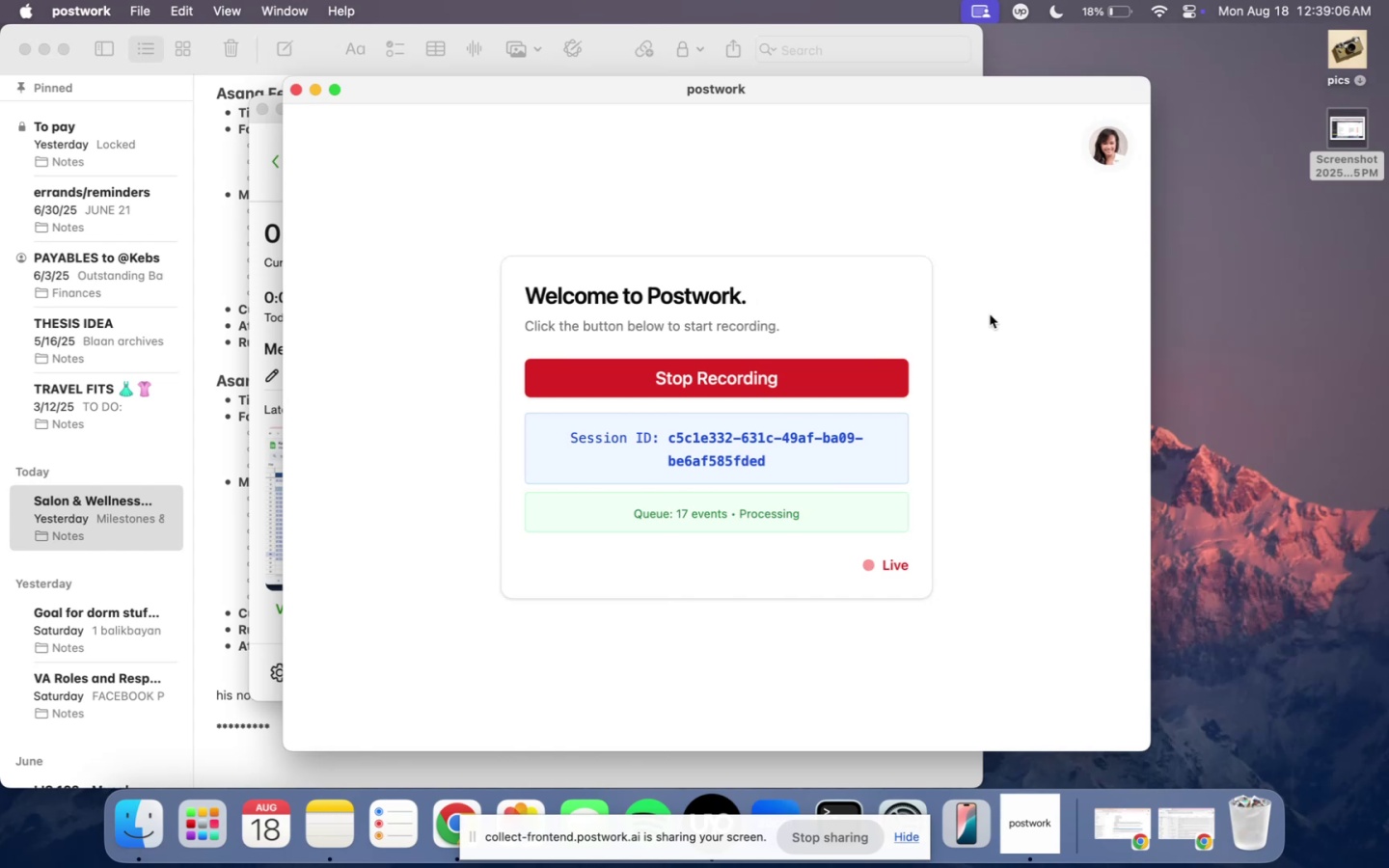 
triple_click([991, 312])
 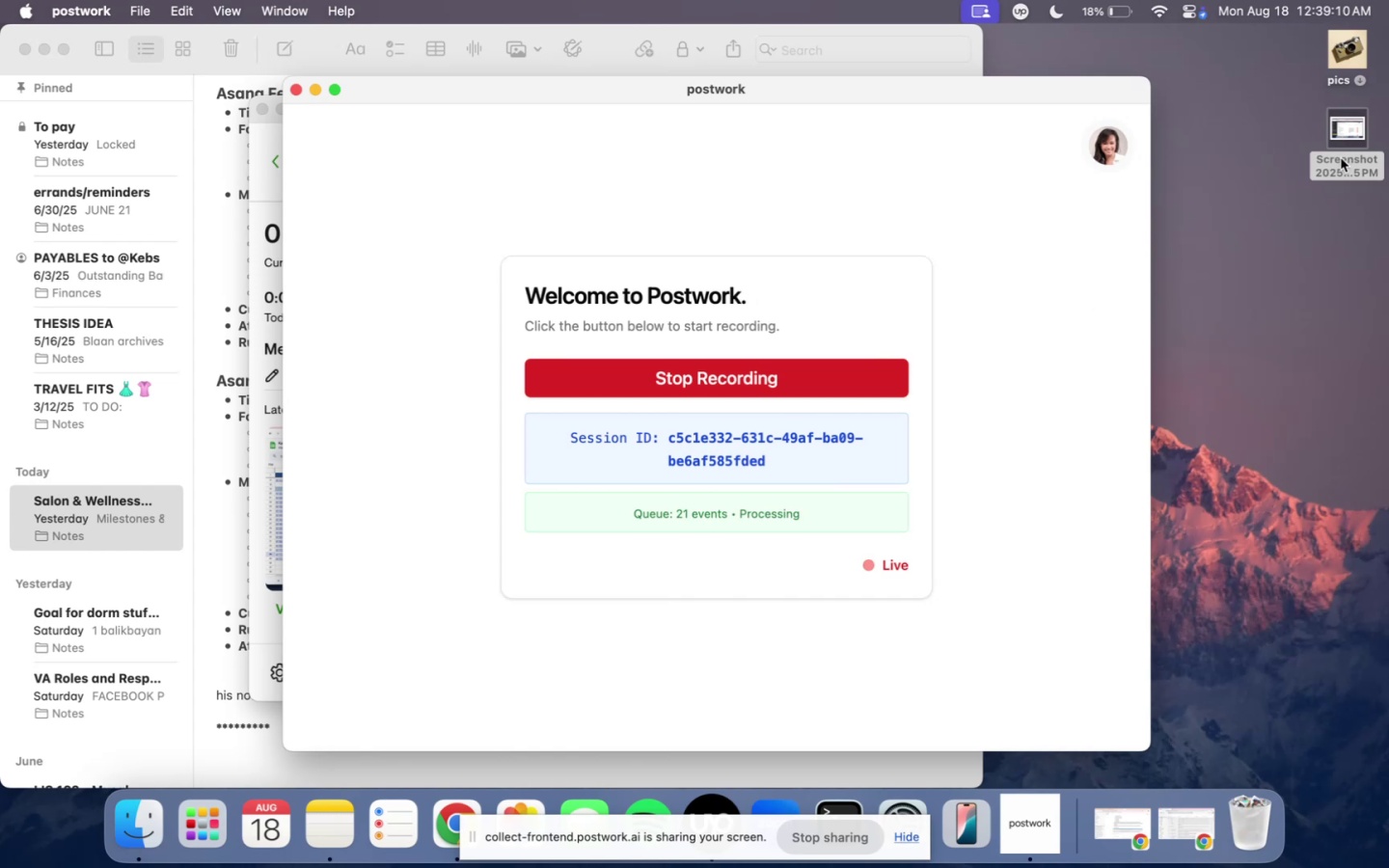 
wait(5.57)
 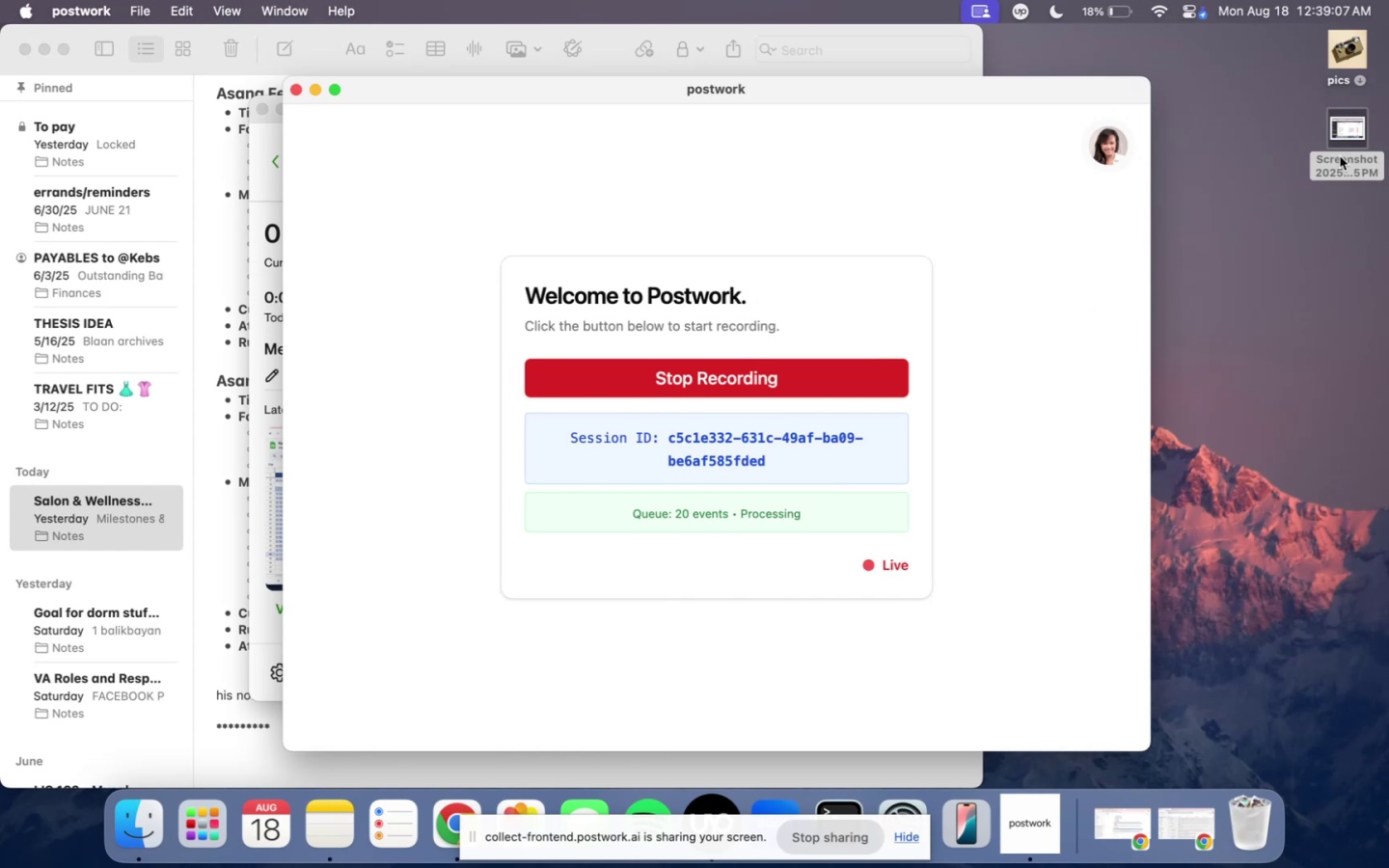 
key(Meta+Q)
 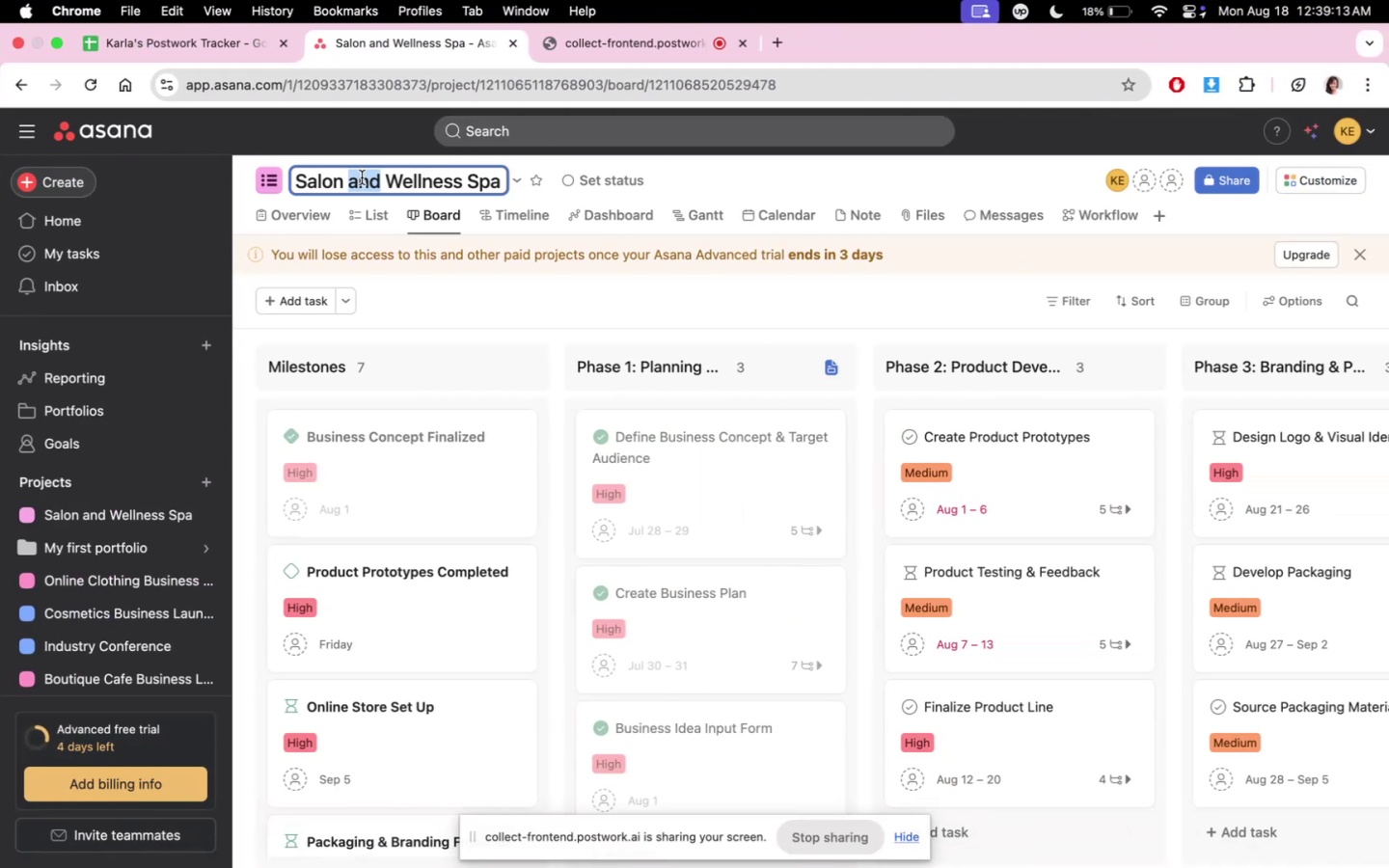 
type(Handmade Goods Business Launch)
 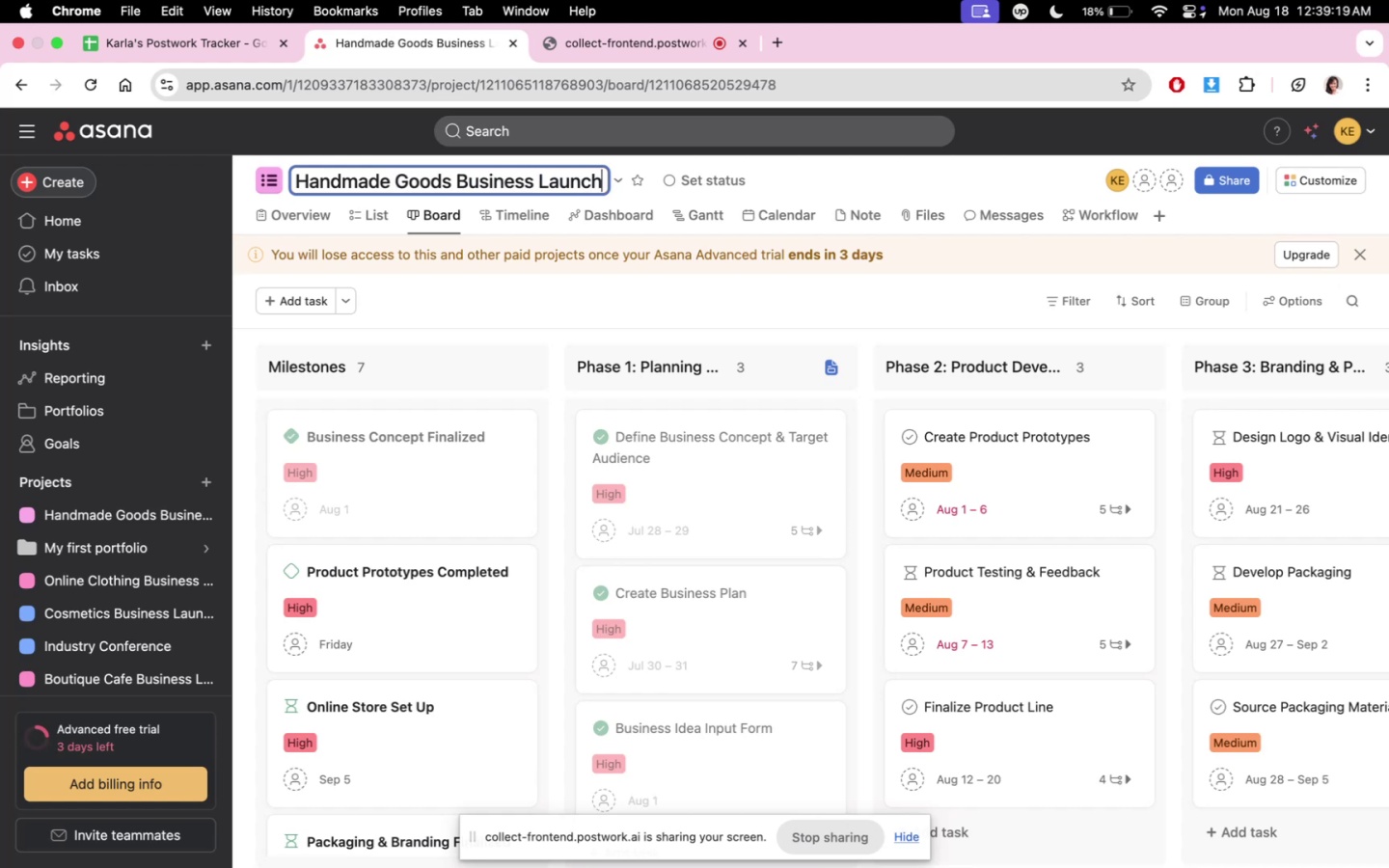 
left_click([67, 173])
 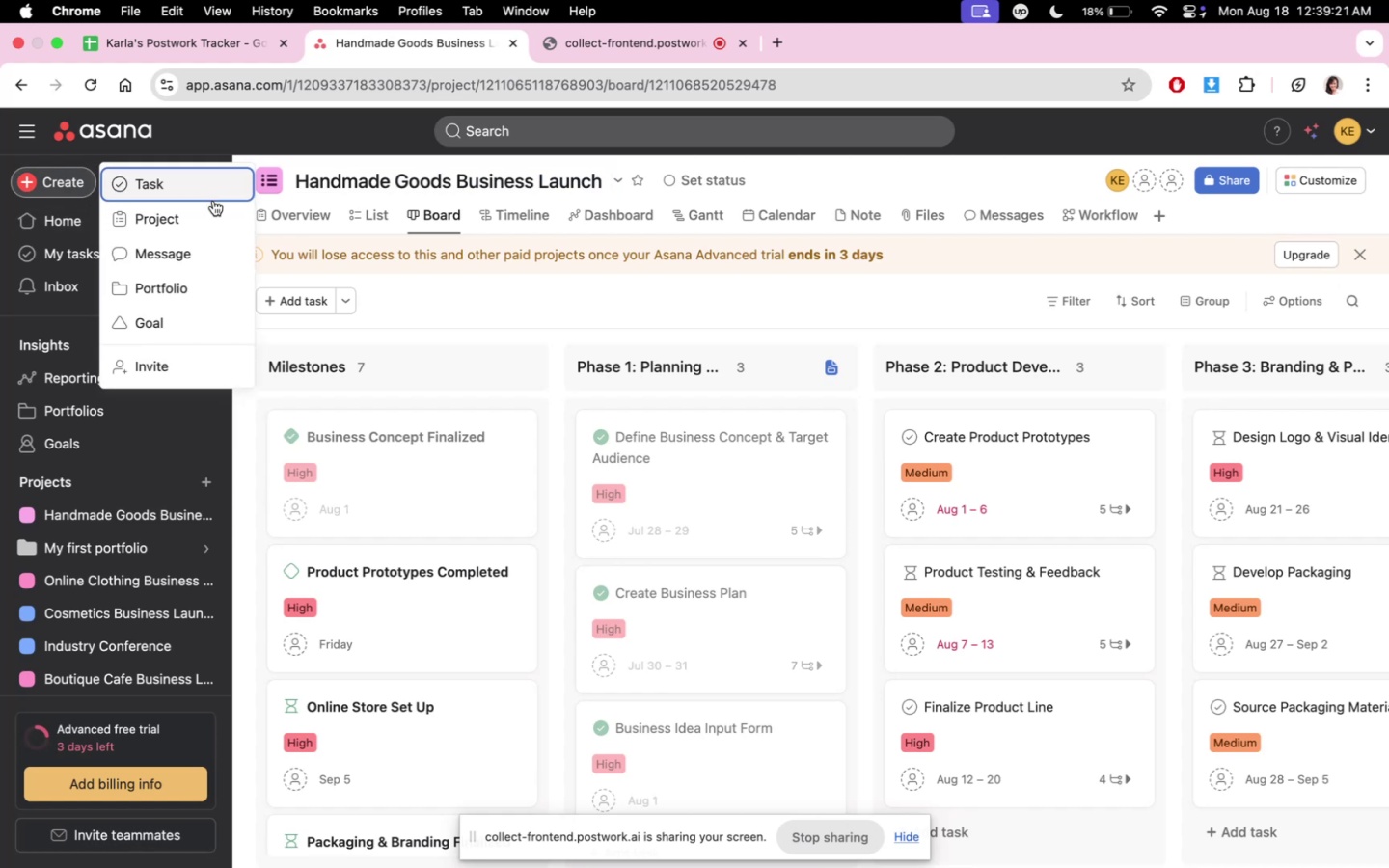 
left_click([205, 209])
 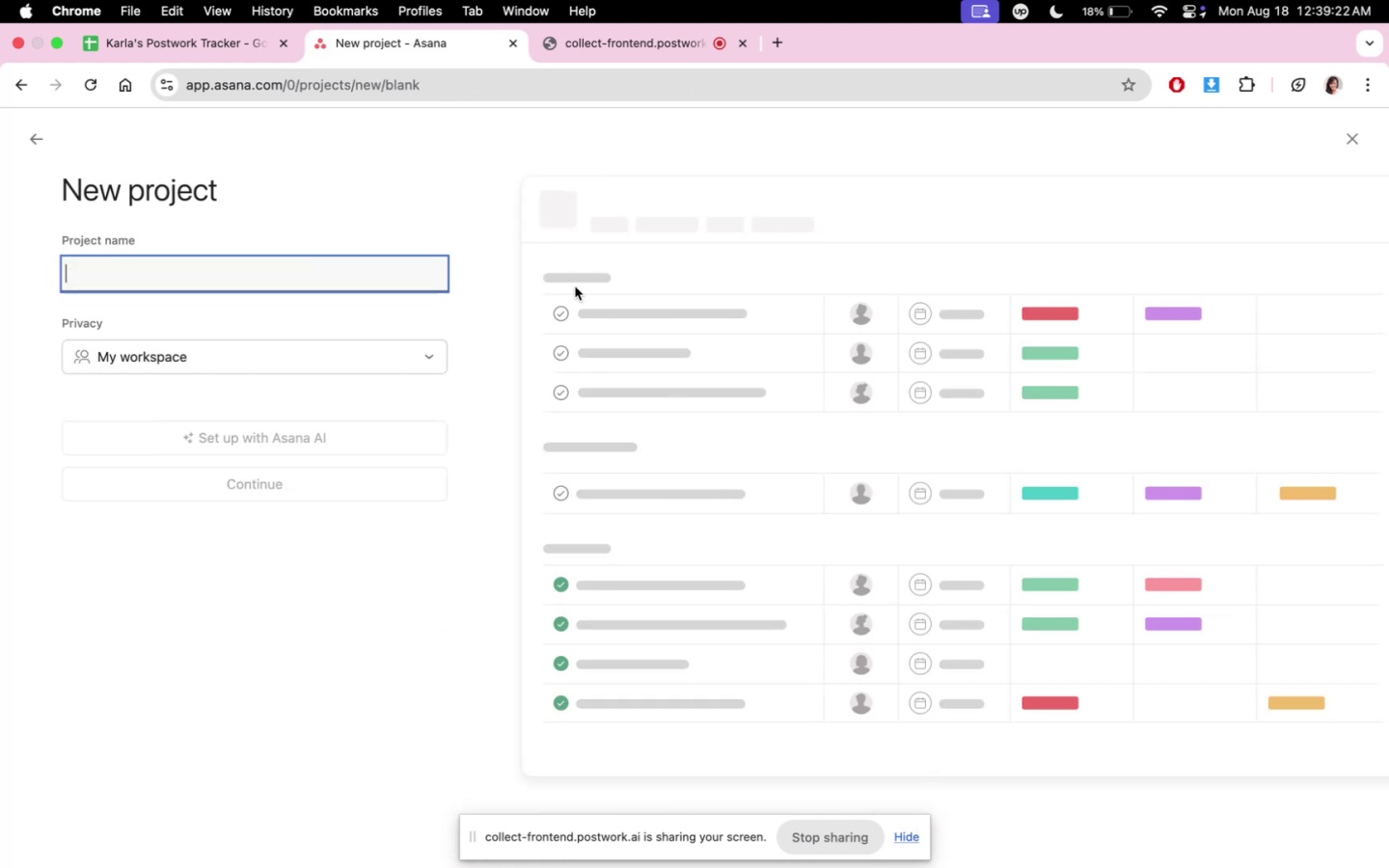 
type(Salon & Wellen)
key(Backspace)
key(Backspace)
type(ness Spa Business Launch)
 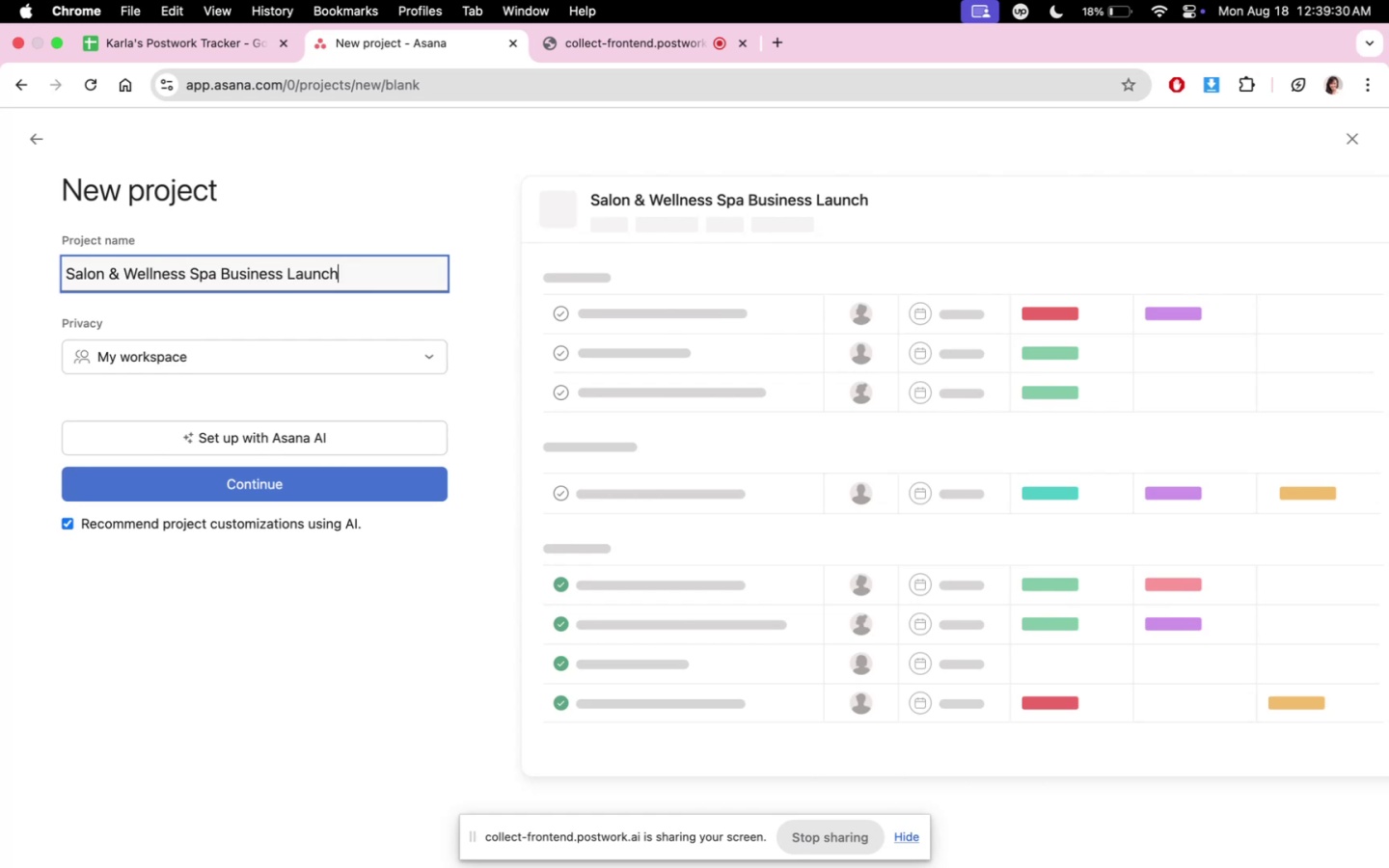 
left_click([355, 341])
 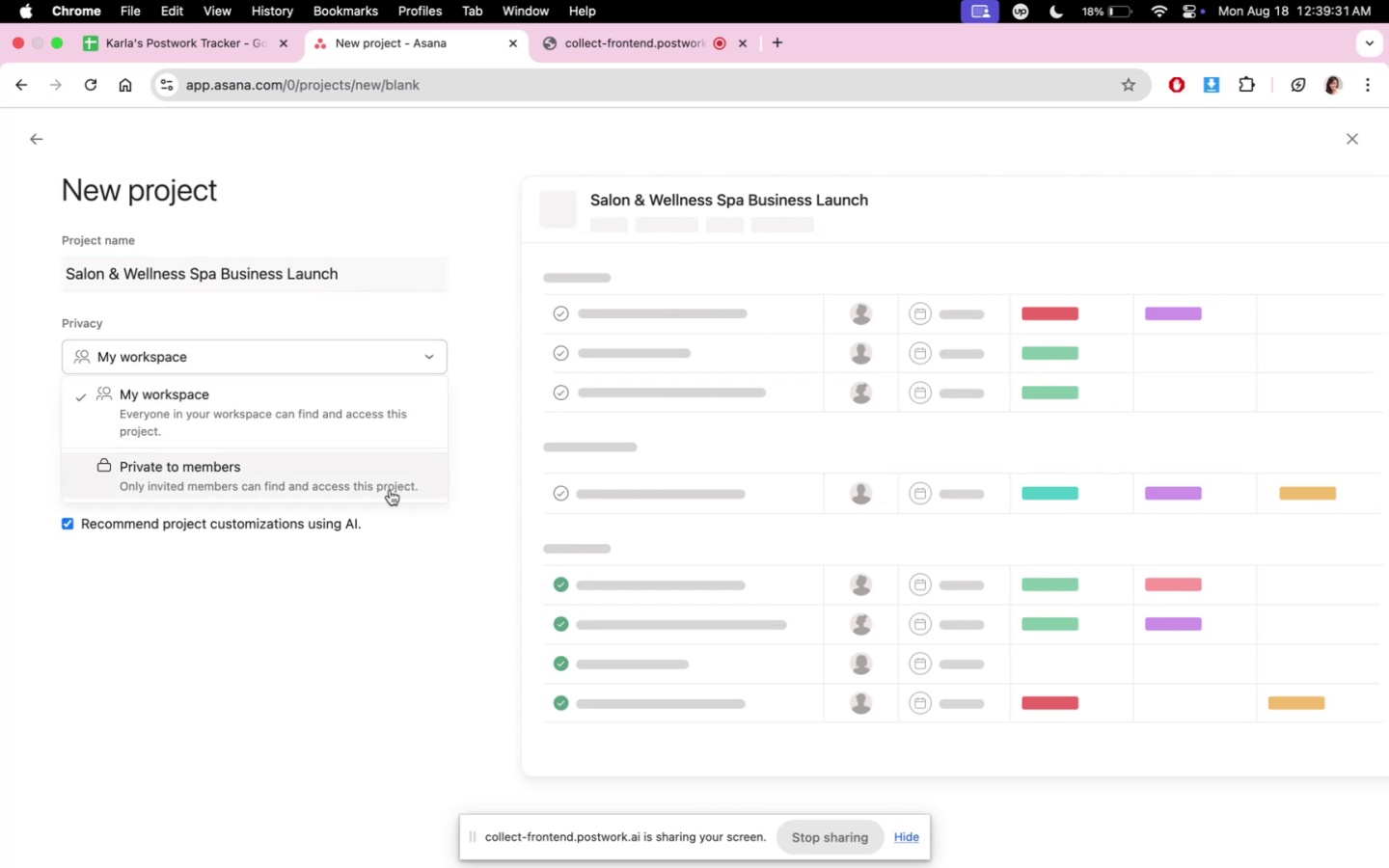 
double_click([387, 484])
 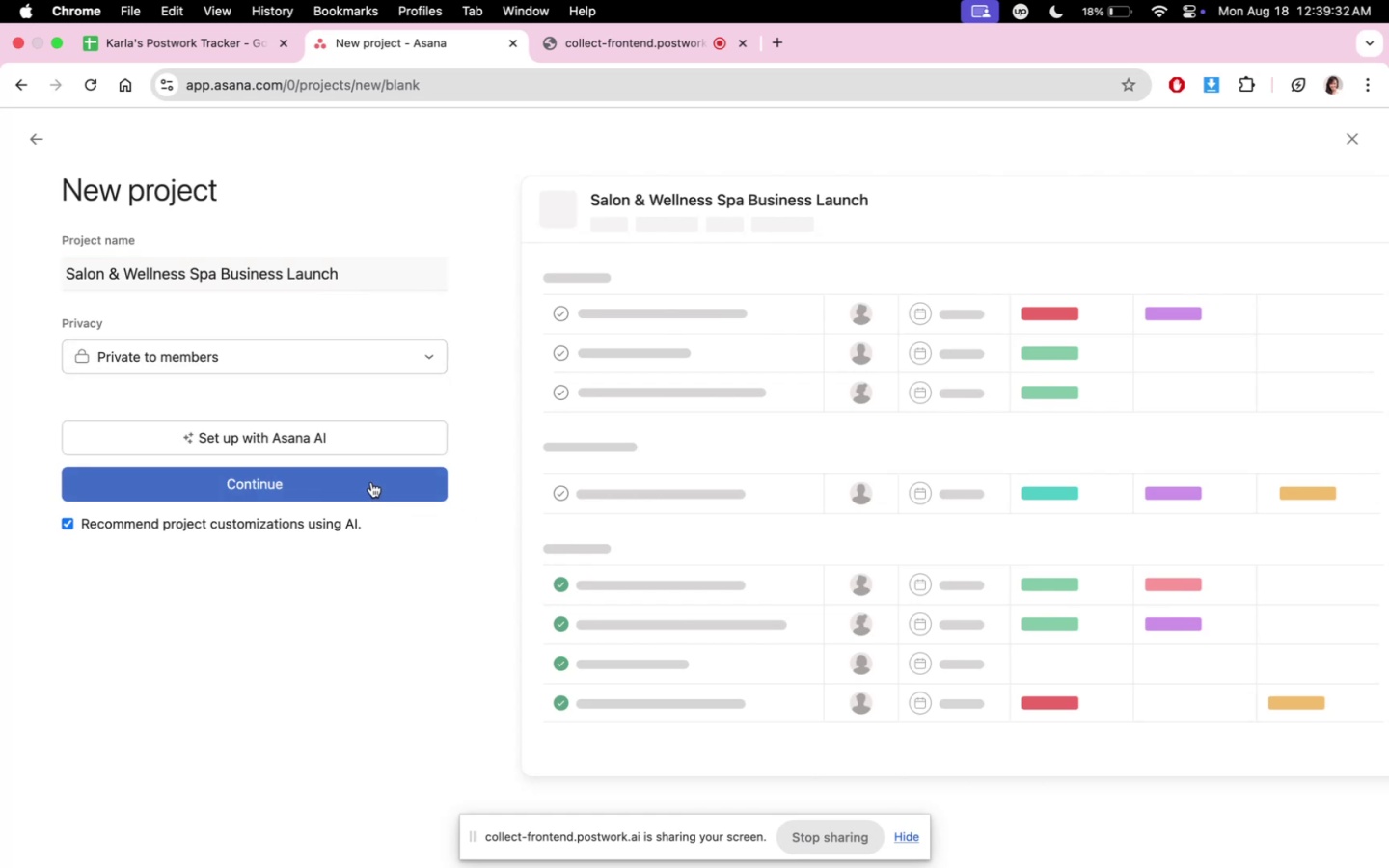 
triple_click([371, 482])
 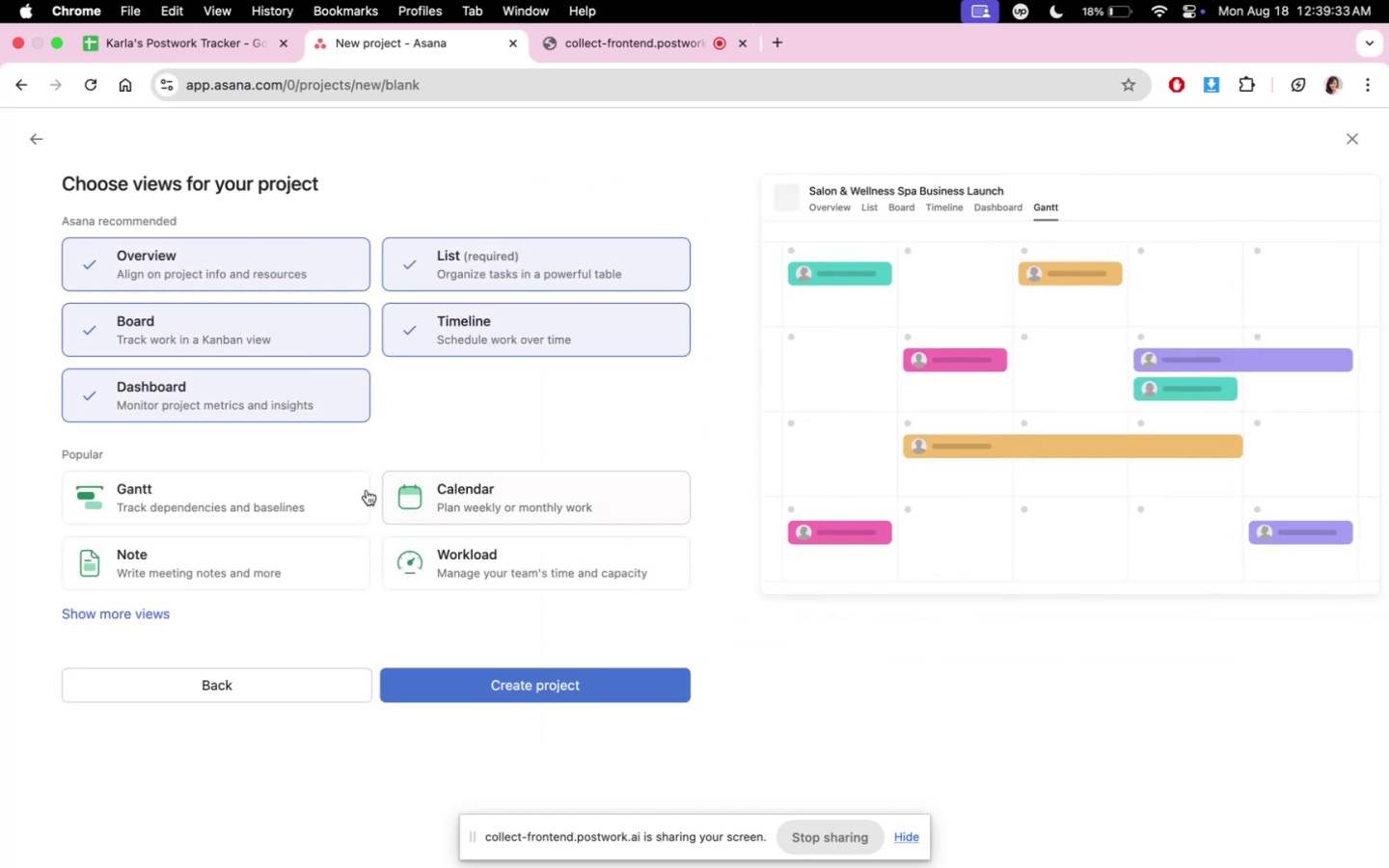 
double_click([560, 497])
 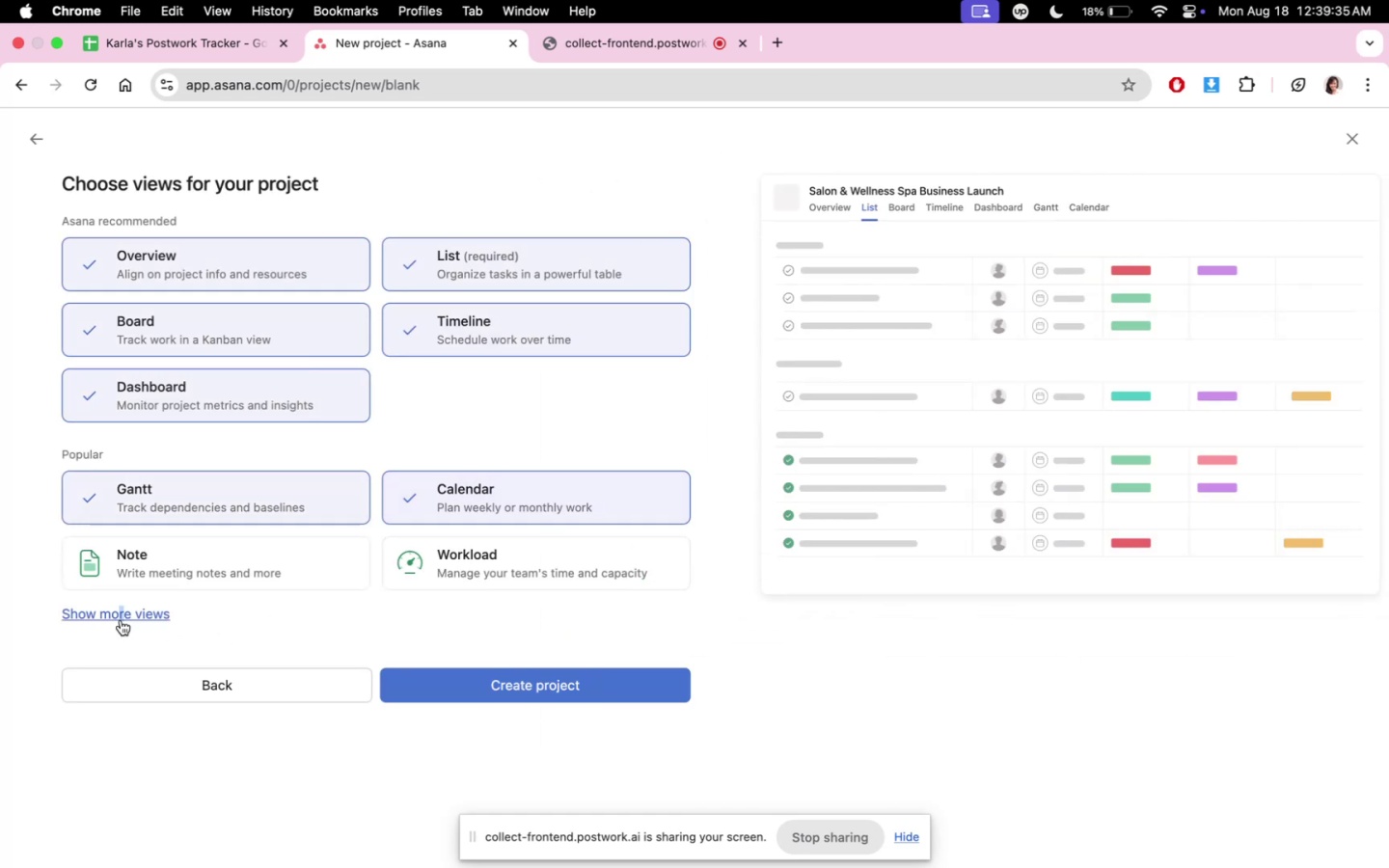 
scroll: coordinate [360, 627], scroll_direction: down, amount: 8.0
 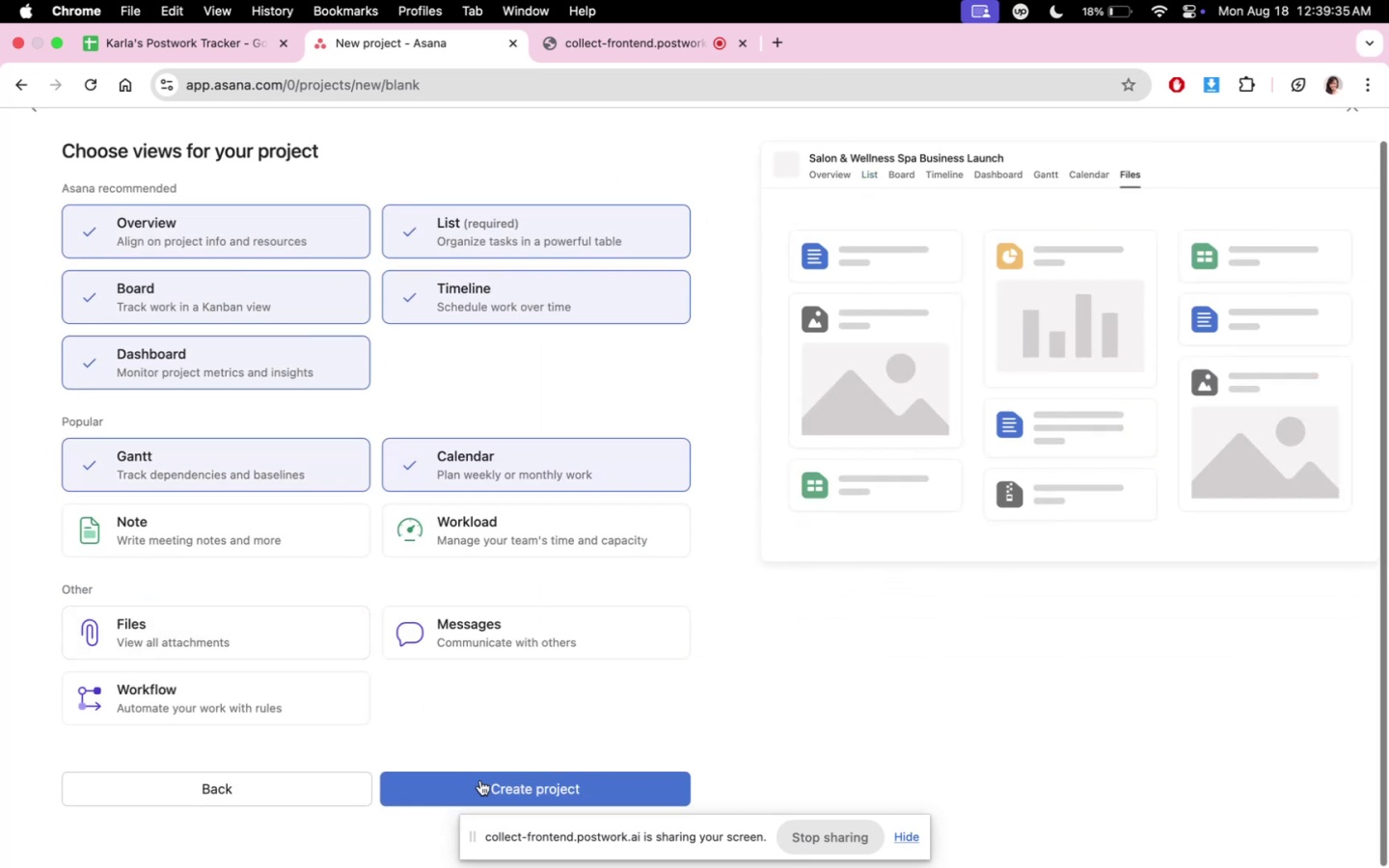 
left_click([477, 784])
 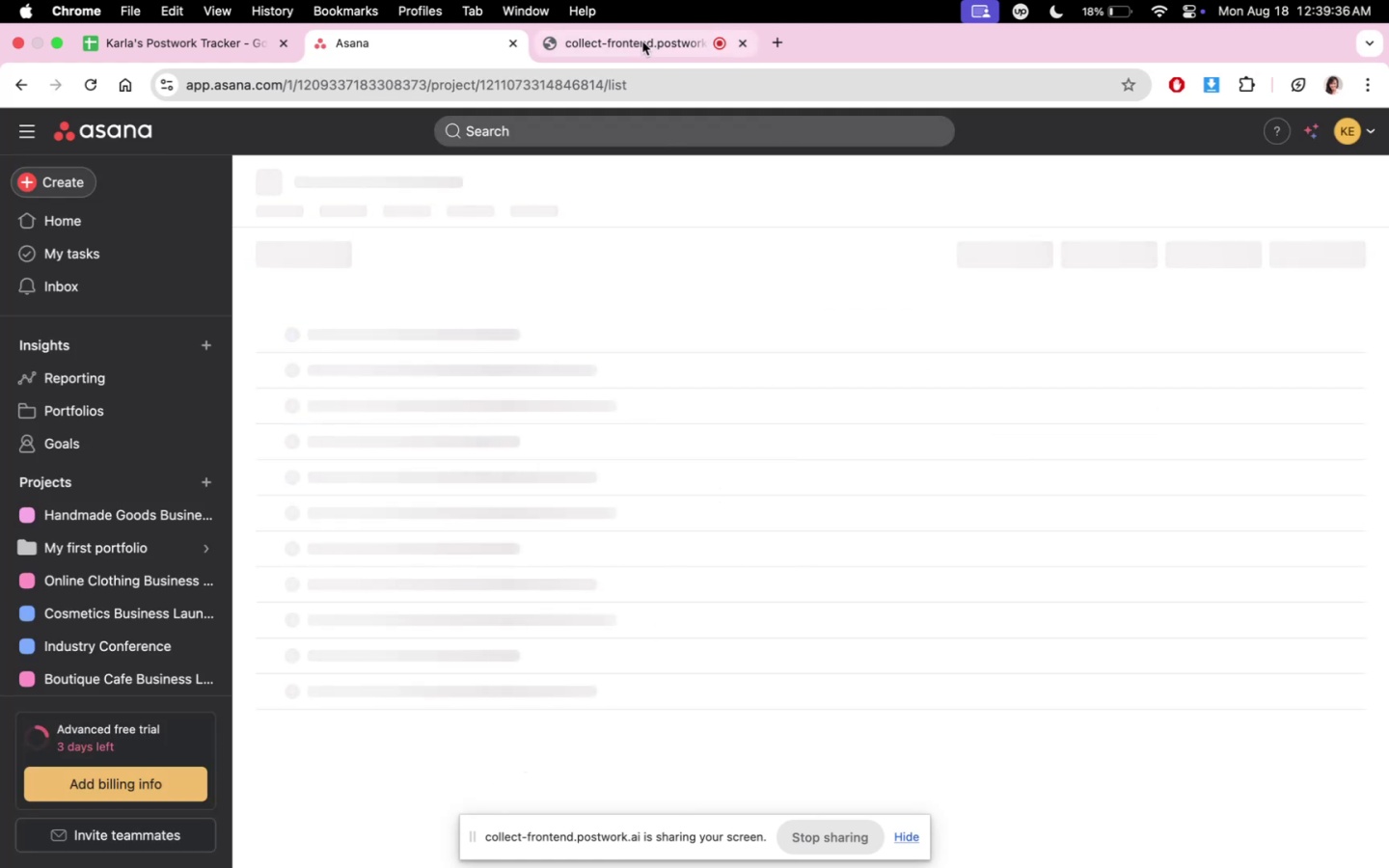 
left_click([642, 41])
 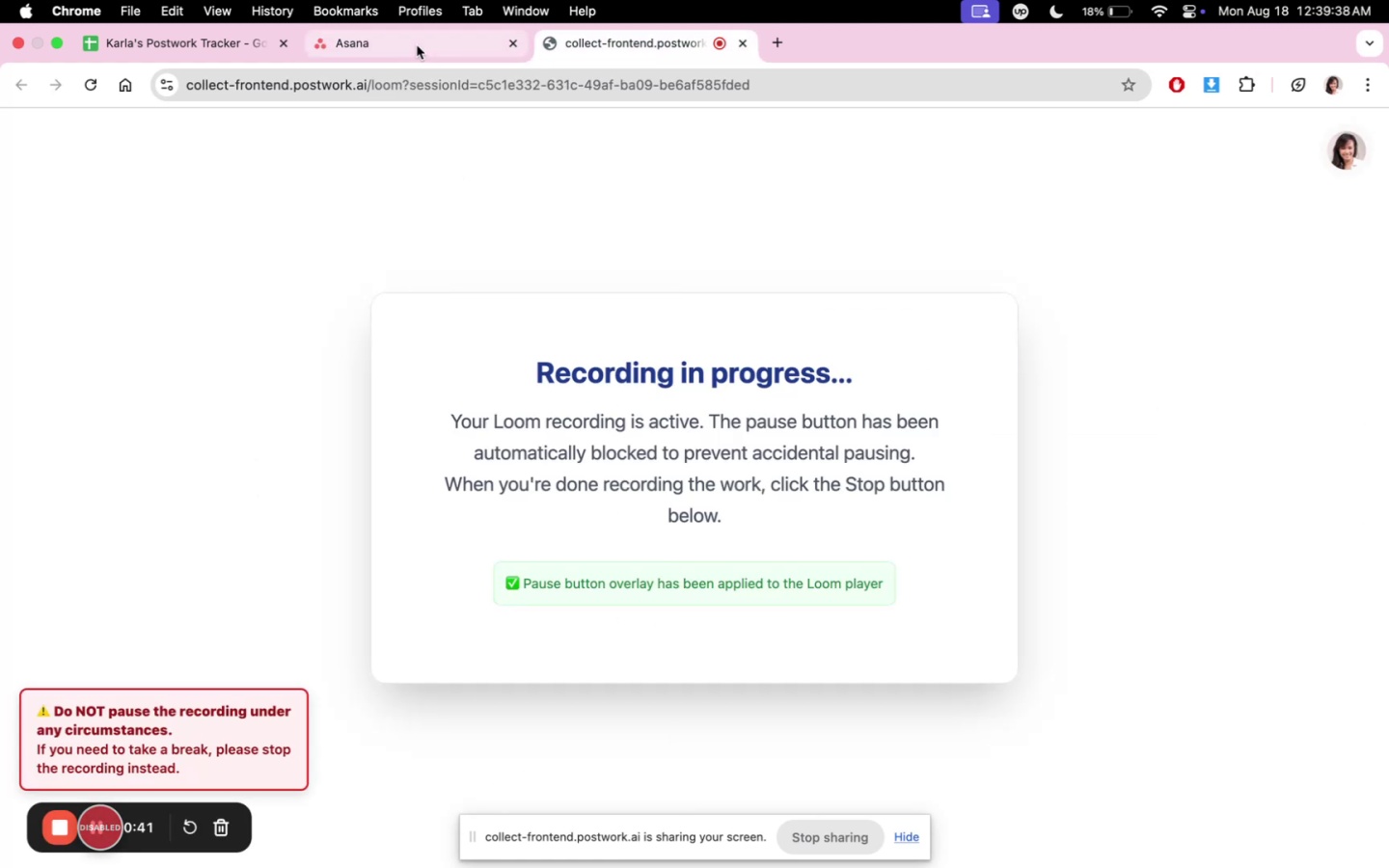 
left_click([417, 45])
 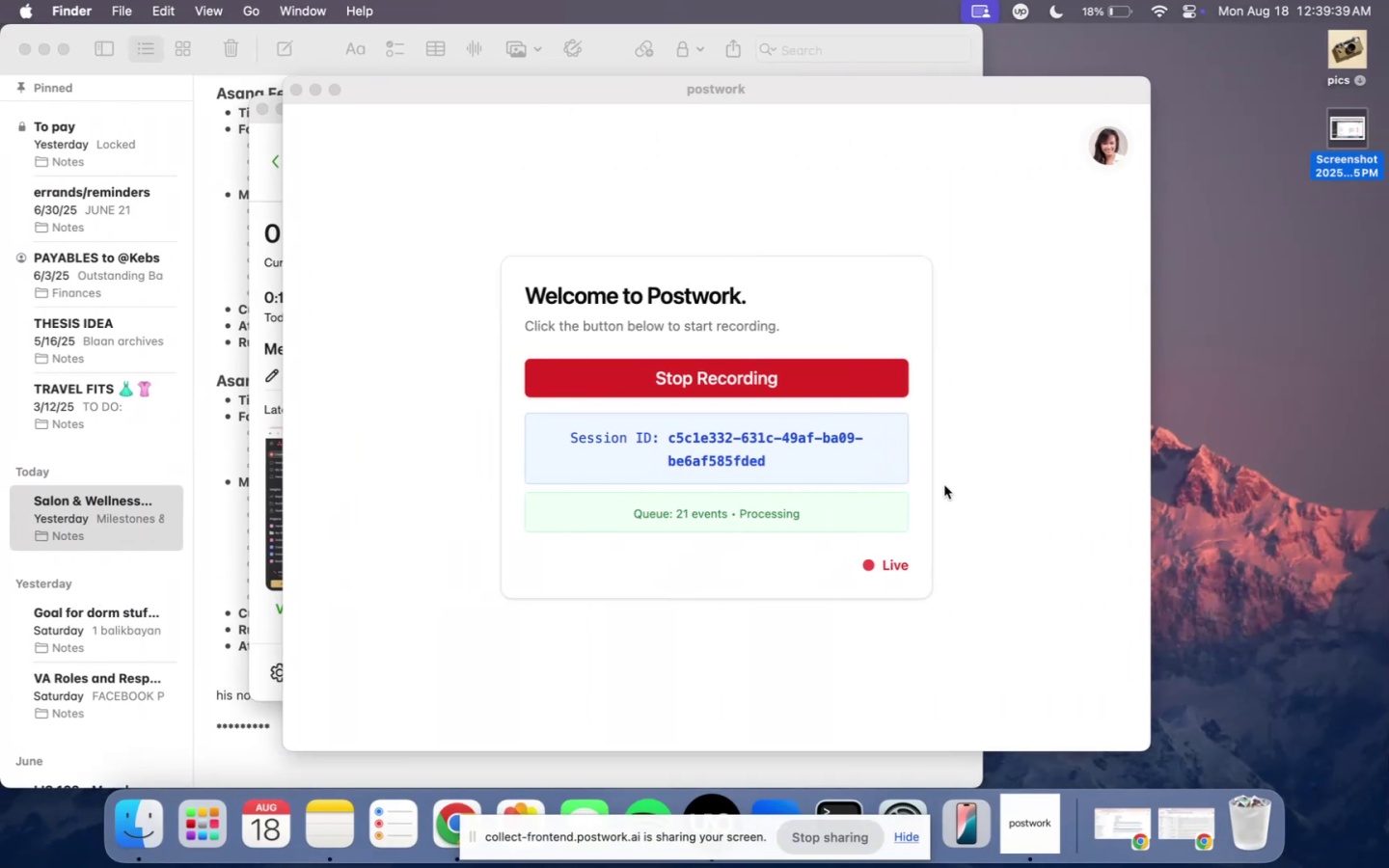 
left_click([1026, 325])
 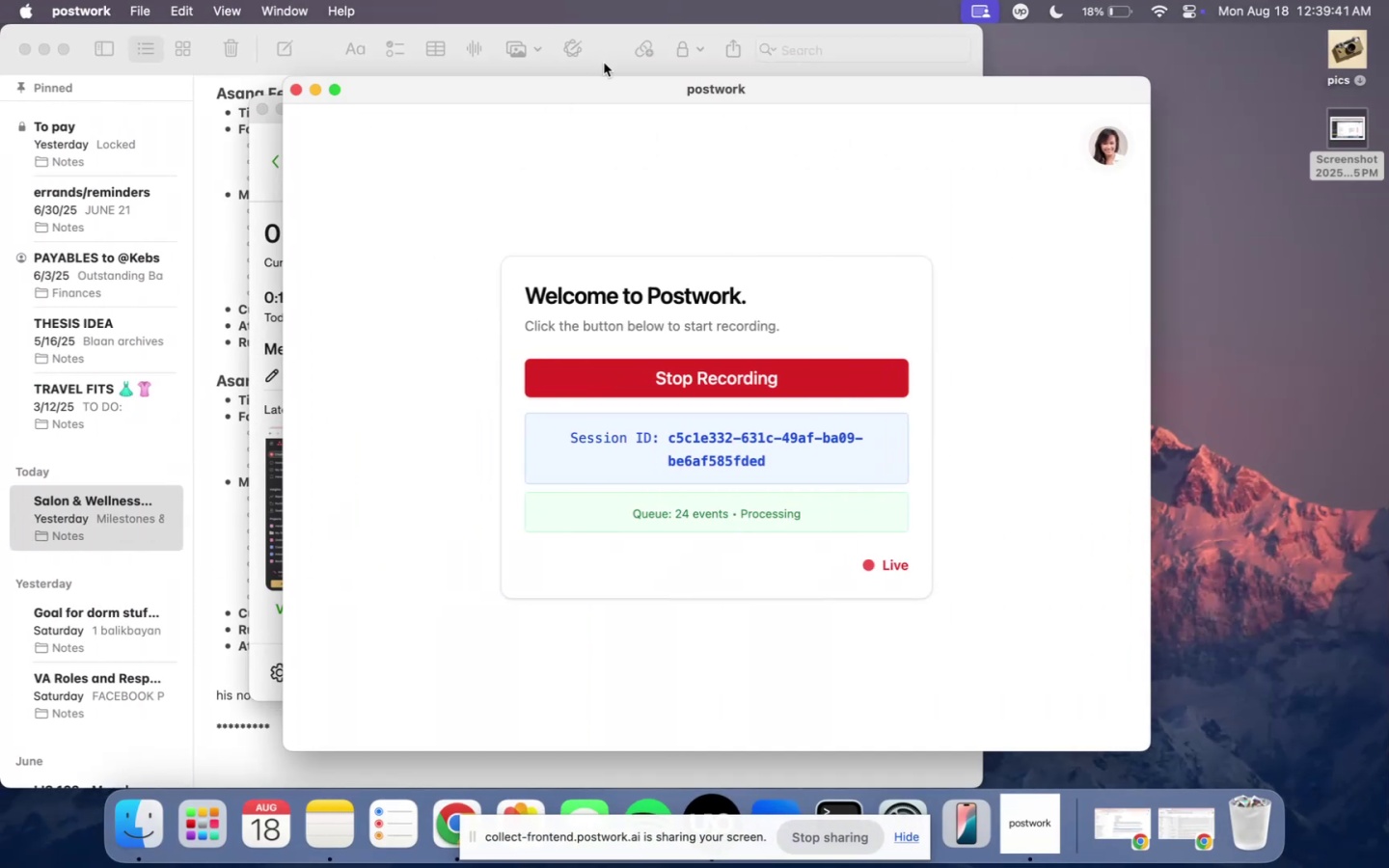 
left_click([609, 64])
 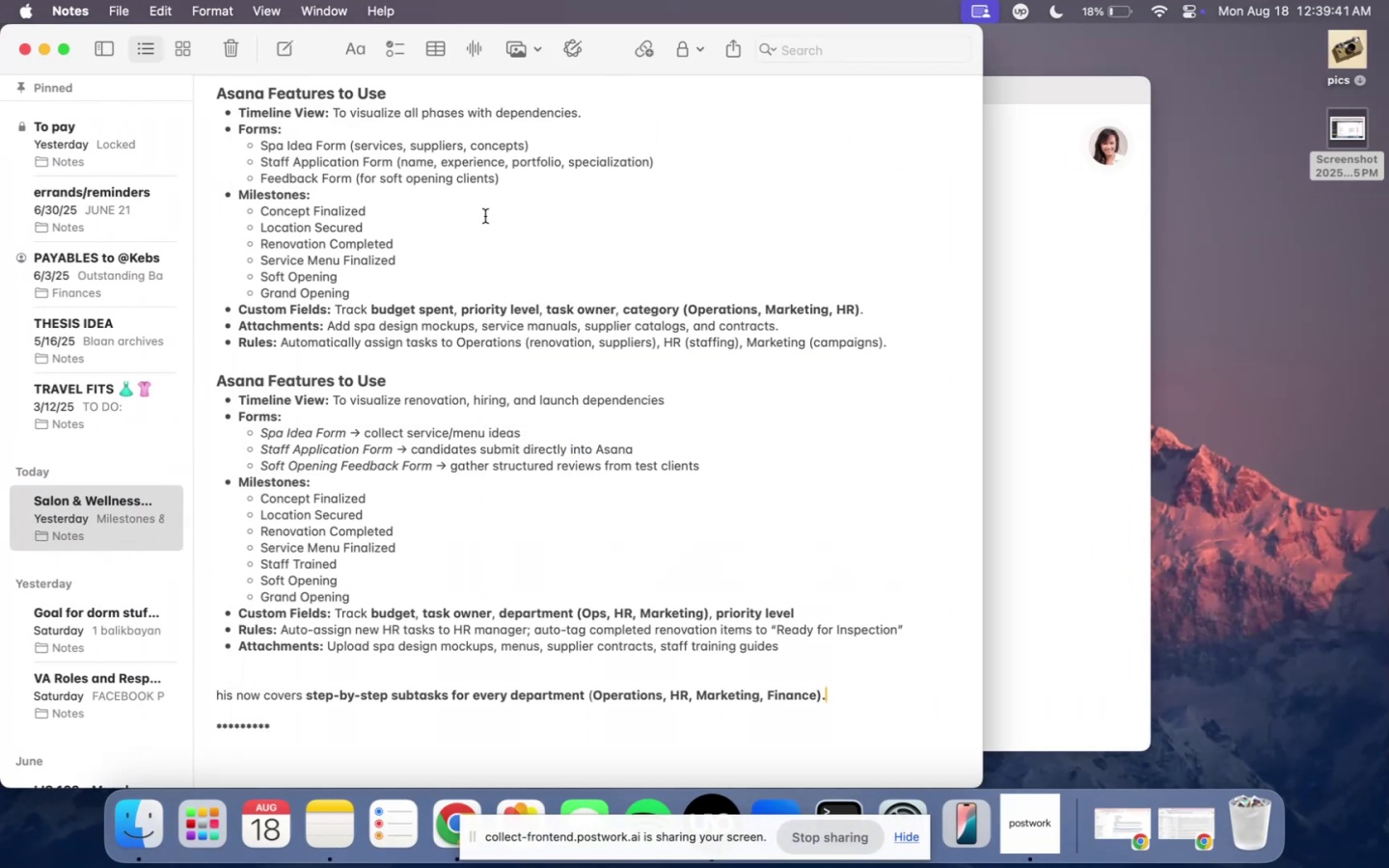 
scroll: coordinate [720, 567], scroll_direction: up, amount: 225.0
 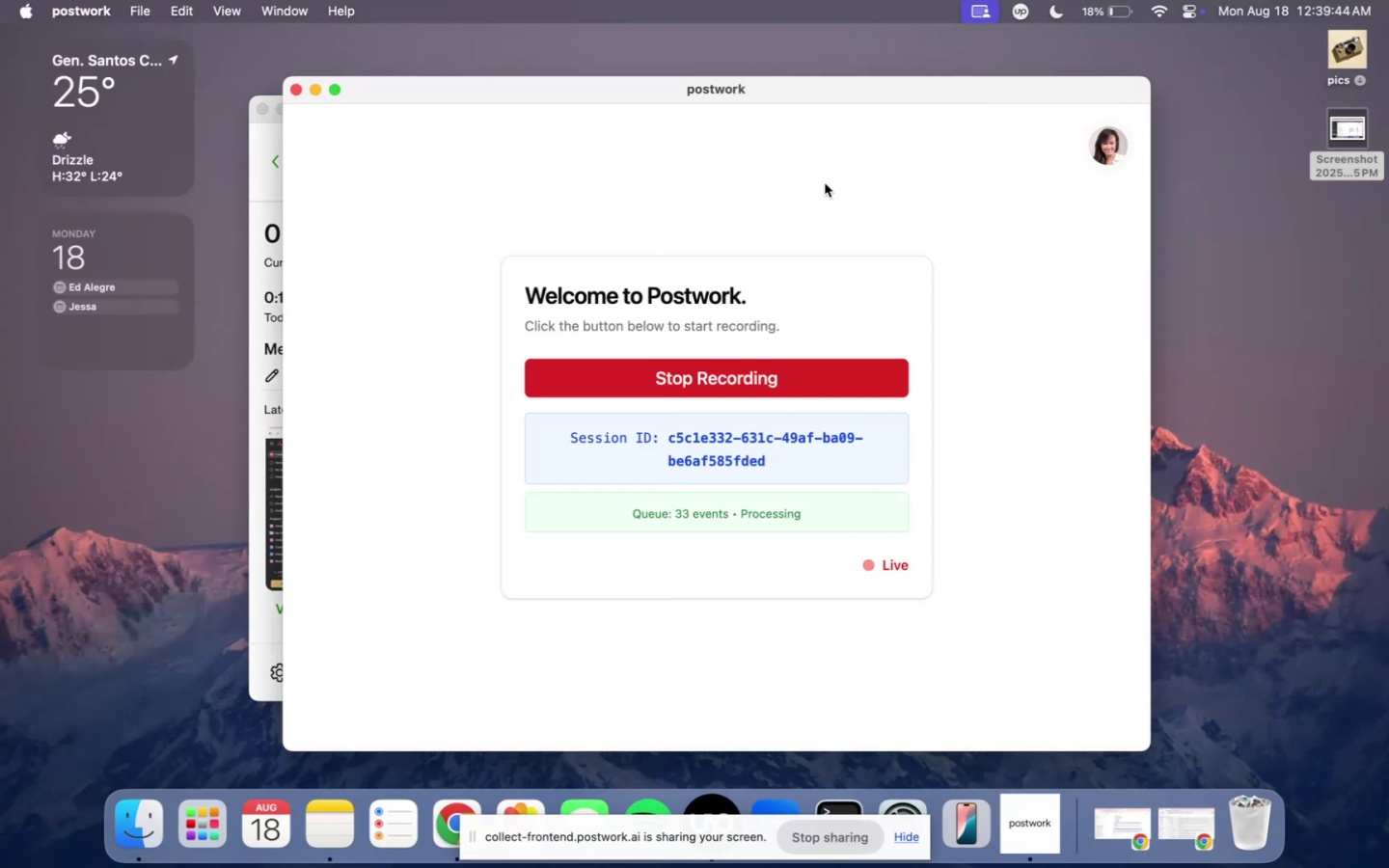 
key(Meta+CommandLeft)
 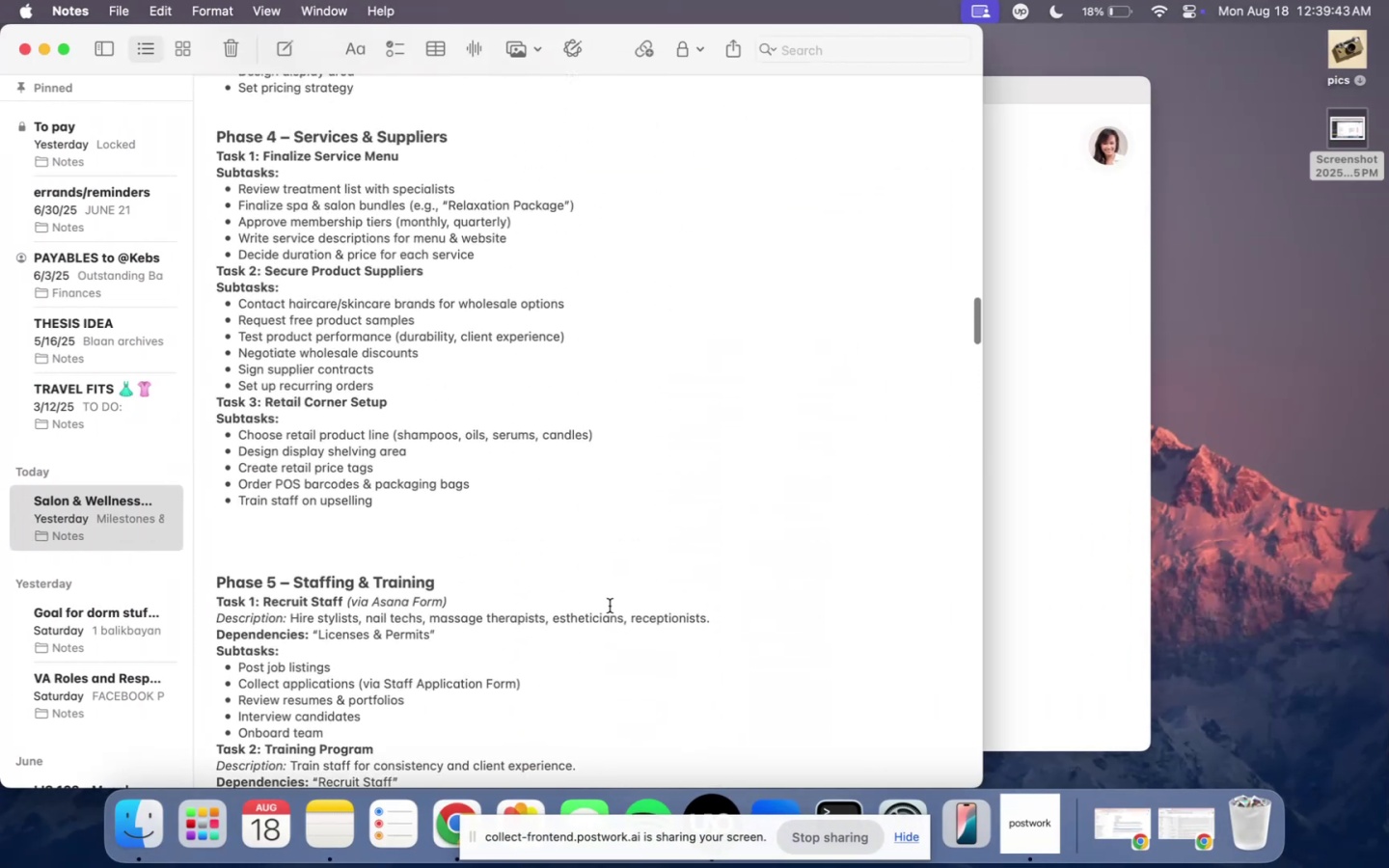 
key(Meta+Q)
 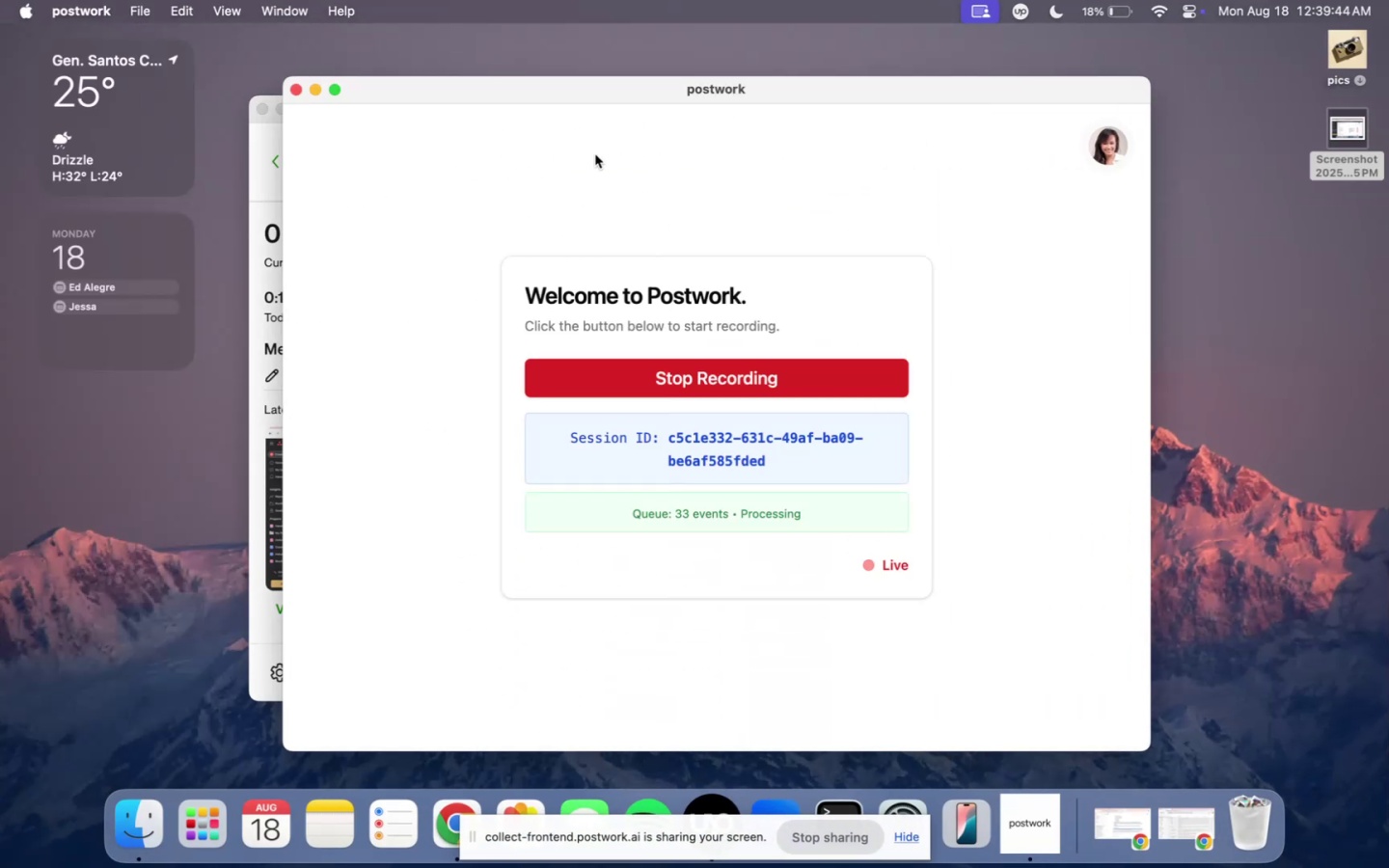 
left_click([483, 165])
 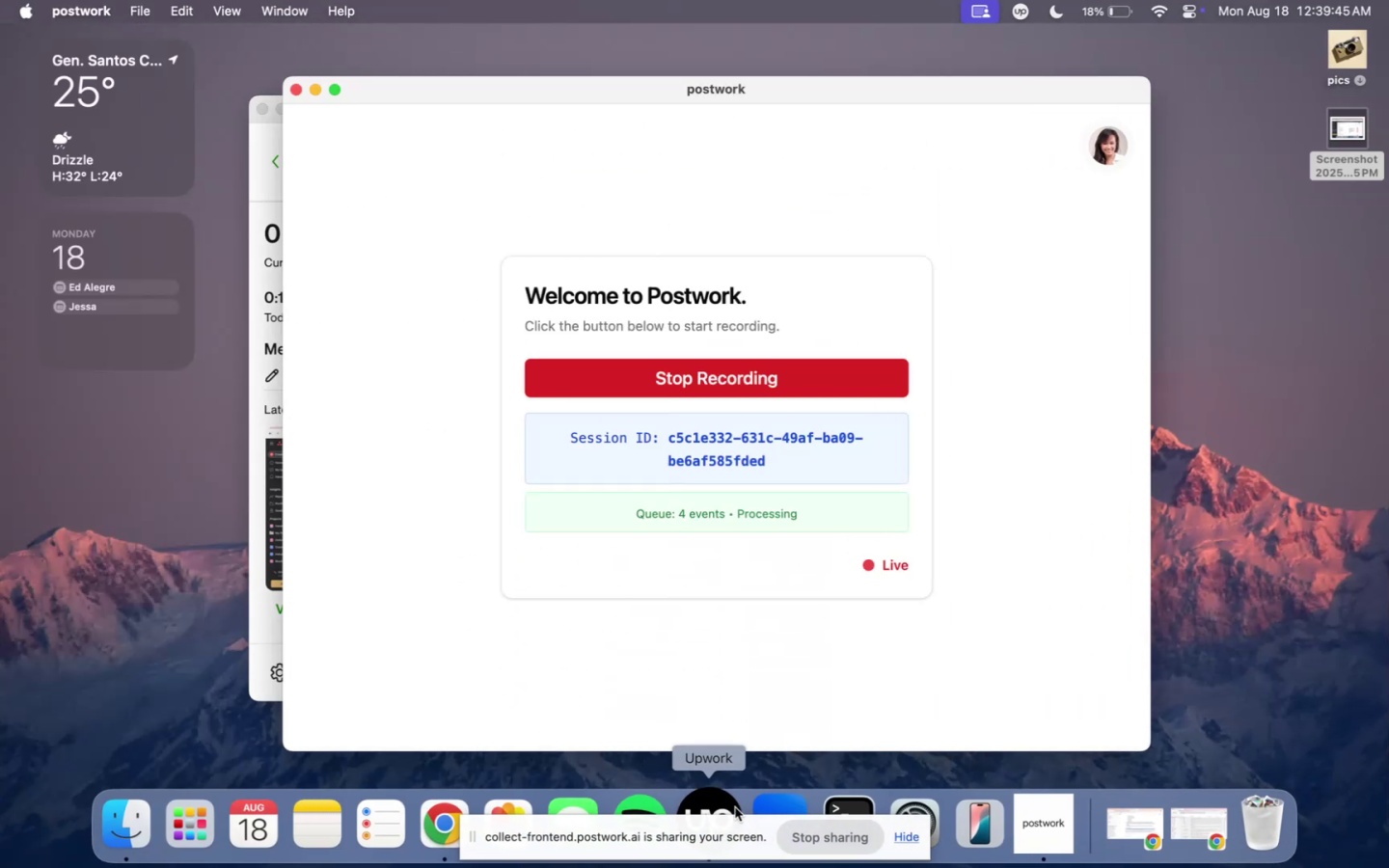 
left_click([726, 813])
 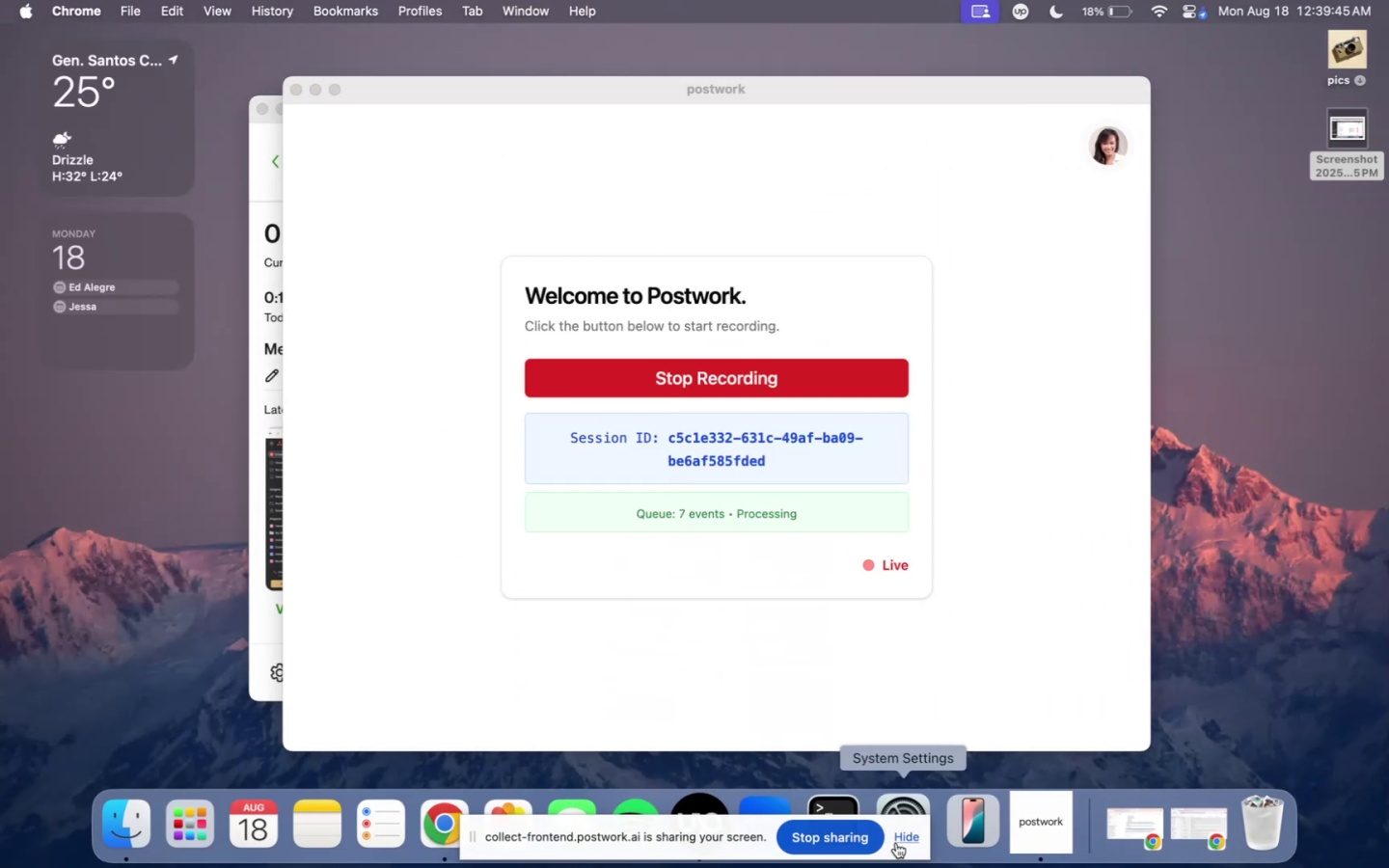 
double_click([908, 839])
 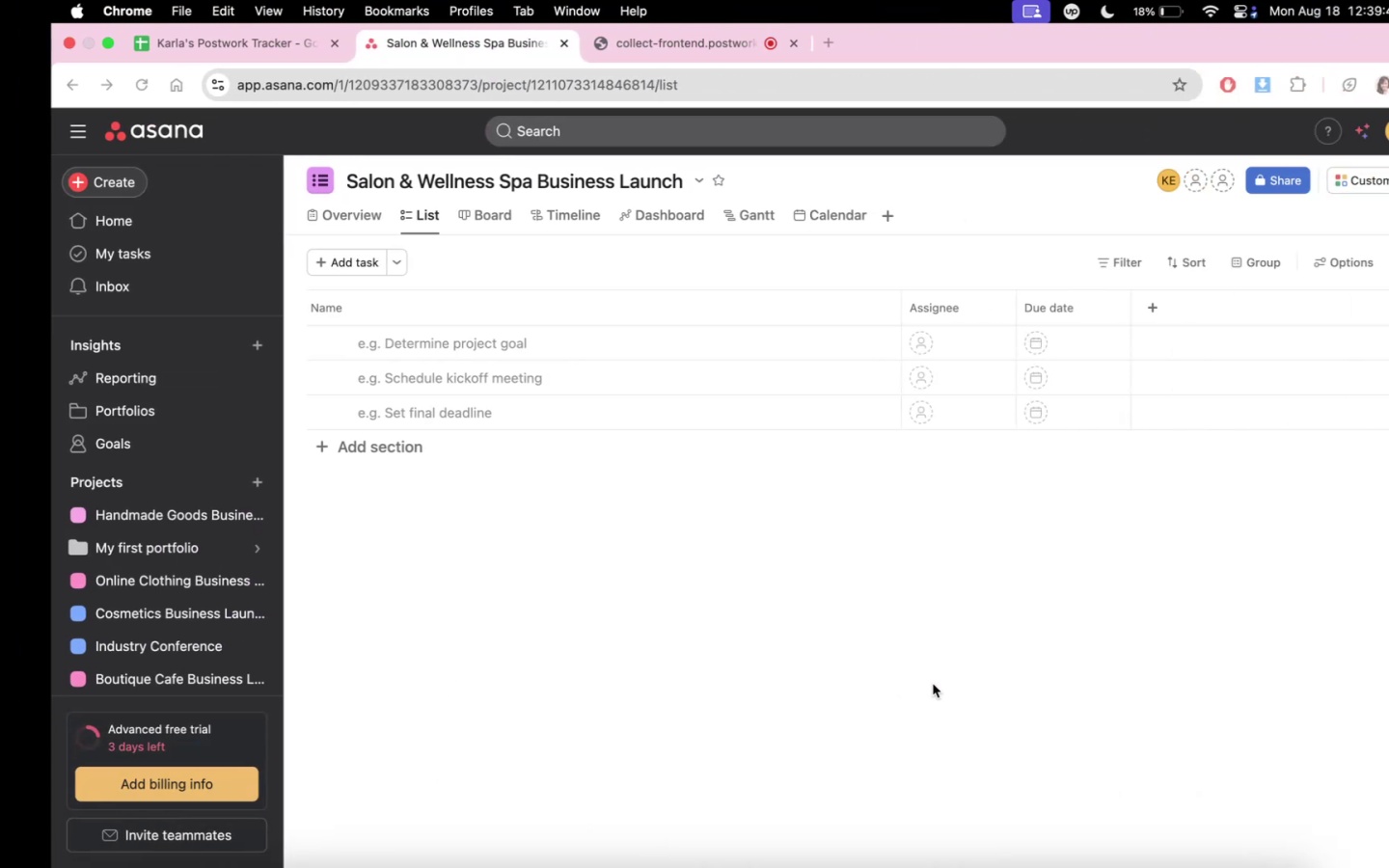 
left_click([626, 49])
 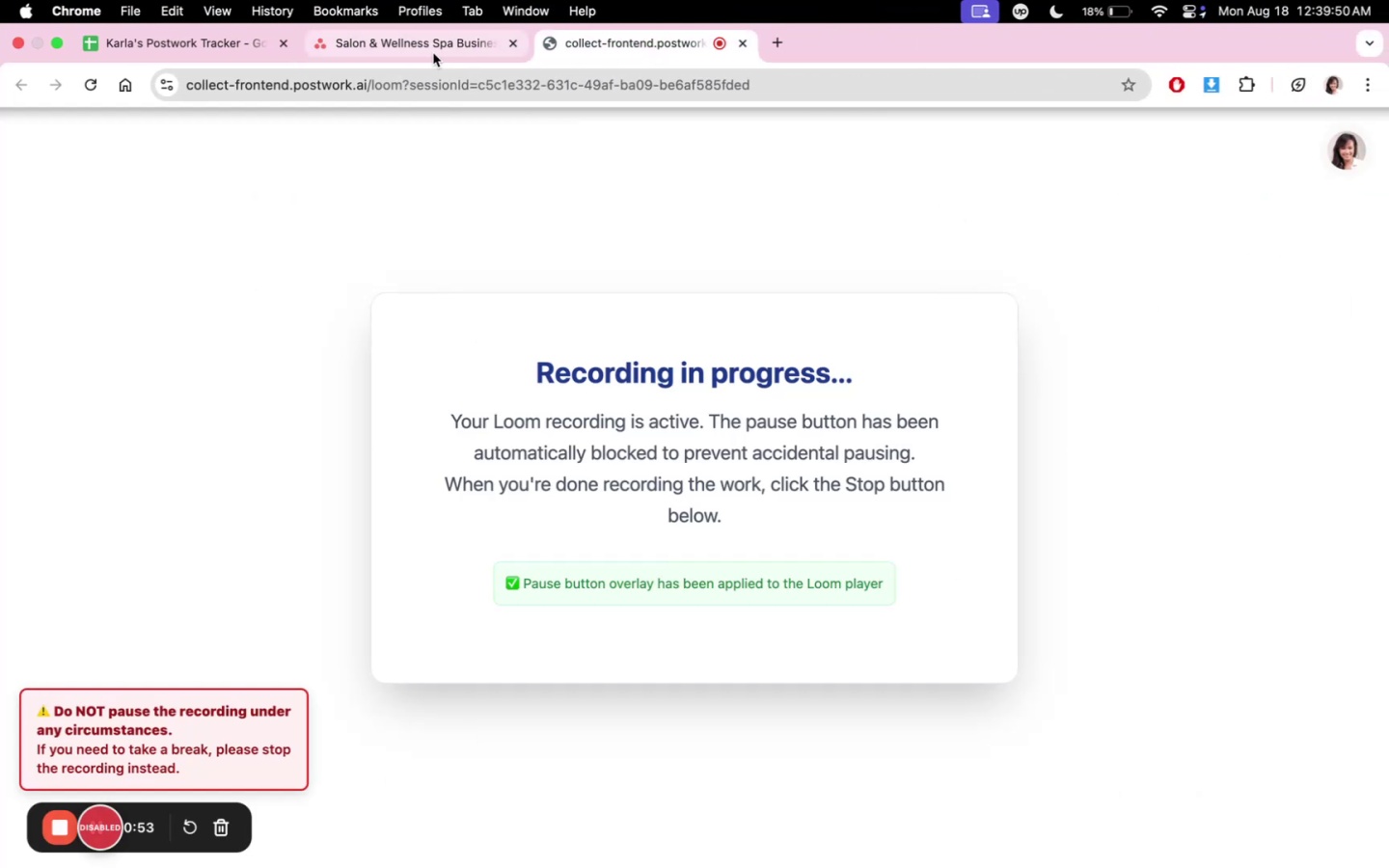 
left_click([433, 53])
 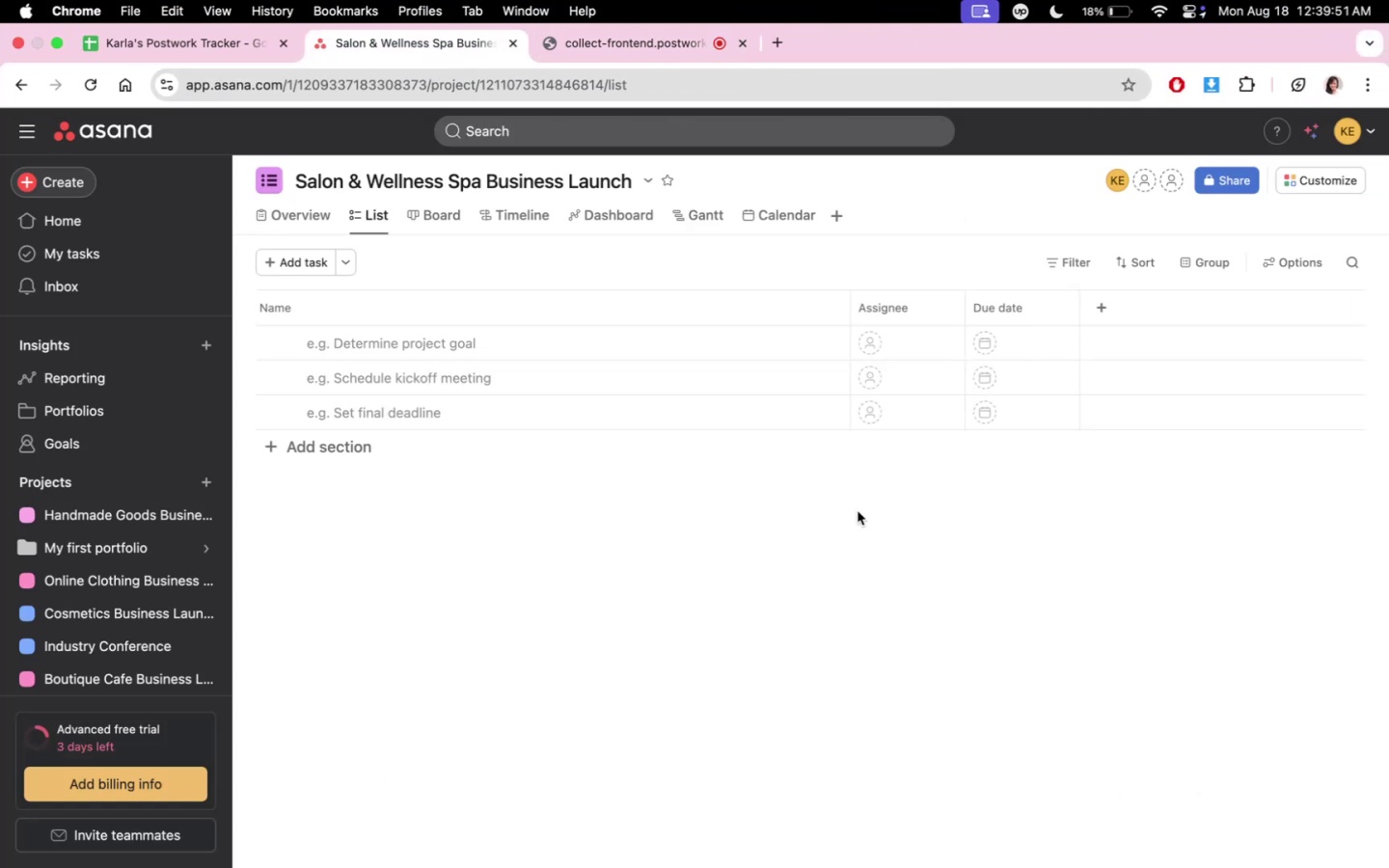 
scroll: coordinate [304, 245], scroll_direction: up, amount: 17.0
 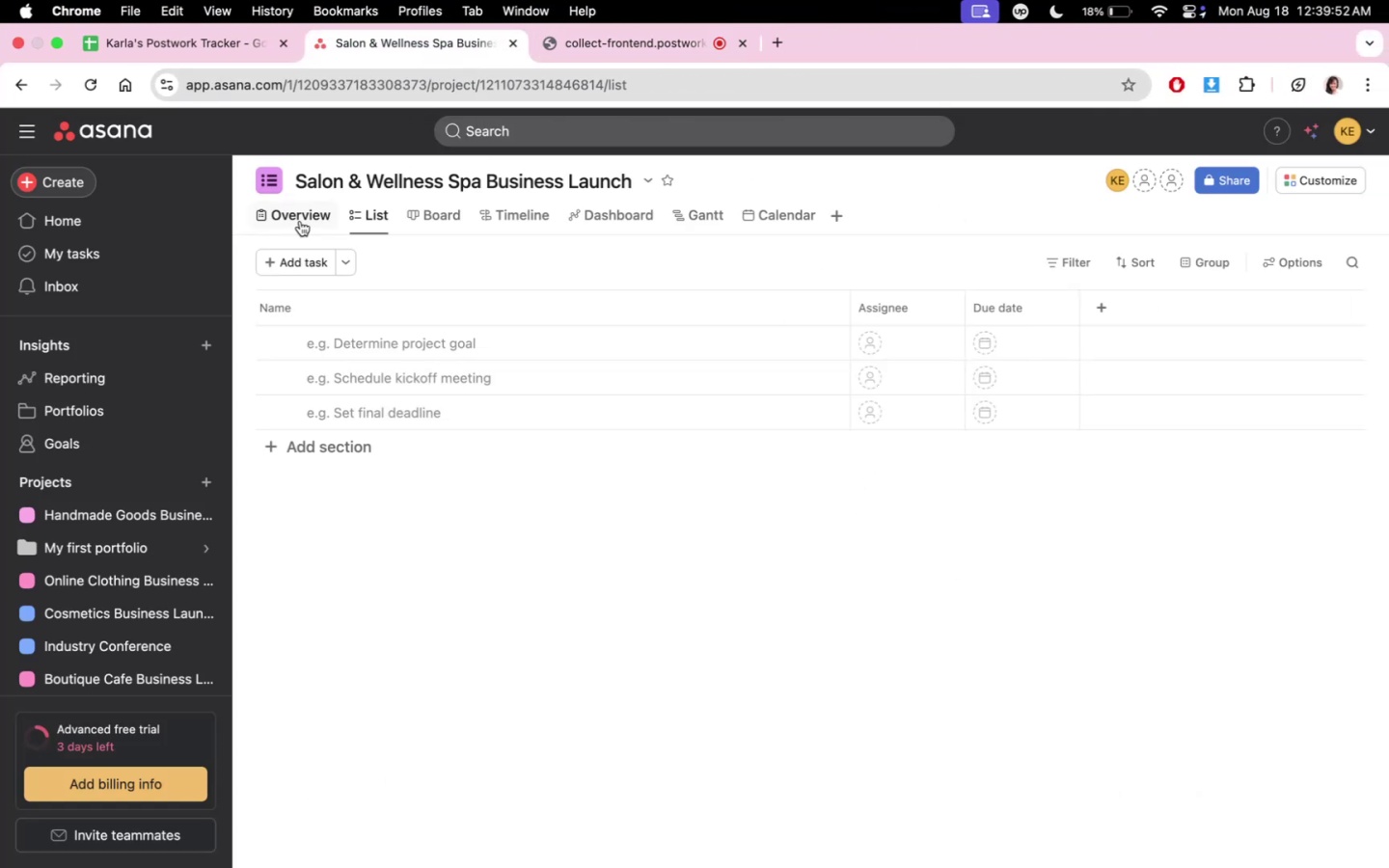 
left_click([300, 221])
 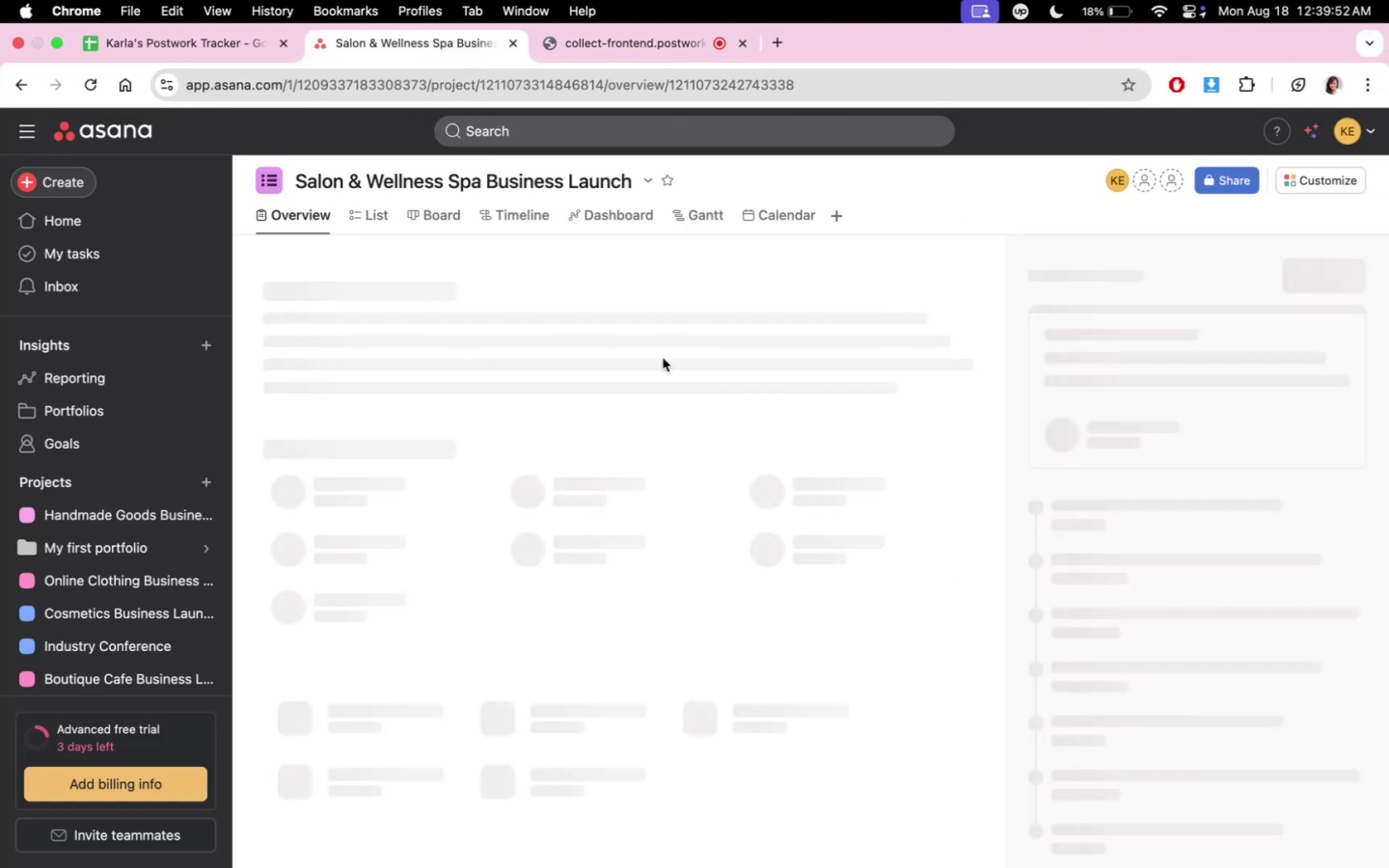 
scroll: coordinate [157, 637], scroll_direction: down, amount: 10.0
 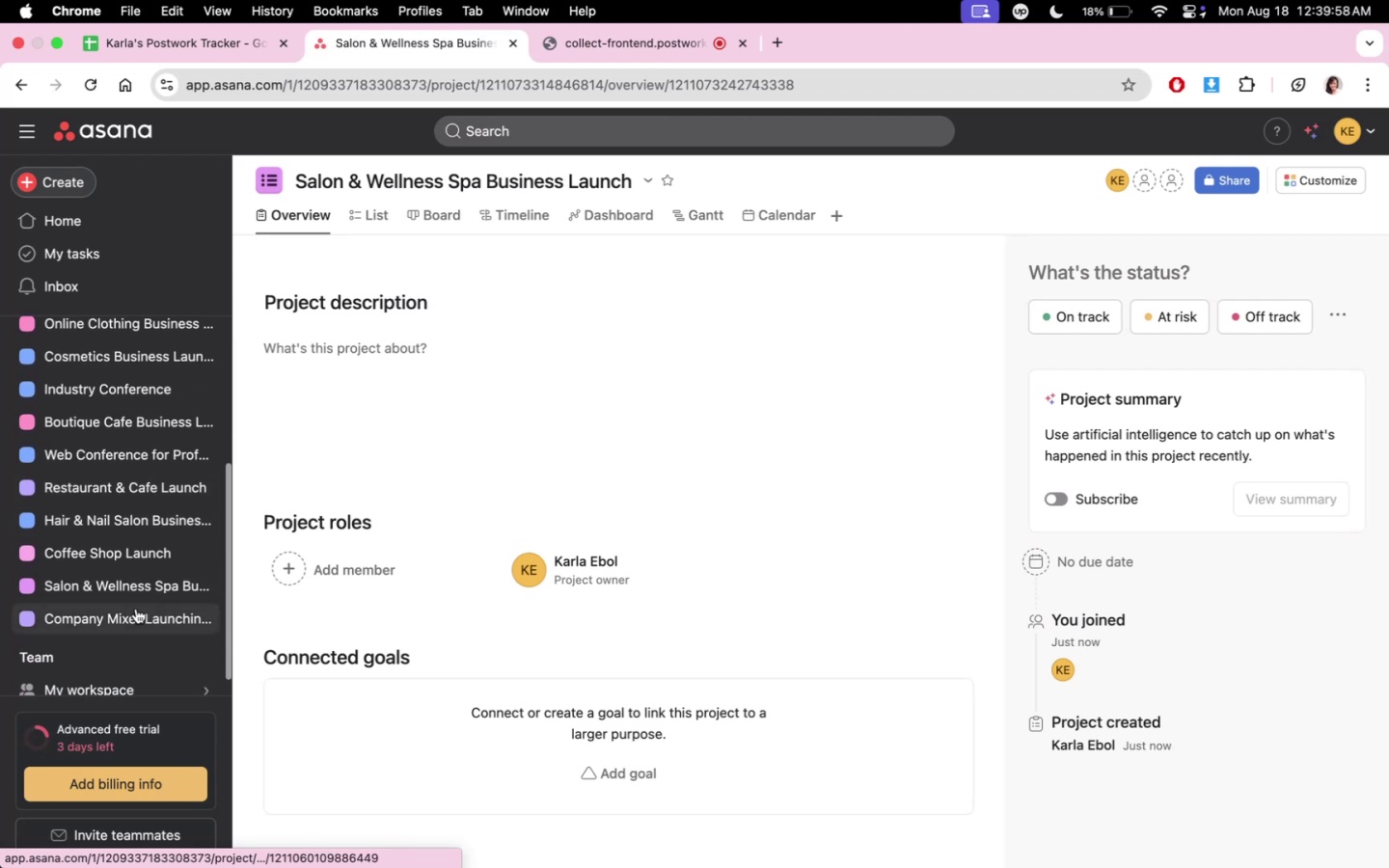 
scroll: coordinate [142, 552], scroll_direction: up, amount: 2.0
 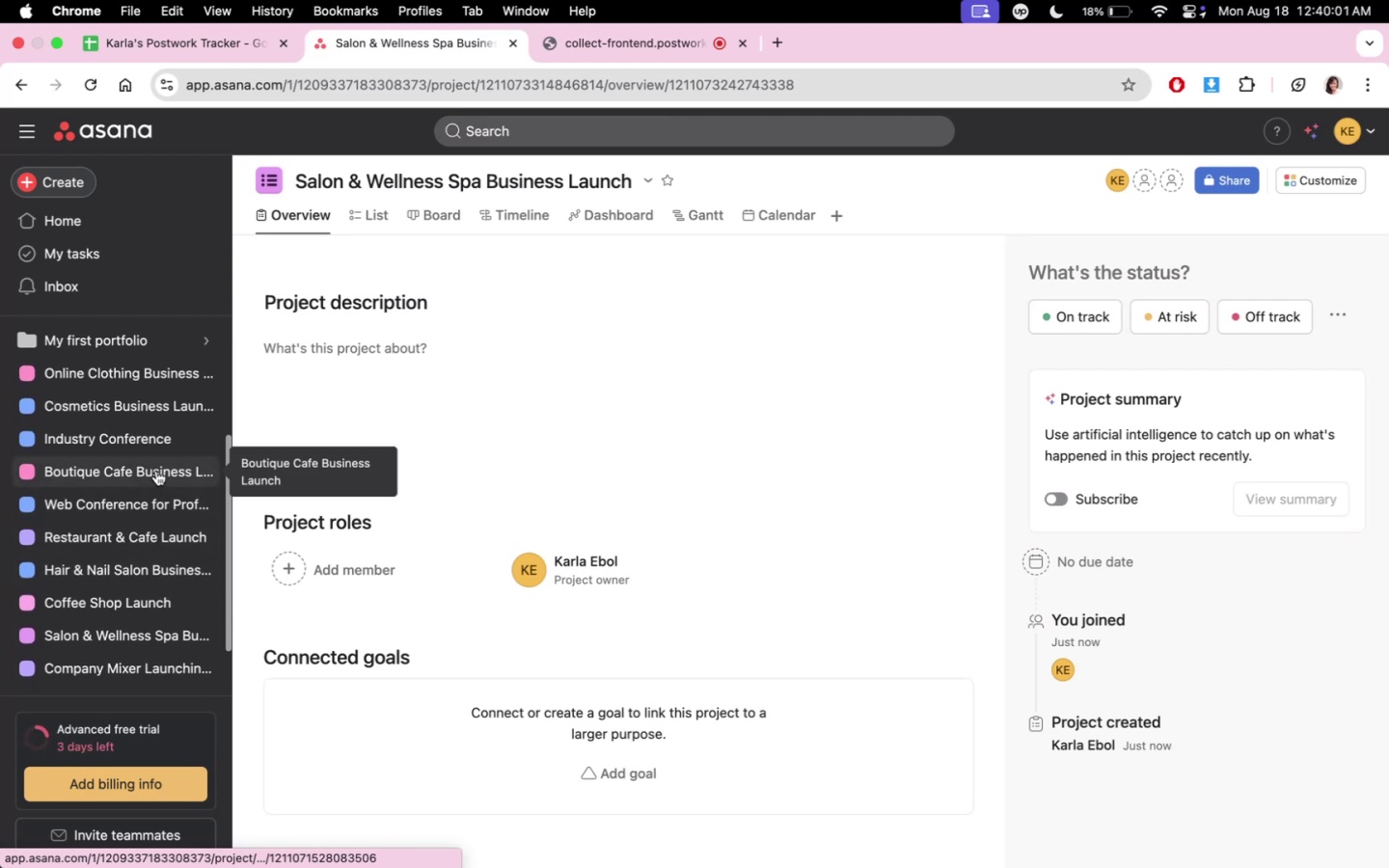 
left_click([156, 471])
 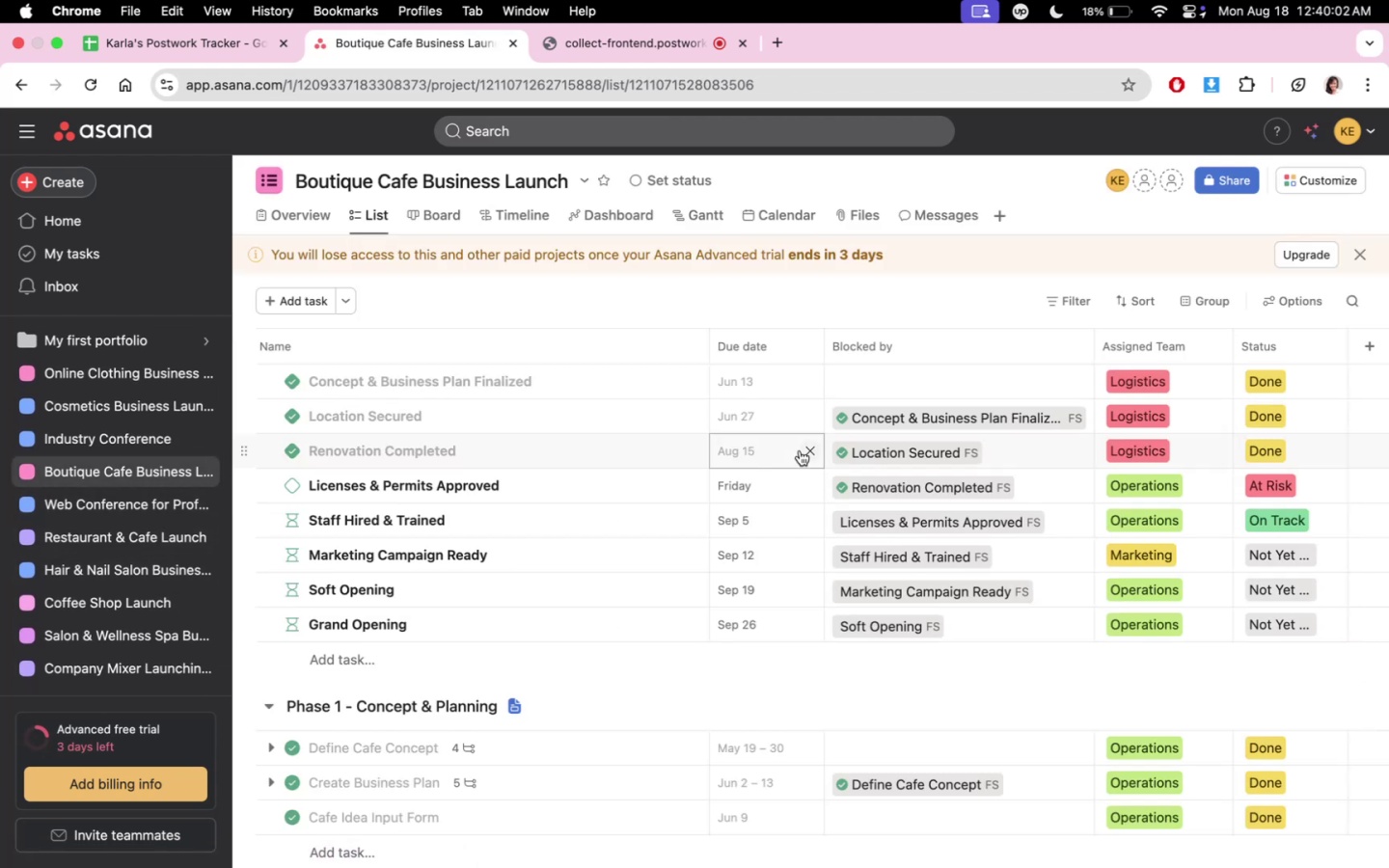 
scroll: coordinate [783, 695], scroll_direction: down, amount: 21.0
 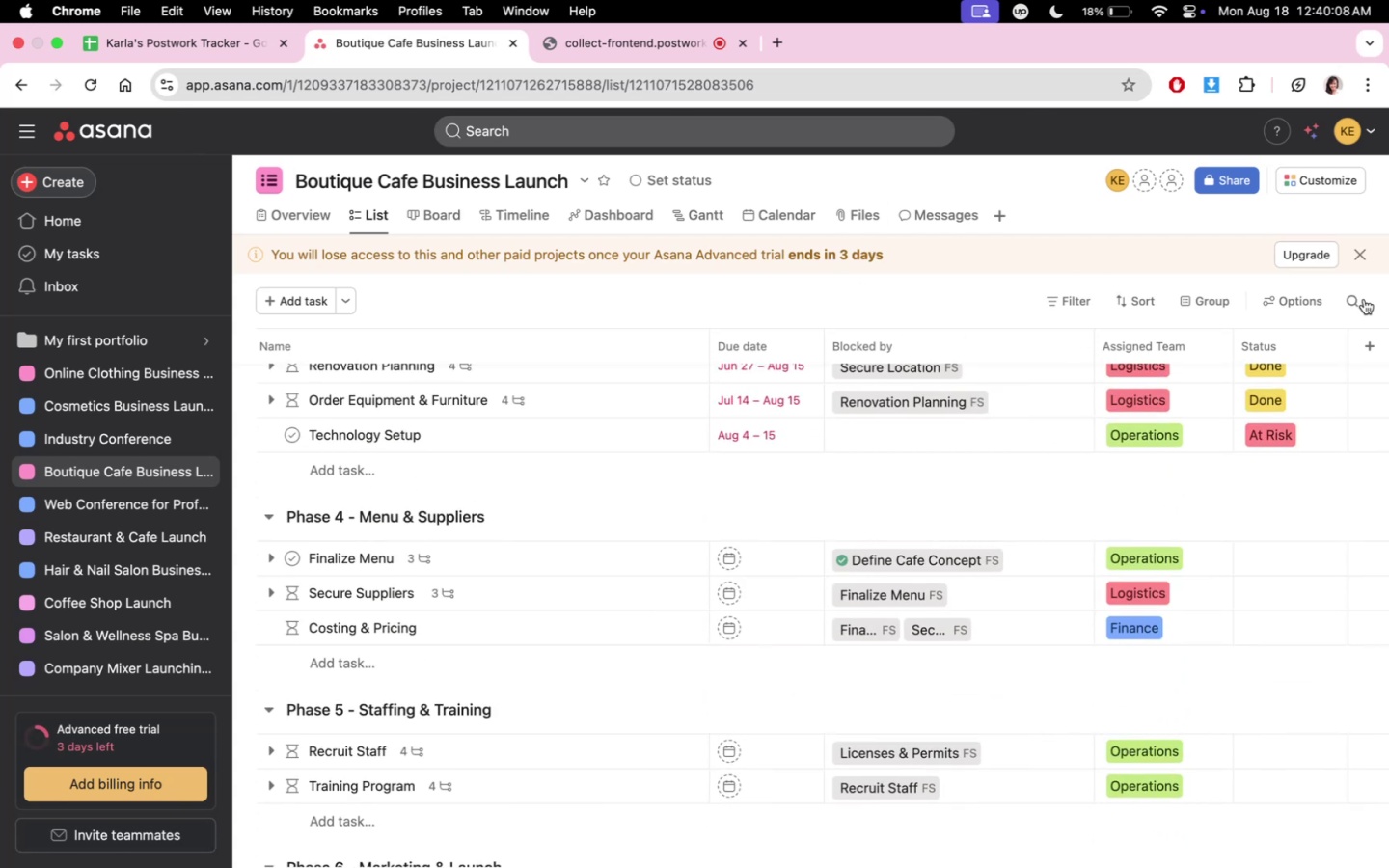 
left_click([1361, 258])
 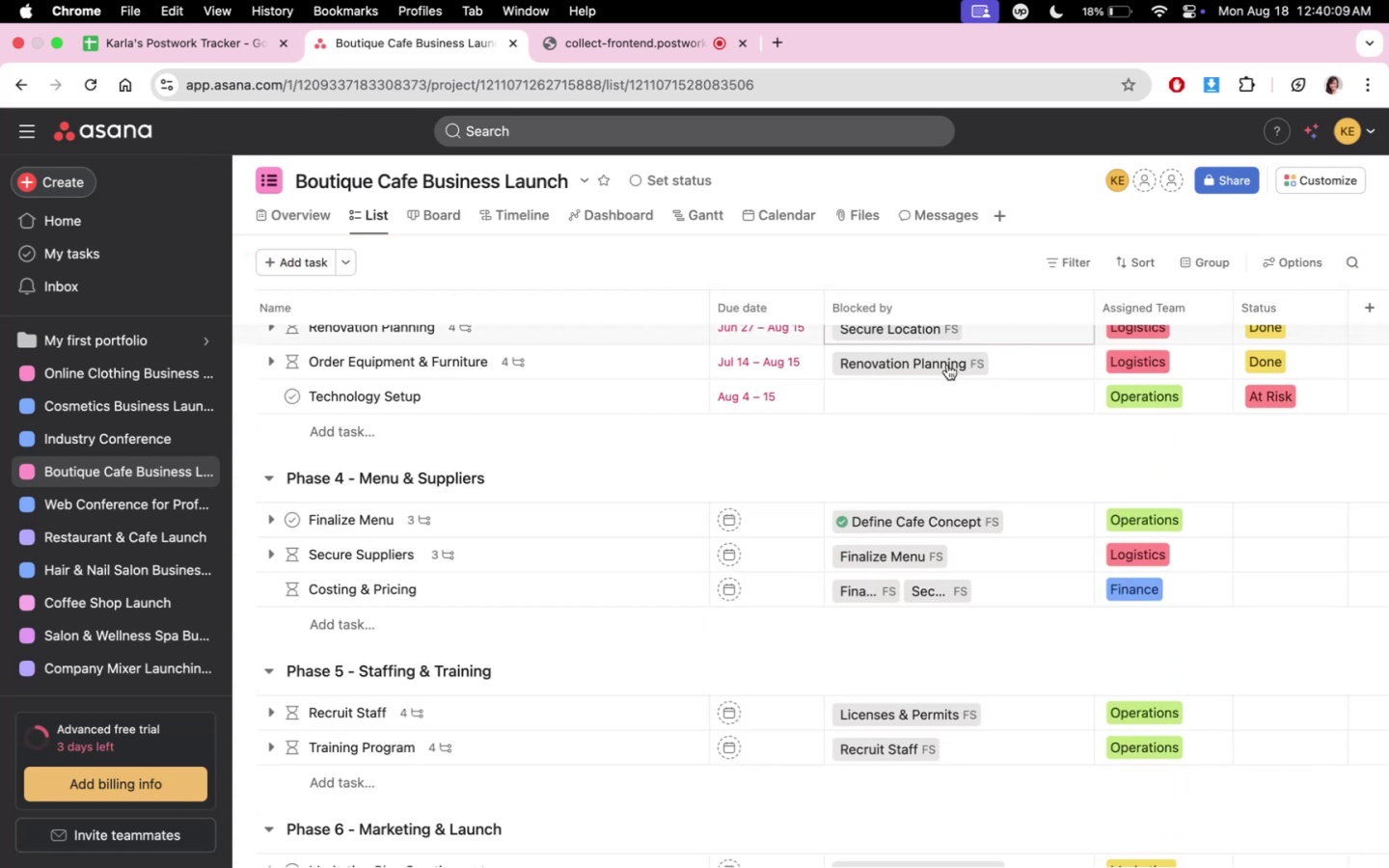 
scroll: coordinate [801, 645], scroll_direction: down, amount: 27.0
 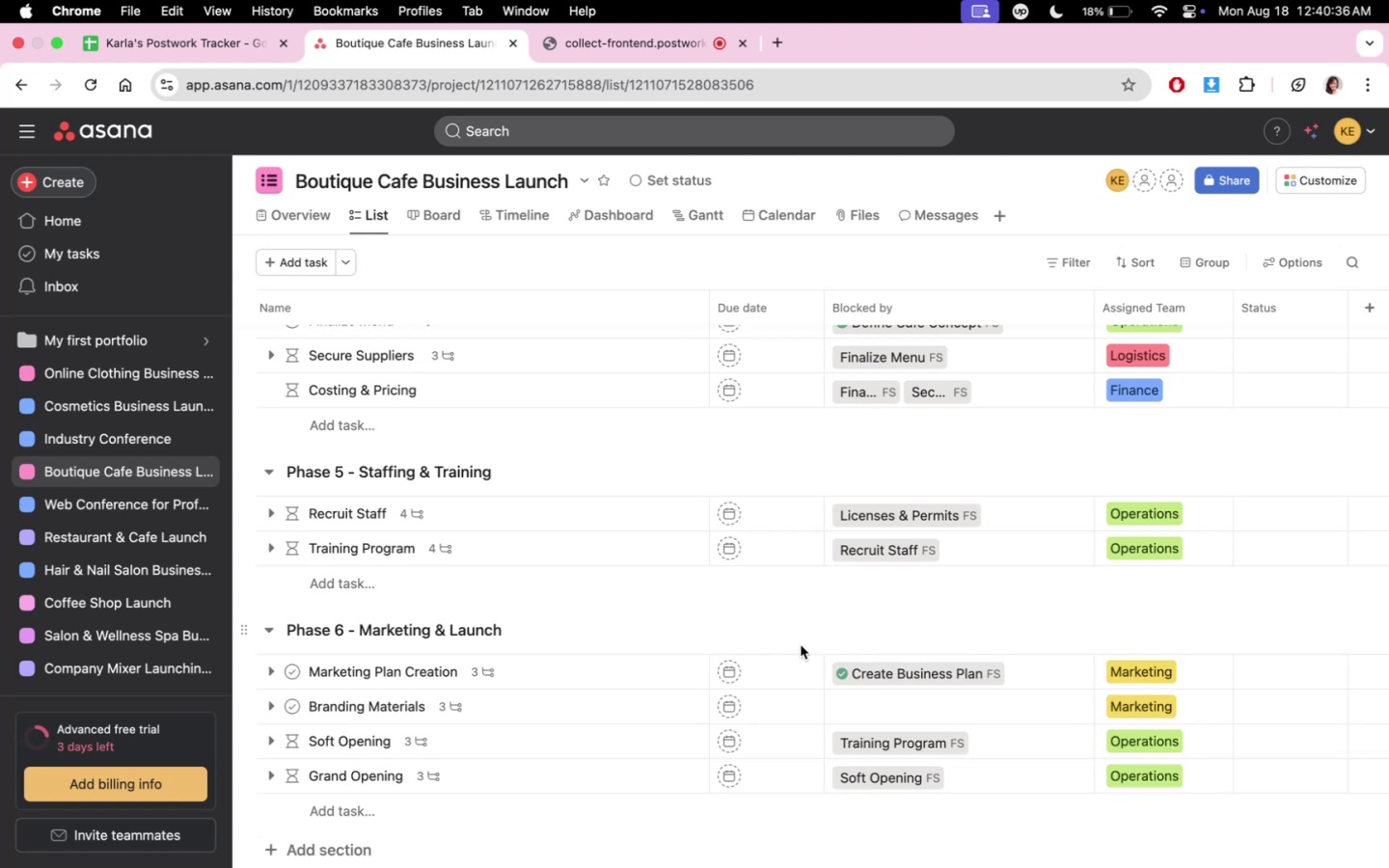 
wait(25.52)
 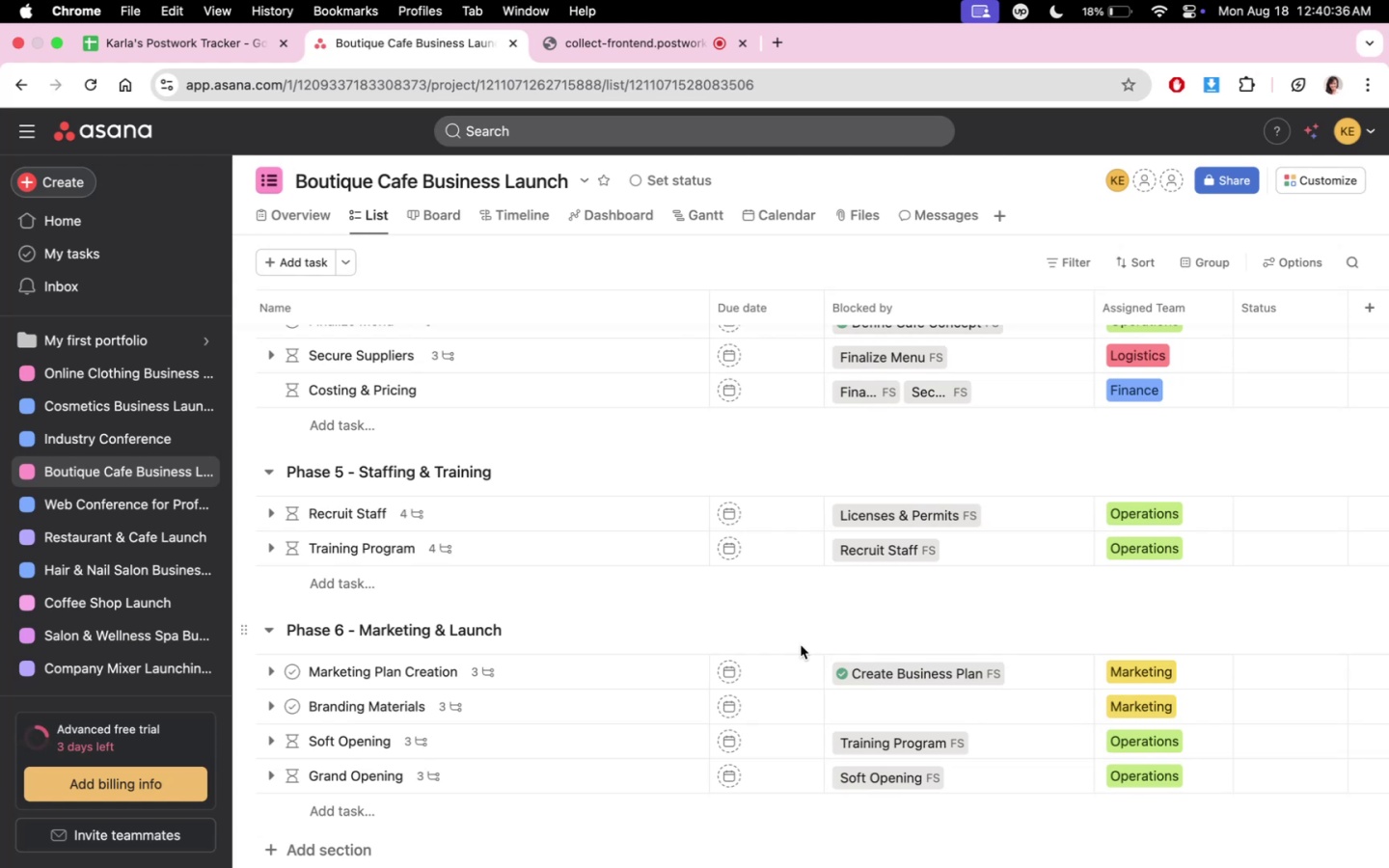 
scroll: coordinate [139, 589], scroll_direction: down, amount: 8.0
 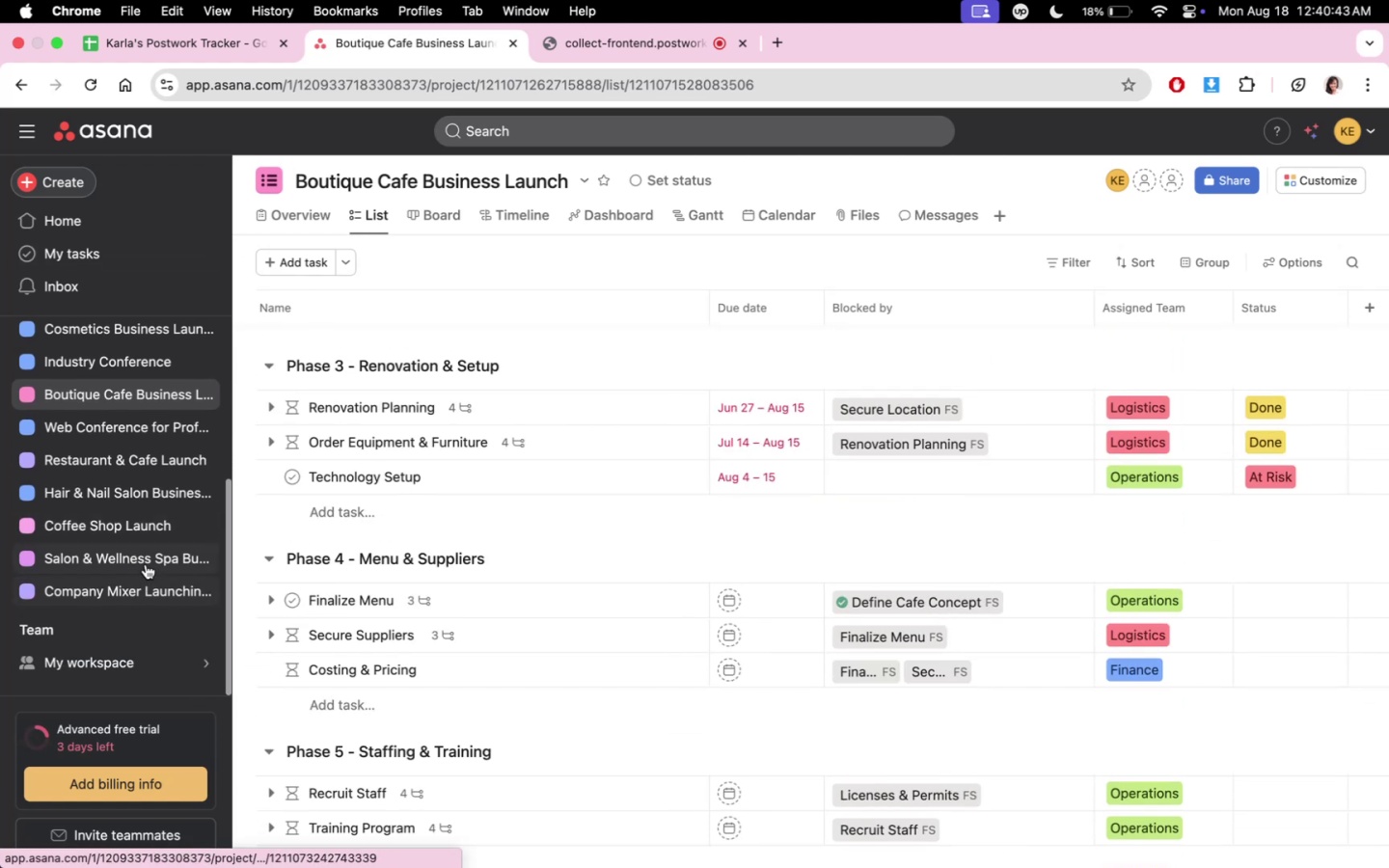 
left_click([153, 545])
 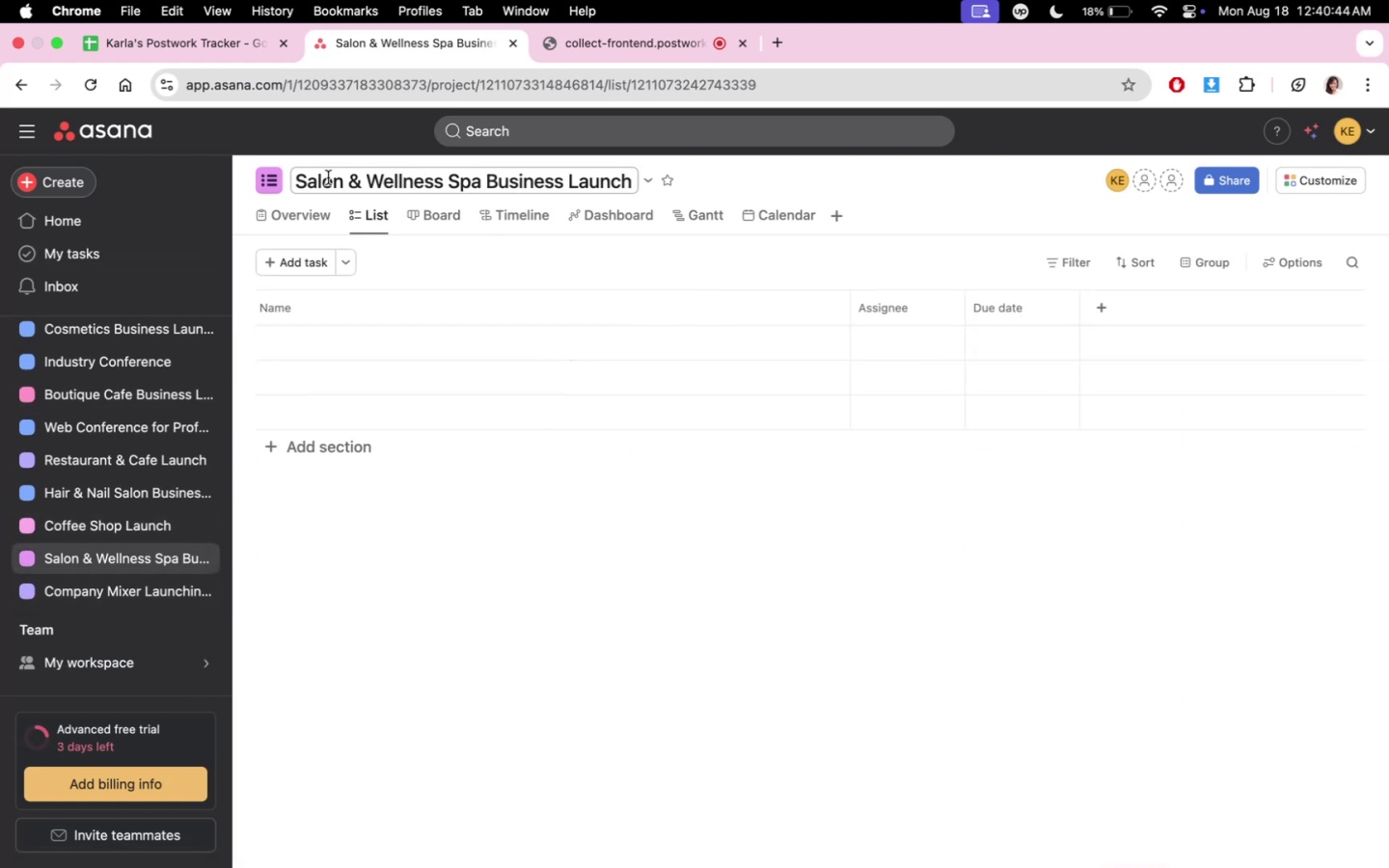 
left_click([306, 205])
 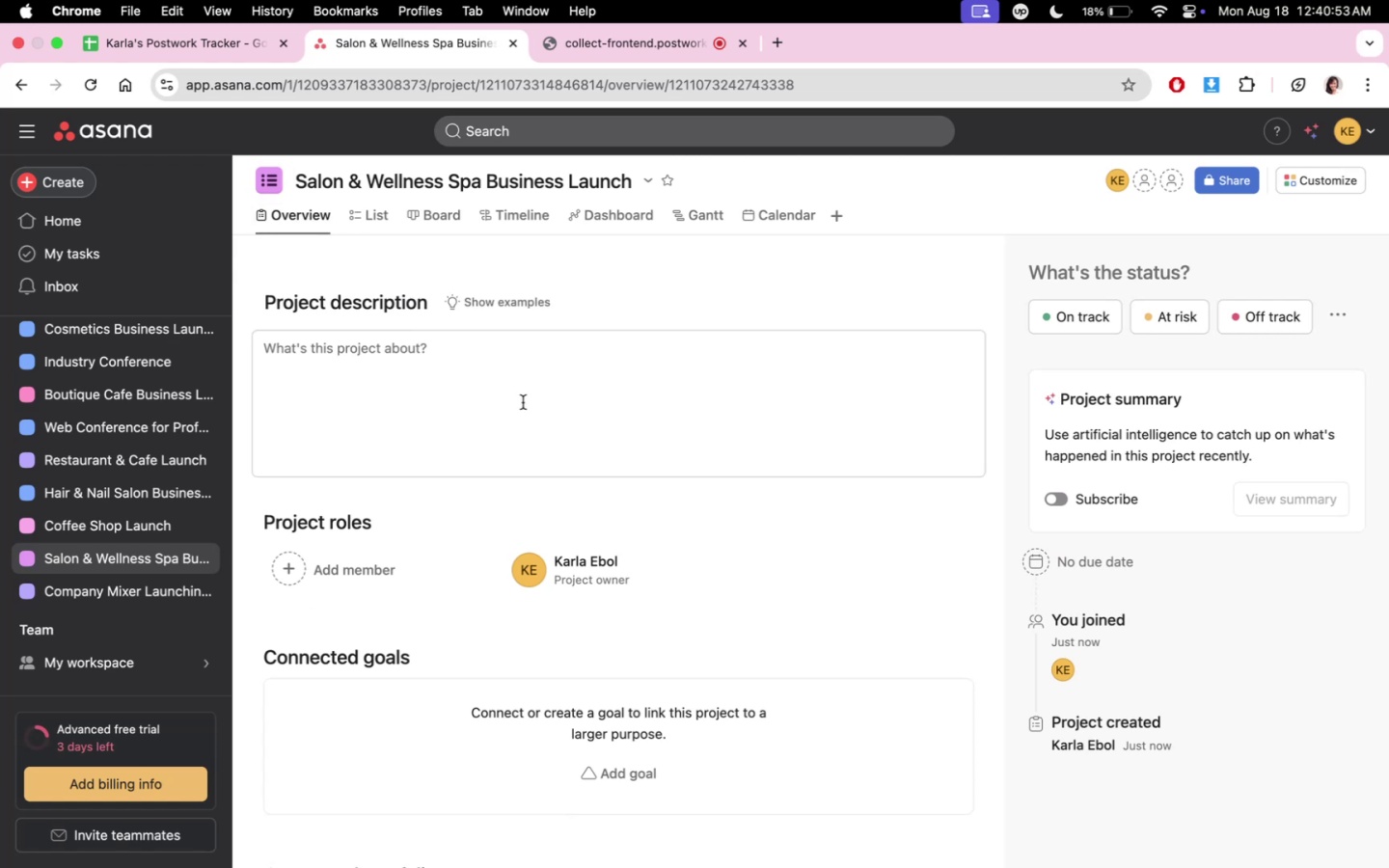 
wait(13.55)
 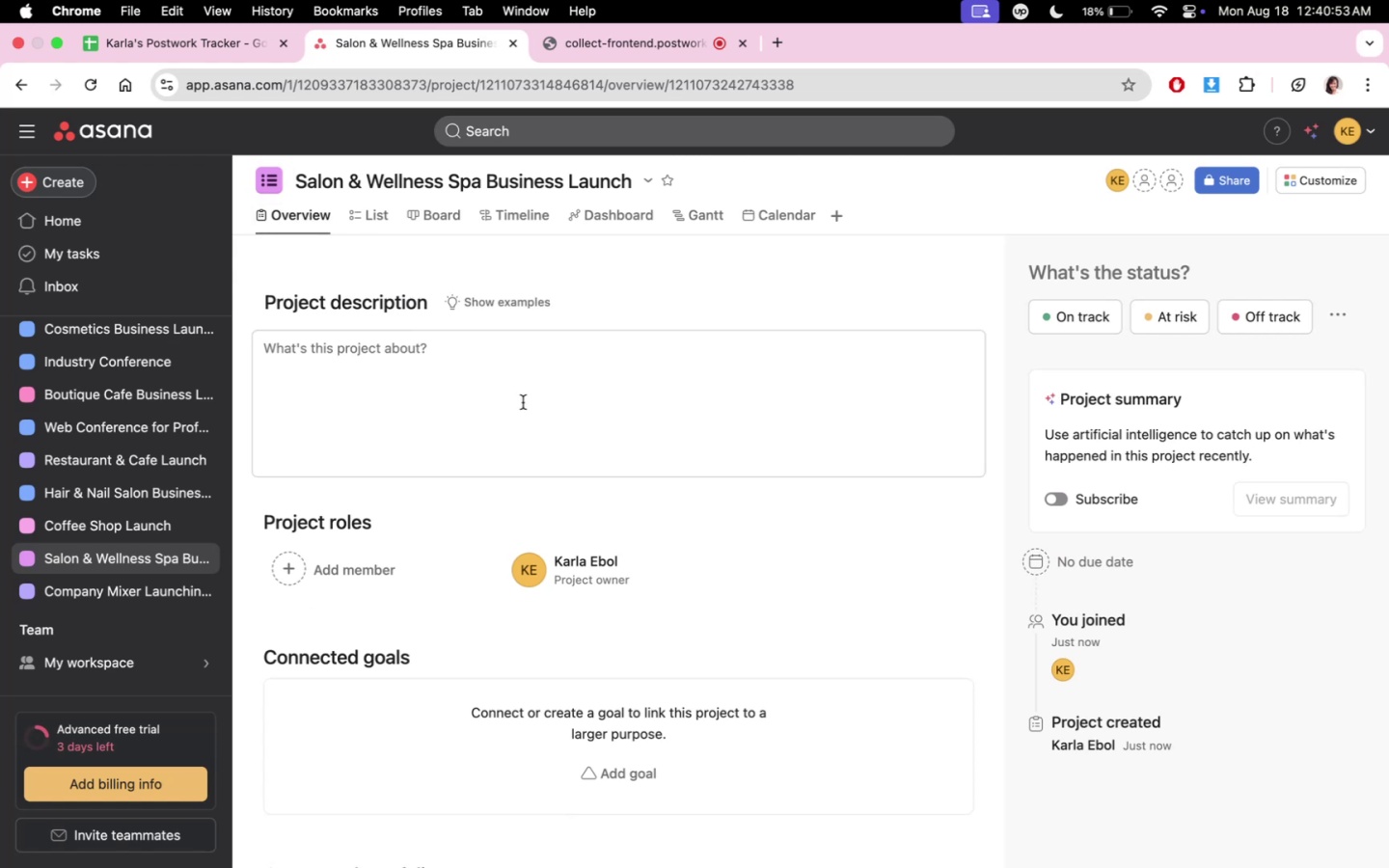 
scroll: coordinate [531, 426], scroll_direction: down, amount: 1.0
 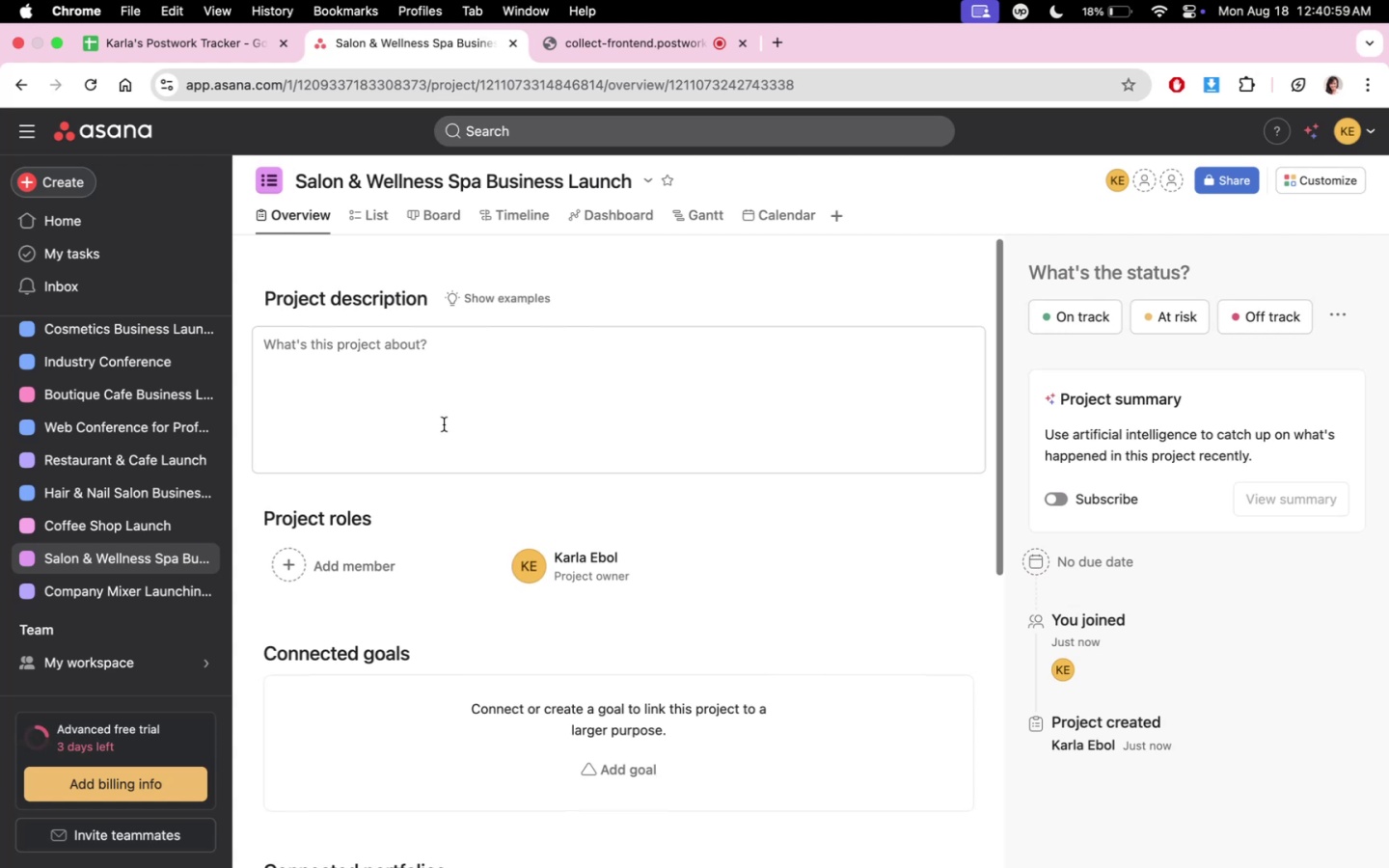 
scroll: coordinate [530, 488], scroll_direction: up, amount: 4.0
 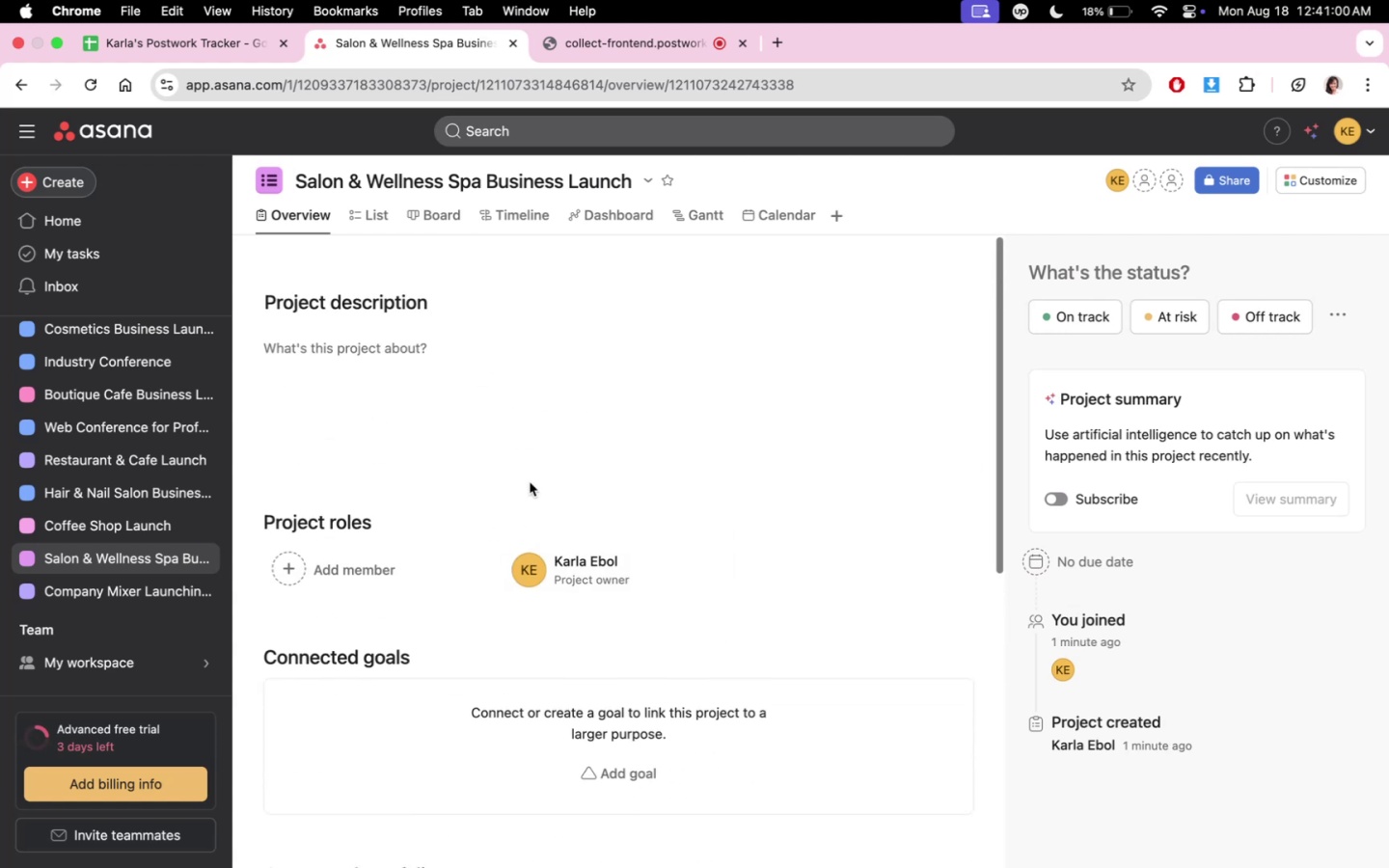 
scroll: coordinate [569, 635], scroll_direction: down, amount: 26.0
 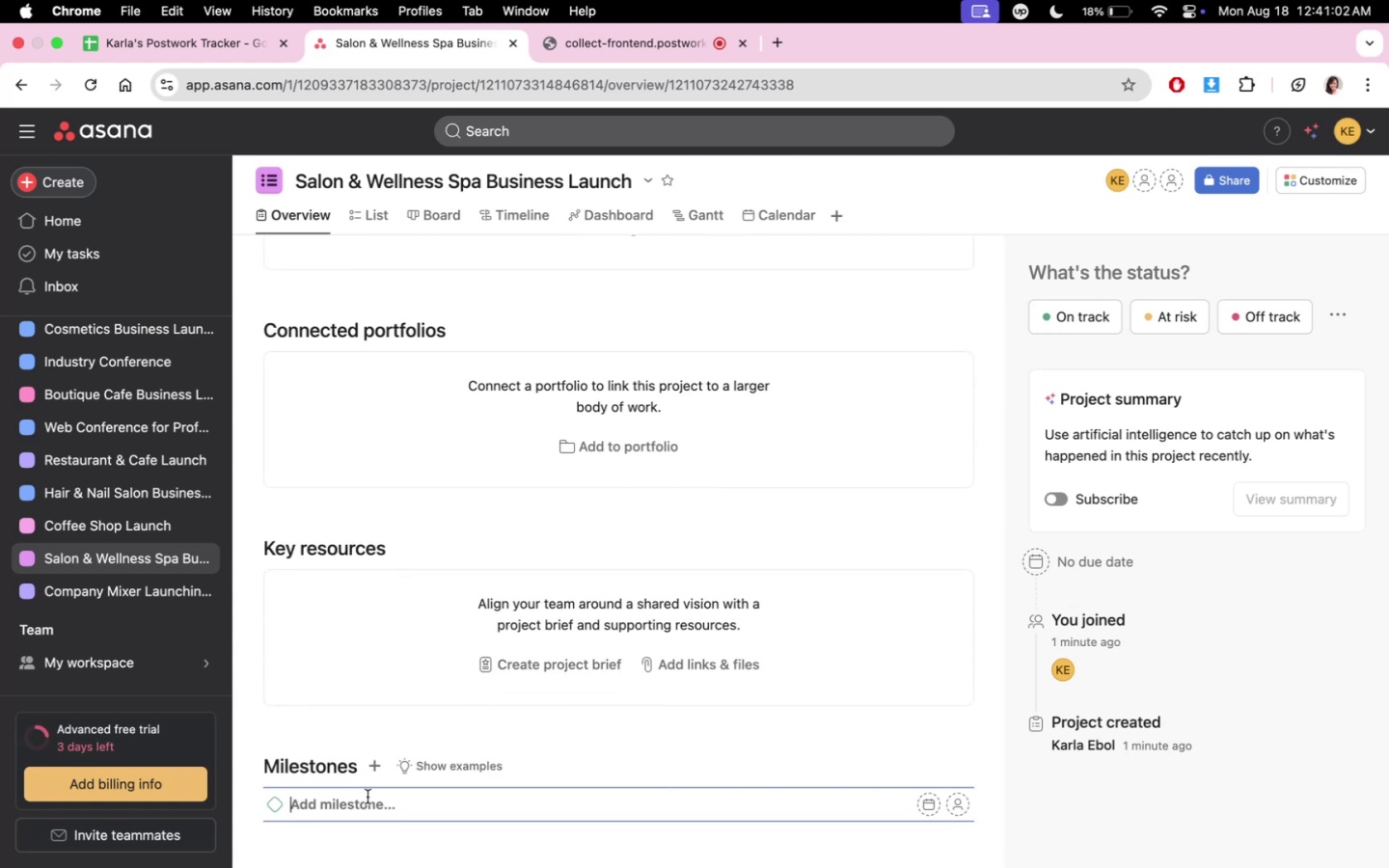 
type(Concepy )
key(Backspace)
key(Backspace)
type(t & Business Plan Fn)
key(Backspace)
type(inalized)
 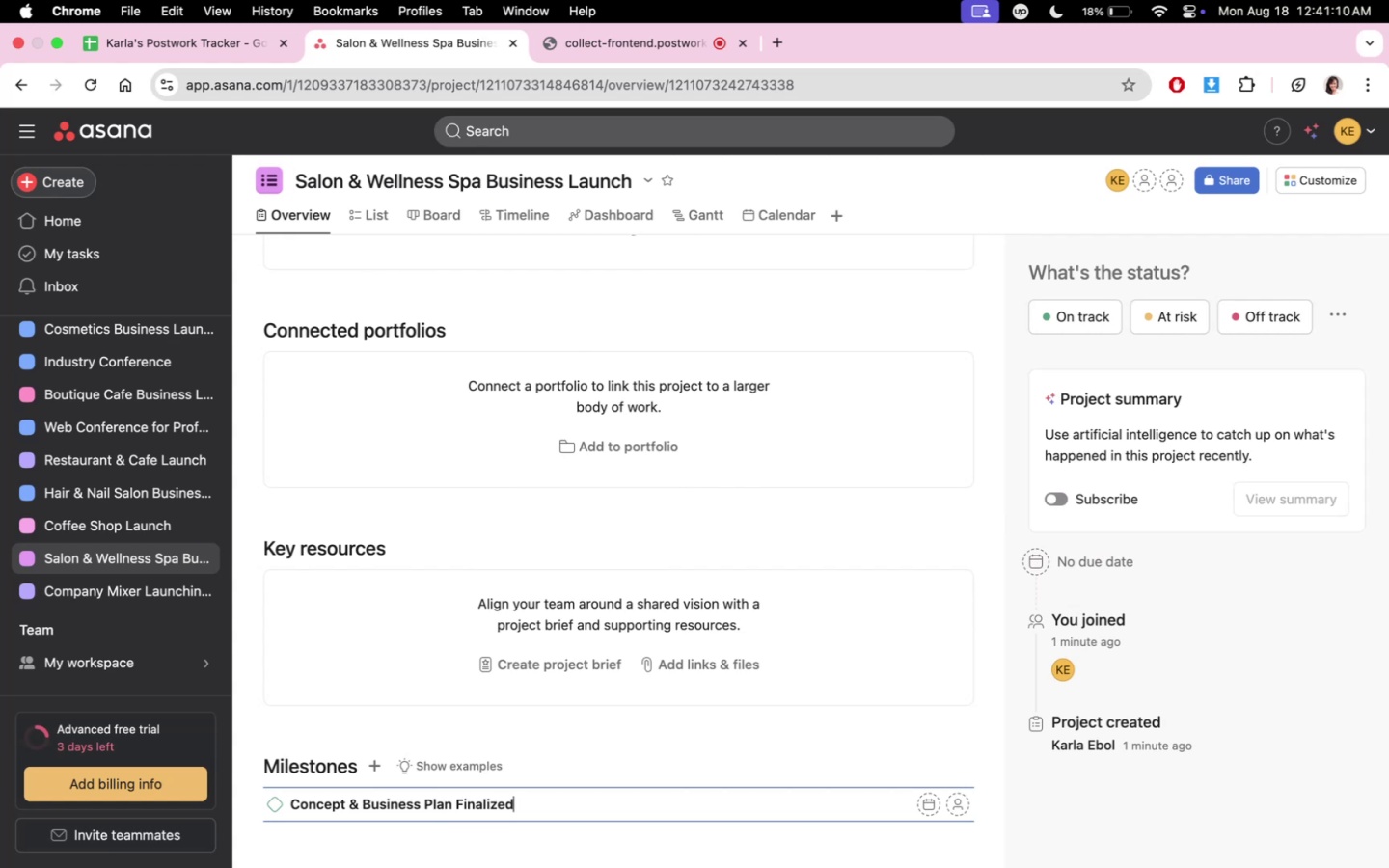 
key(Enter)
 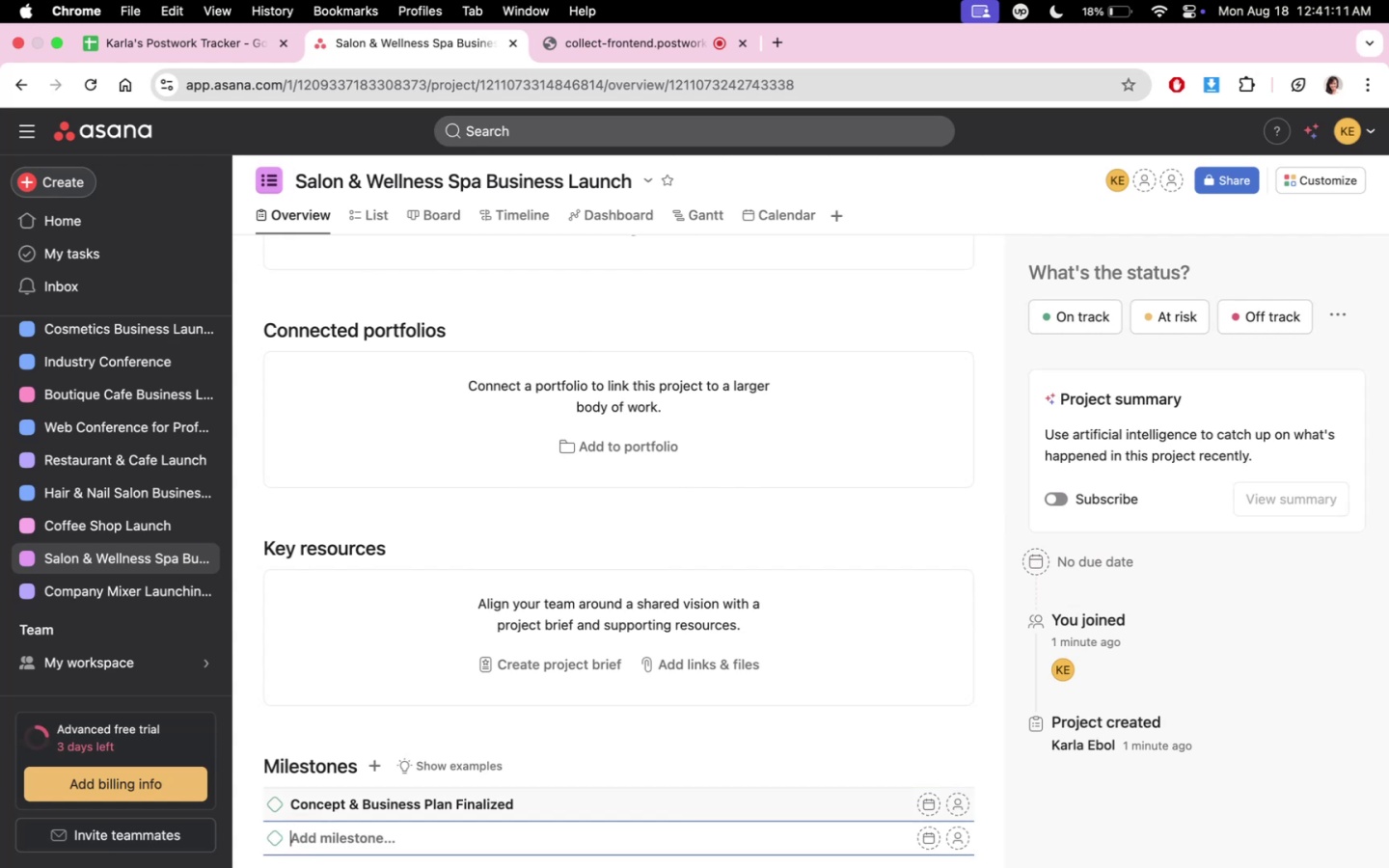 
type(Location Secured)
 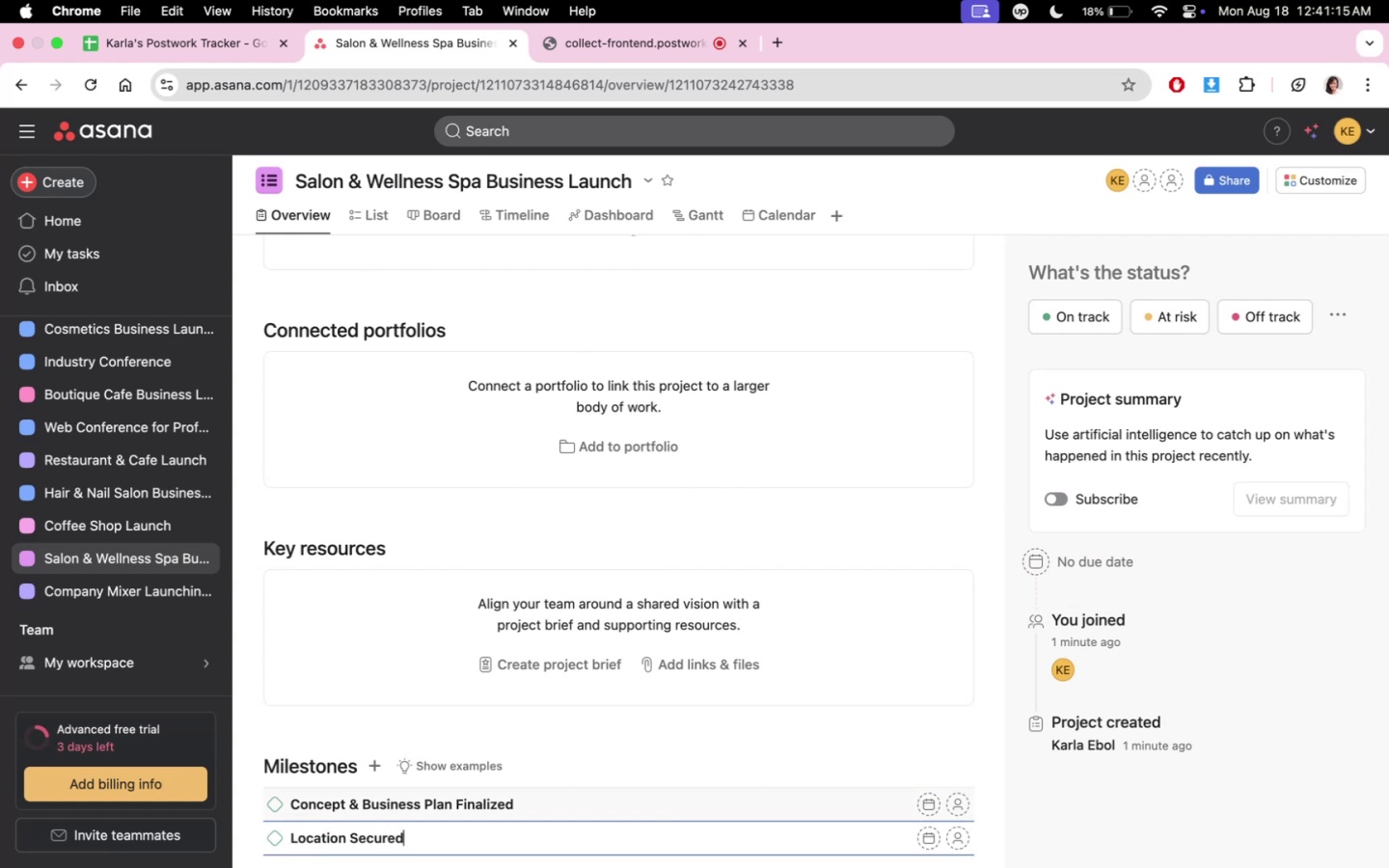 
 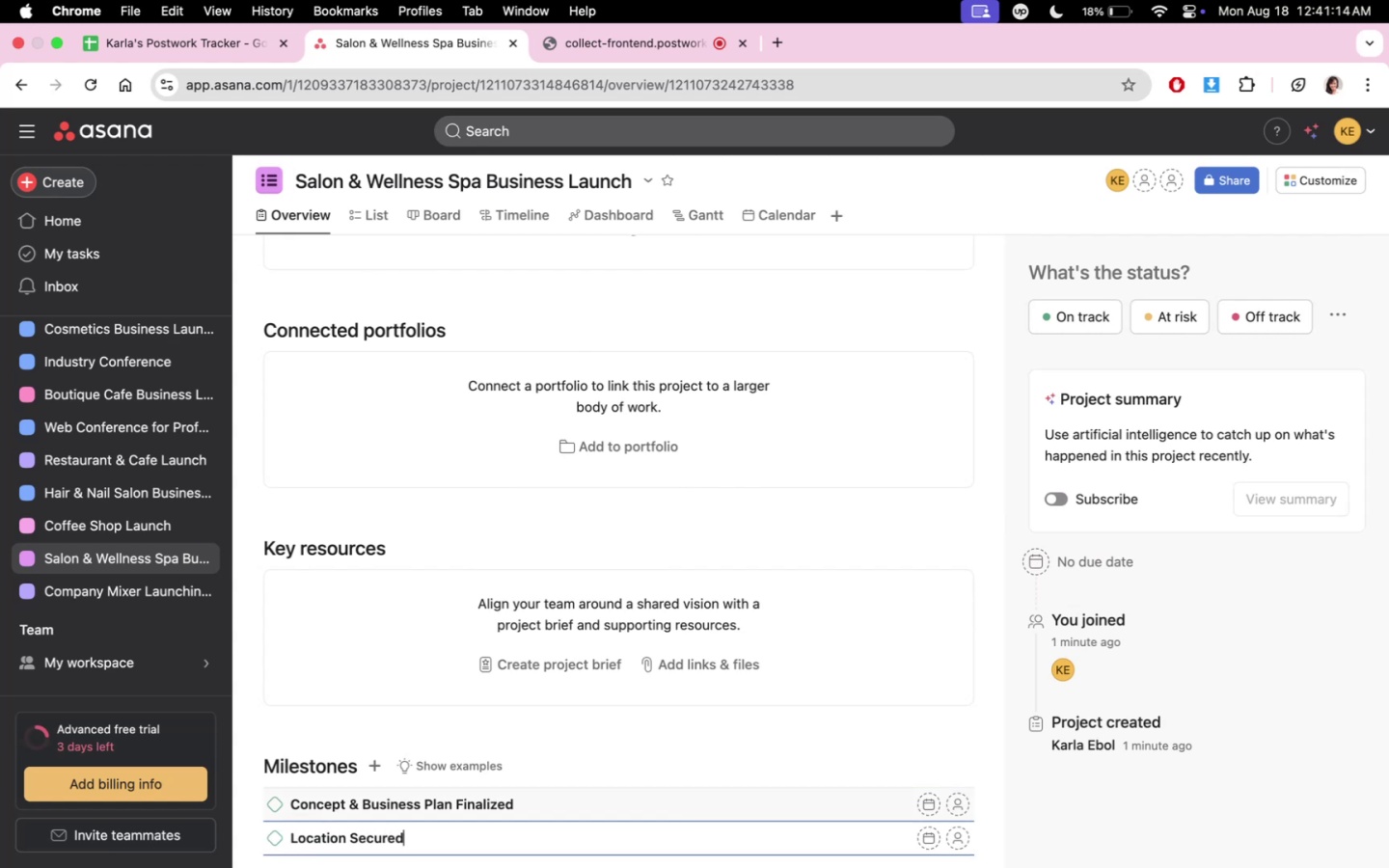 
key(Enter)
 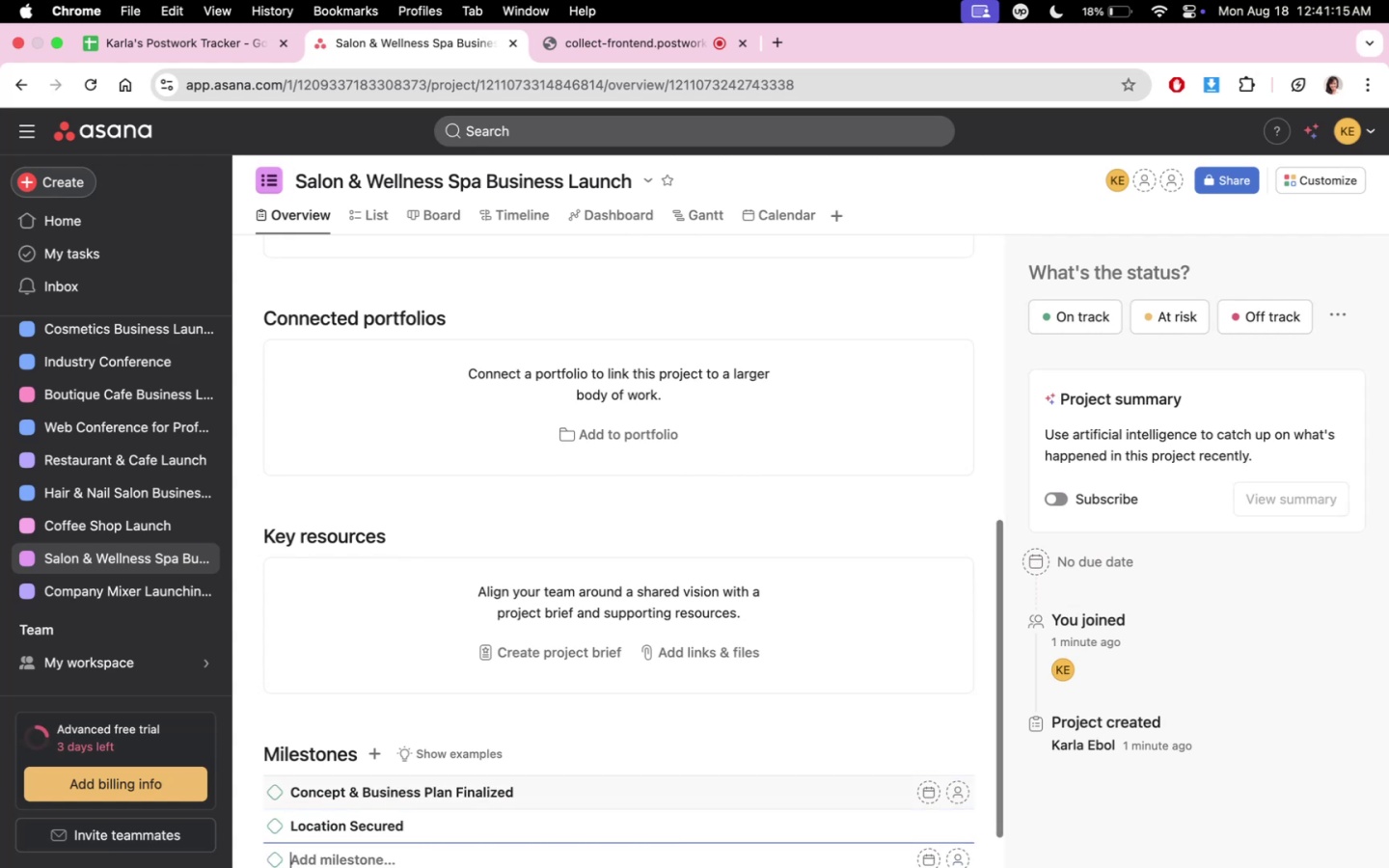 
type(Renocat)
key(Backspace)
key(Backspace)
key(Backspace)
key(Backspace)
type(va)
key(Backspace)
key(Backspace)
type(oa)
key(Backspace)
type(vation Completw)
key(Backspace)
type(ws)
 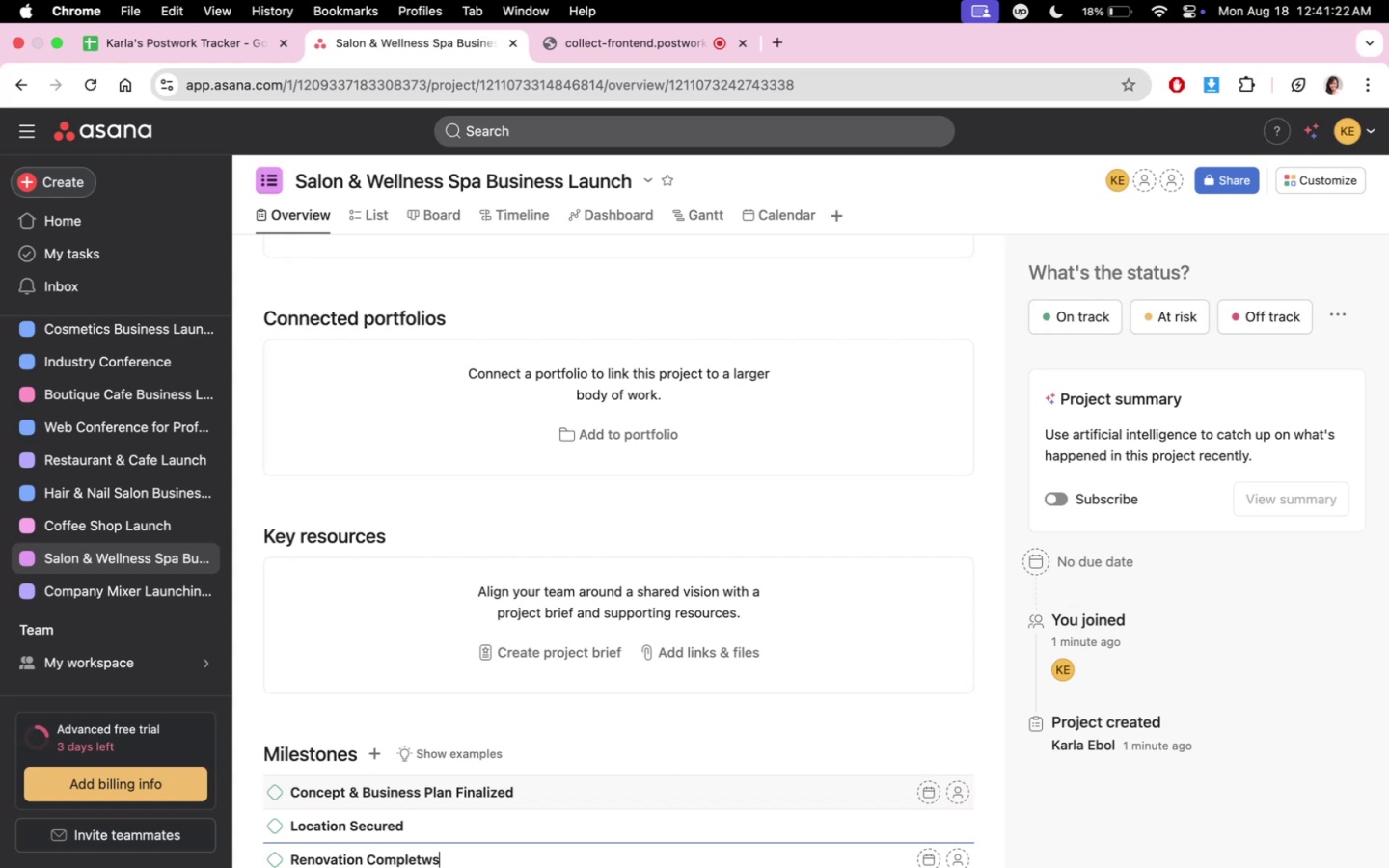 
key(Enter)
 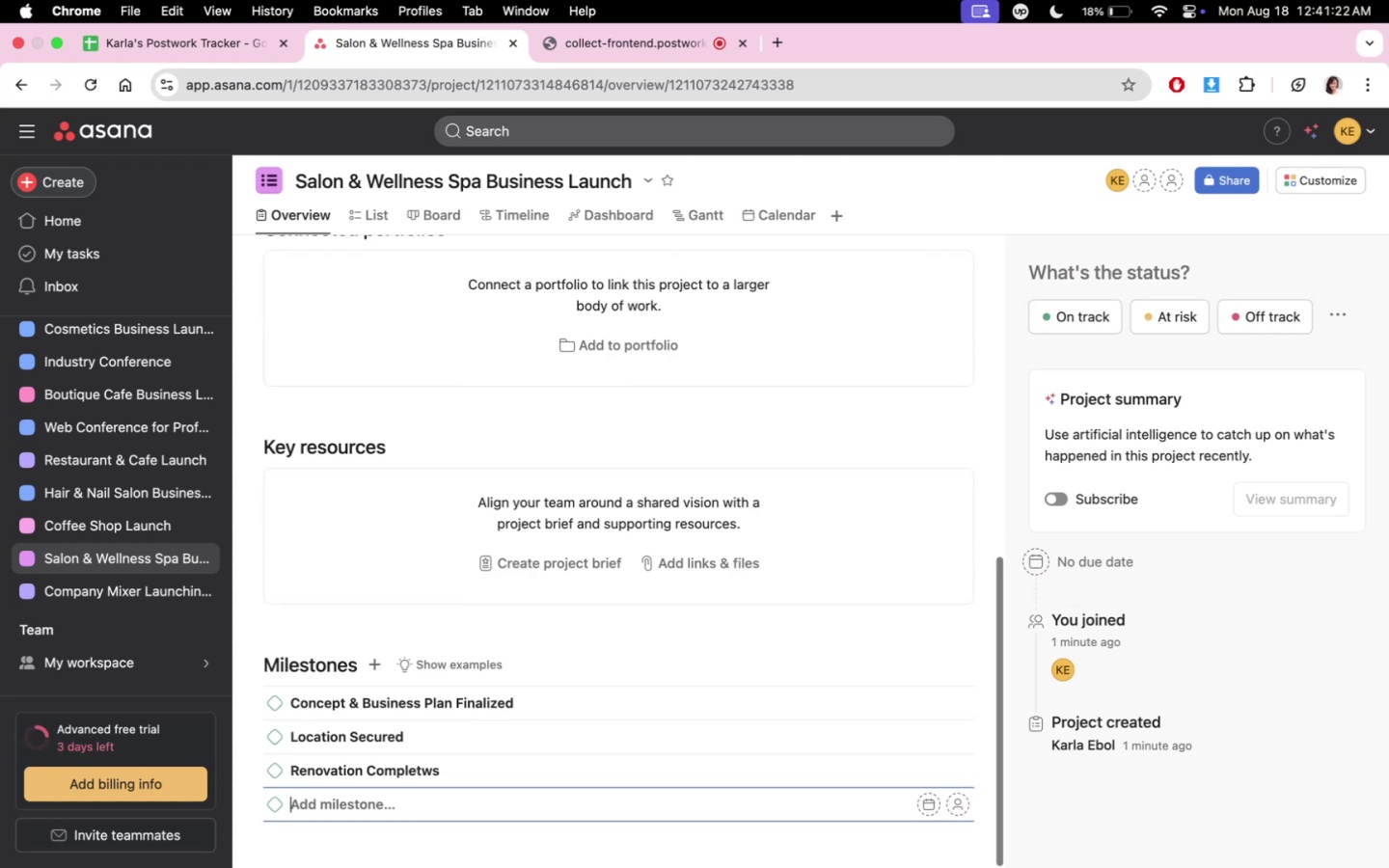 
type(Licenses *)
key(Backspace)
type(* )
key(Backspace)
key(Backspace)
type(& Permits Approved)
 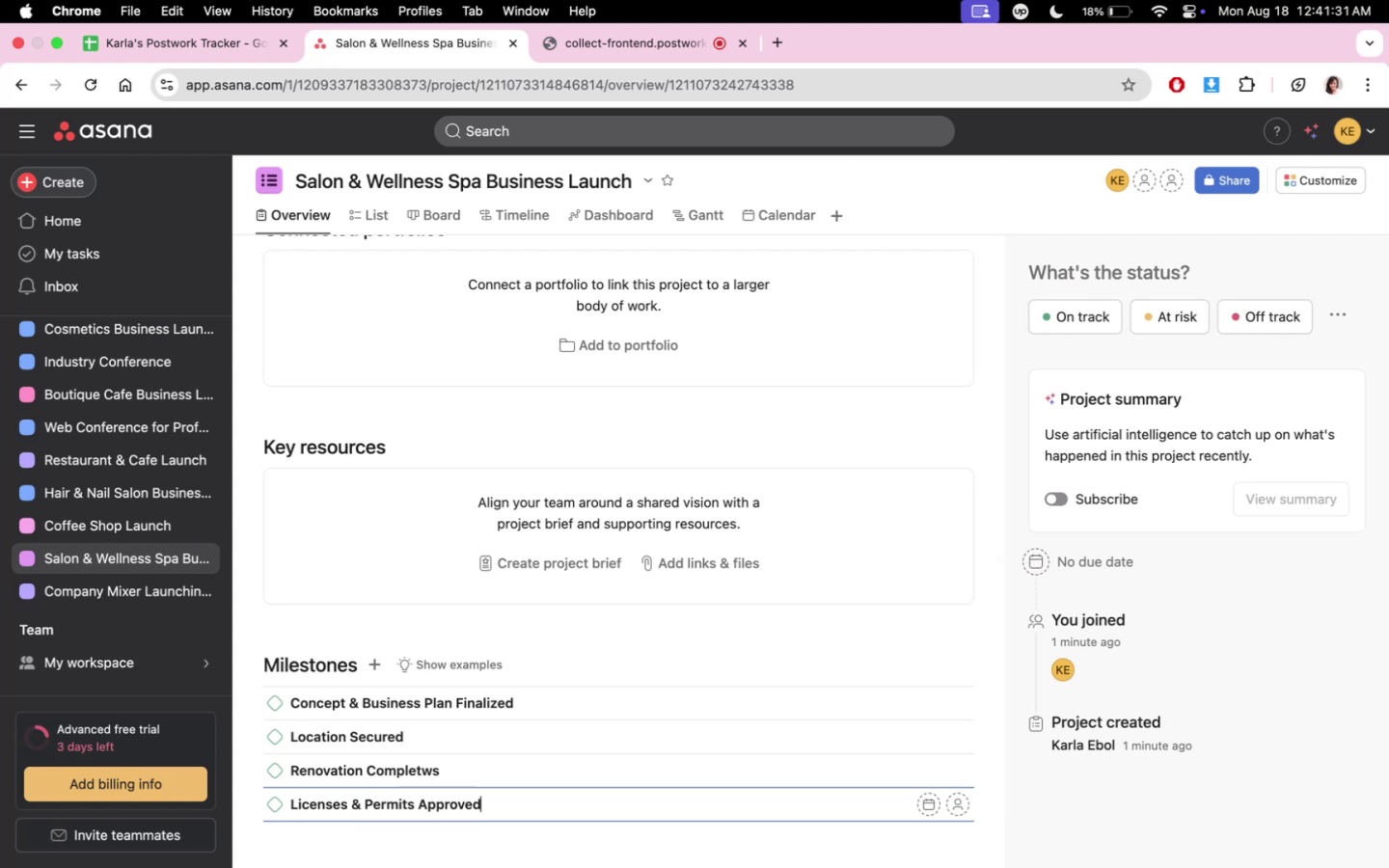 
key(Enter)
 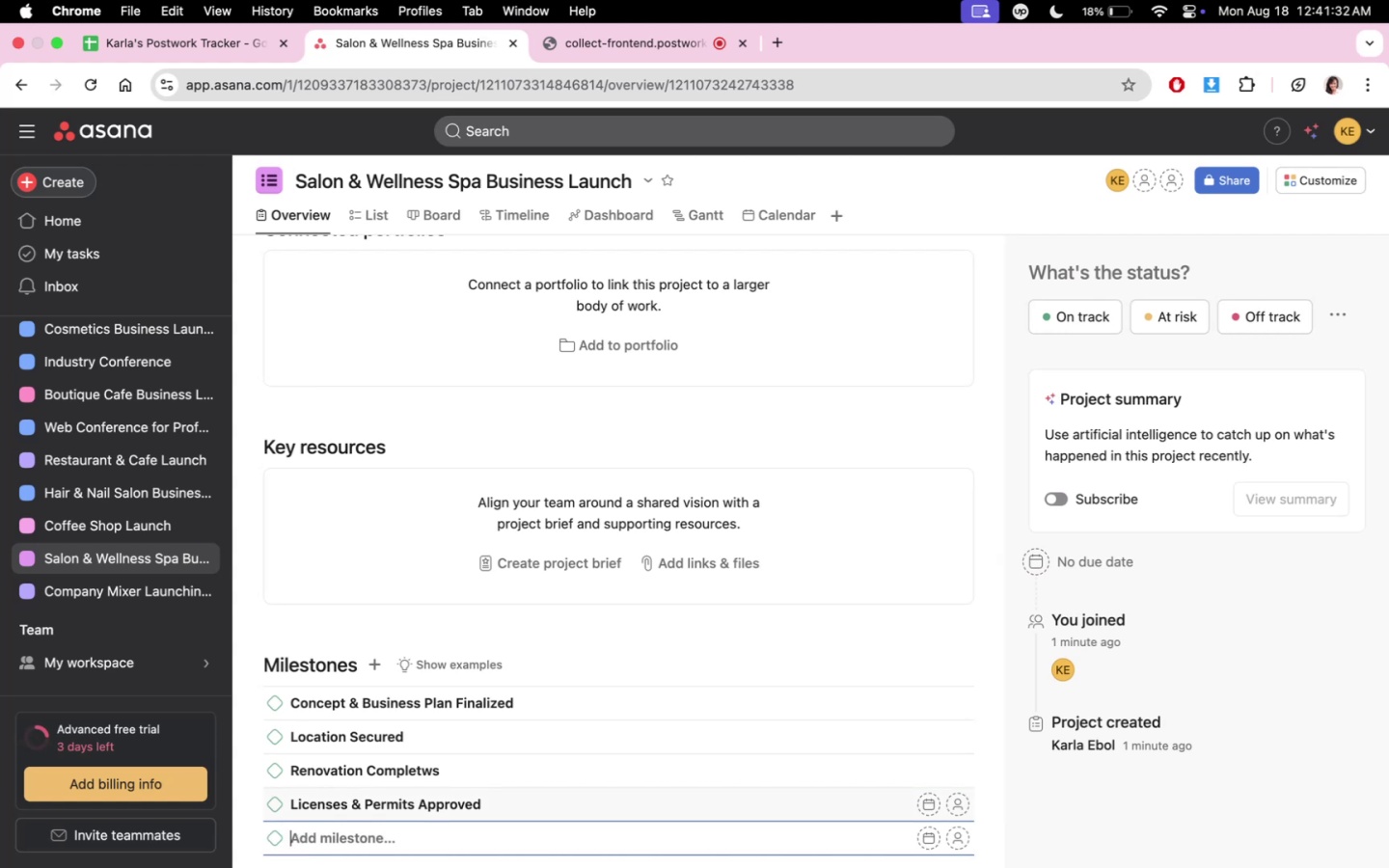 
type(Service Menu FInali)
key(Backspace)
key(Backspace)
key(Backspace)
key(Backspace)
key(Backspace)
type(inz)
key(Backspace)
type(alized )
key(Backspace)
 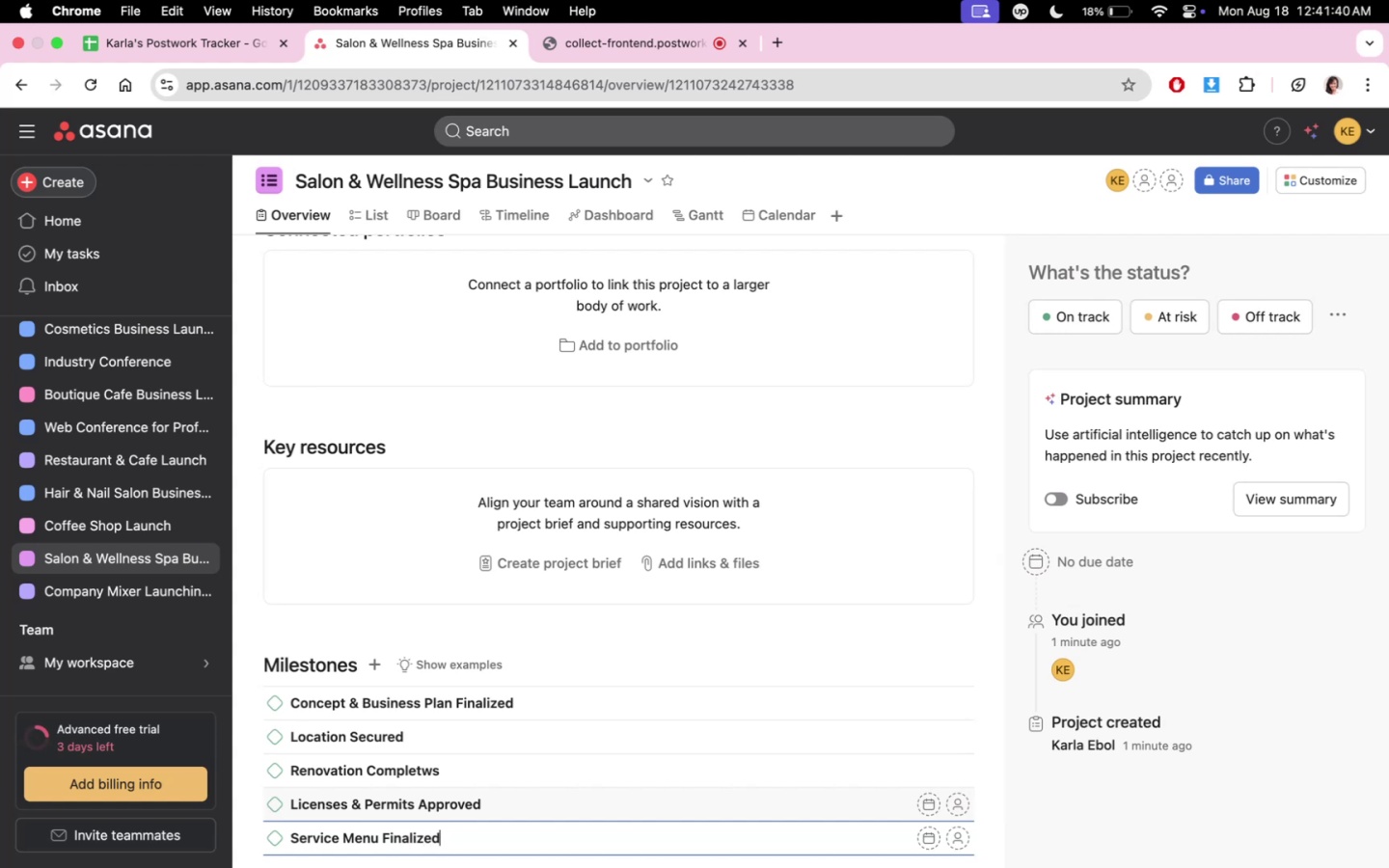 
 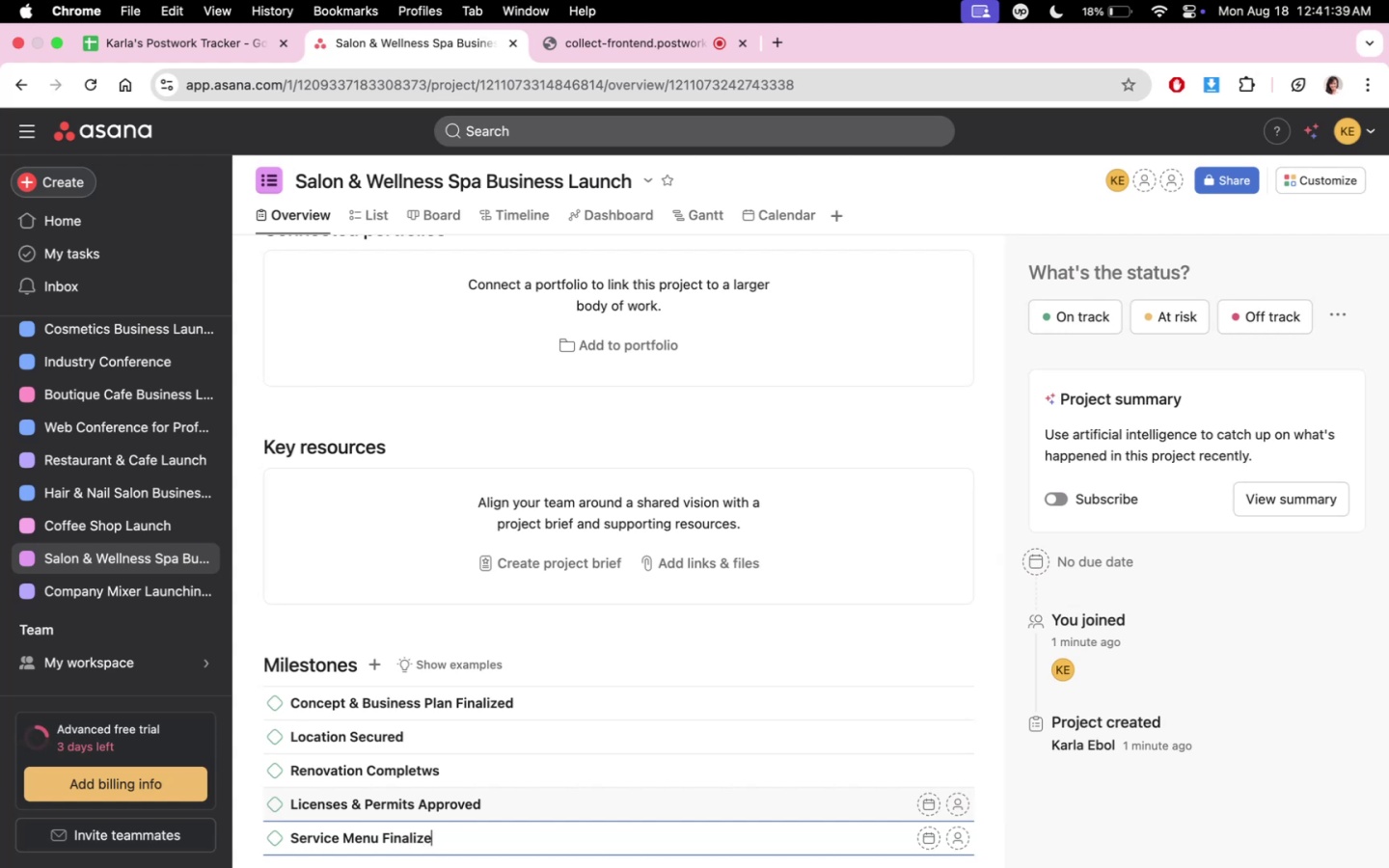 
key(Enter)
 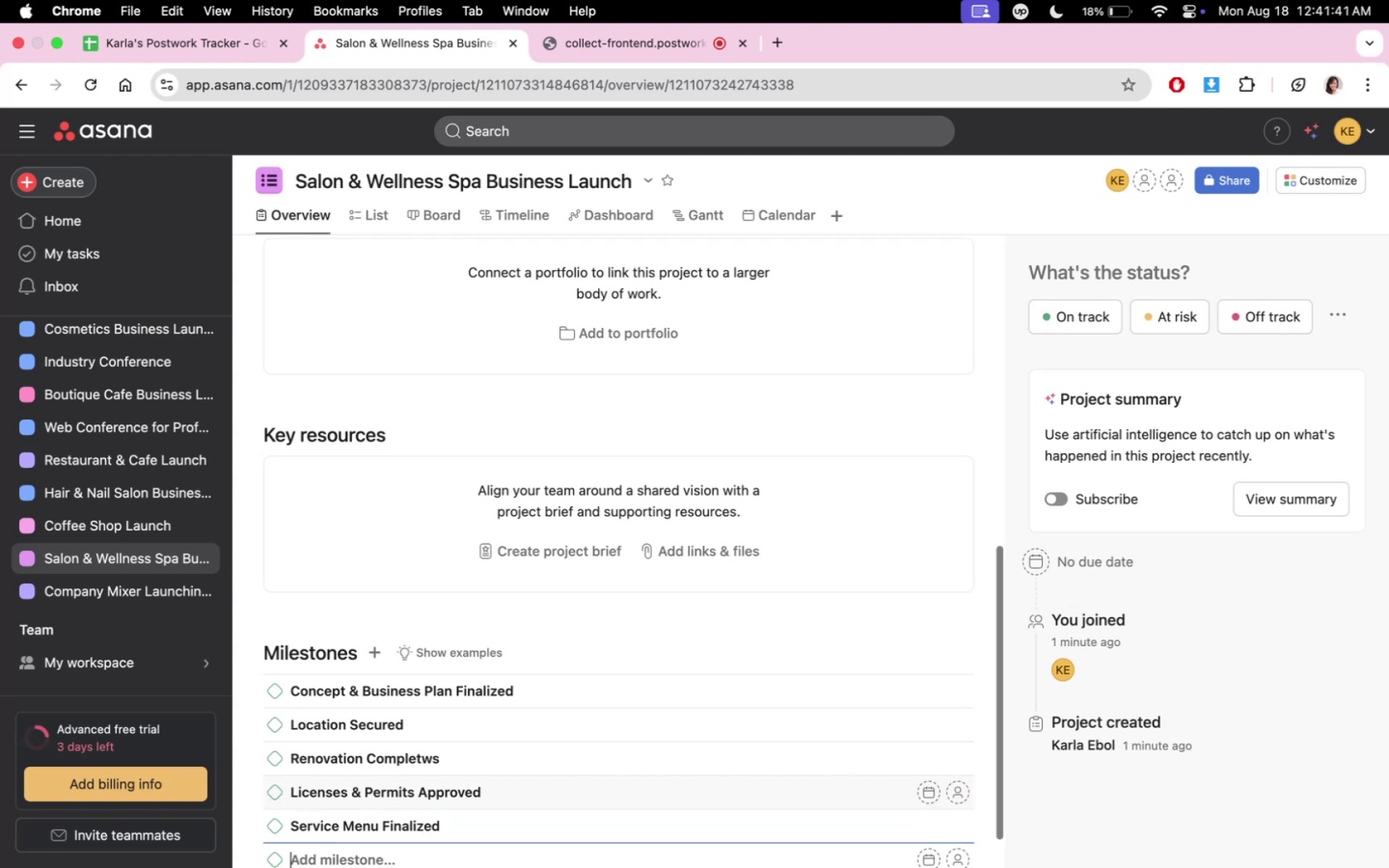 
type(Staff Hired & Training)
 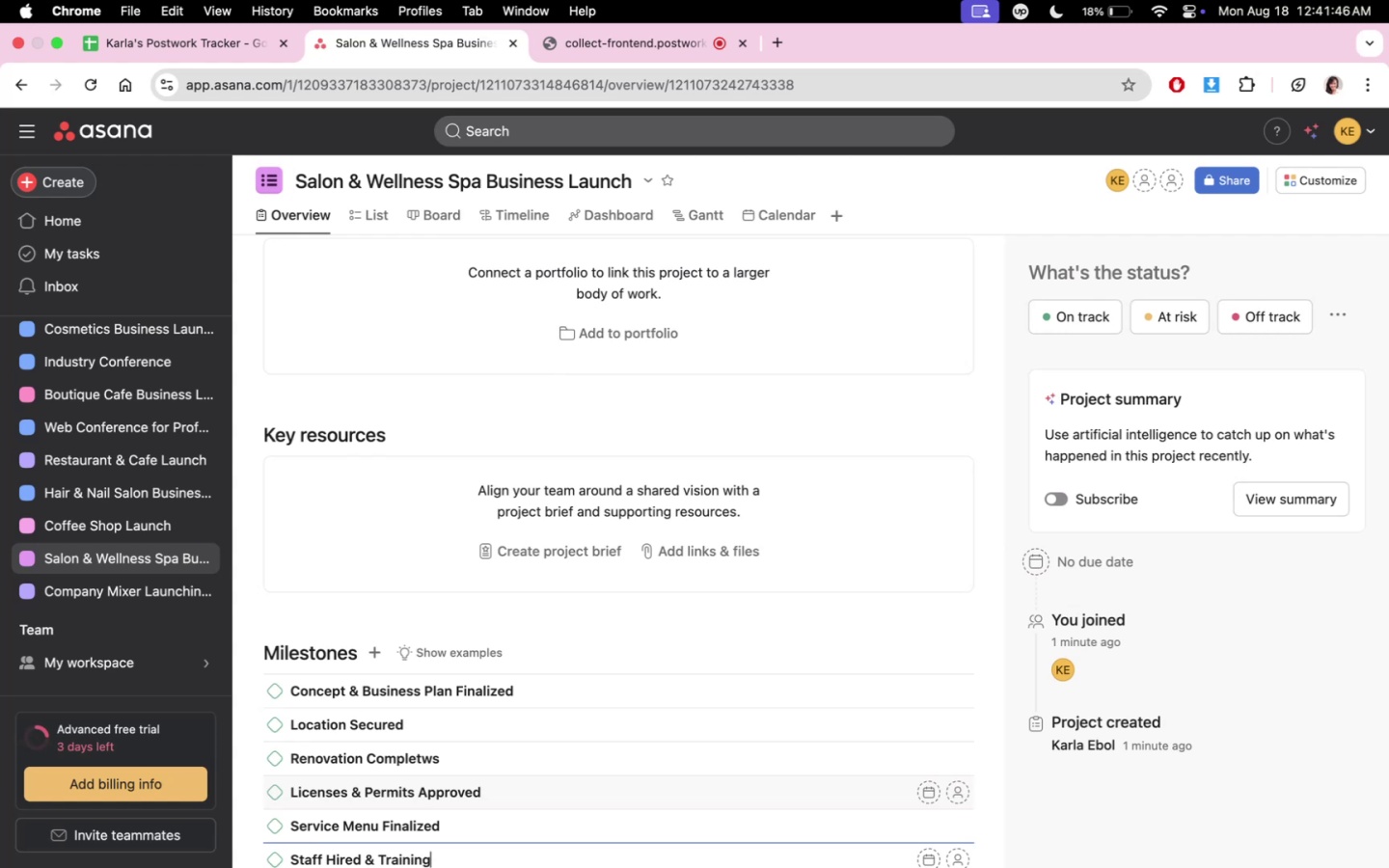 
key(Enter)
 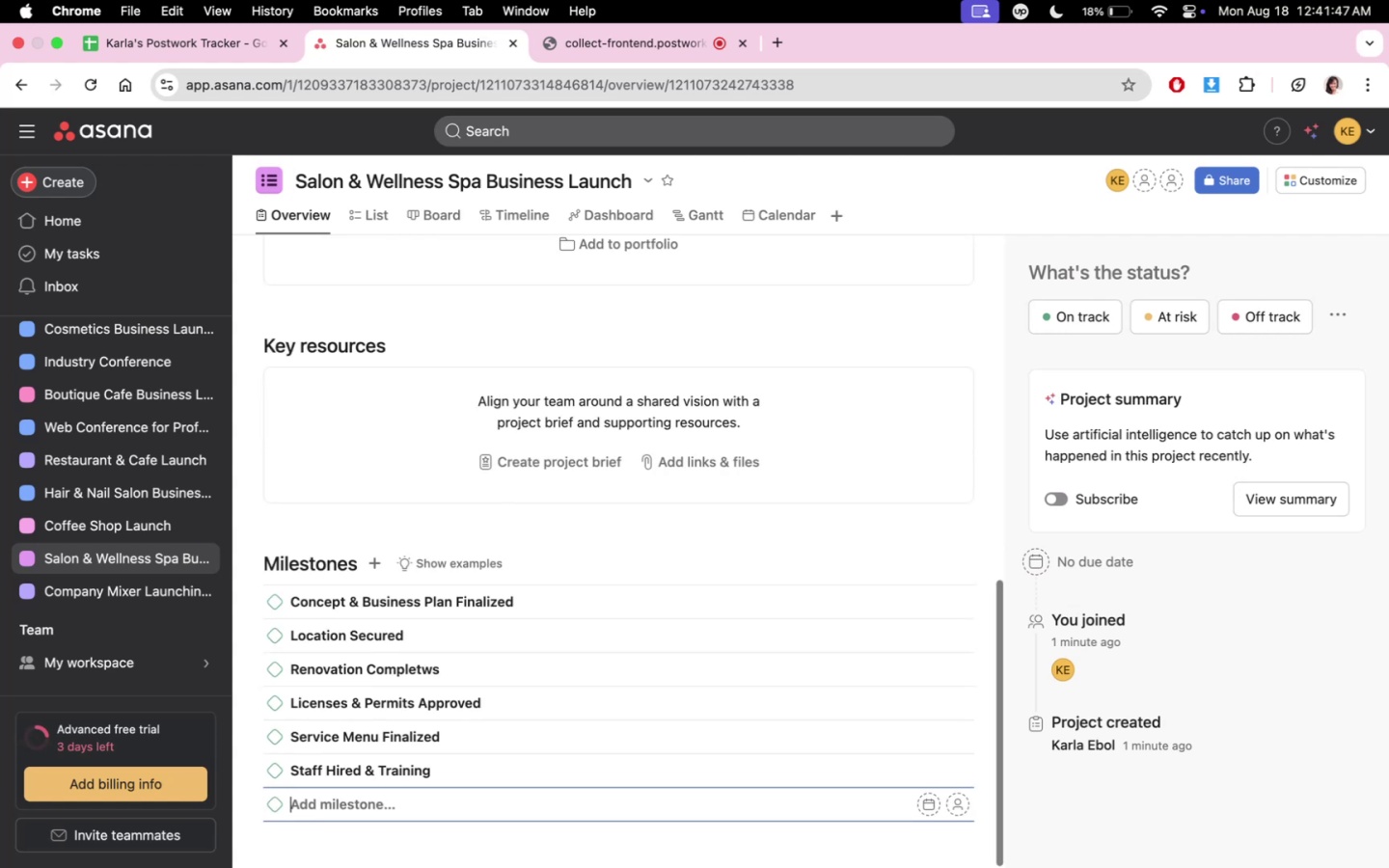 
type(Marketing Campaign Rayd)
key(Backspace)
key(Backspace)
type(dy)
 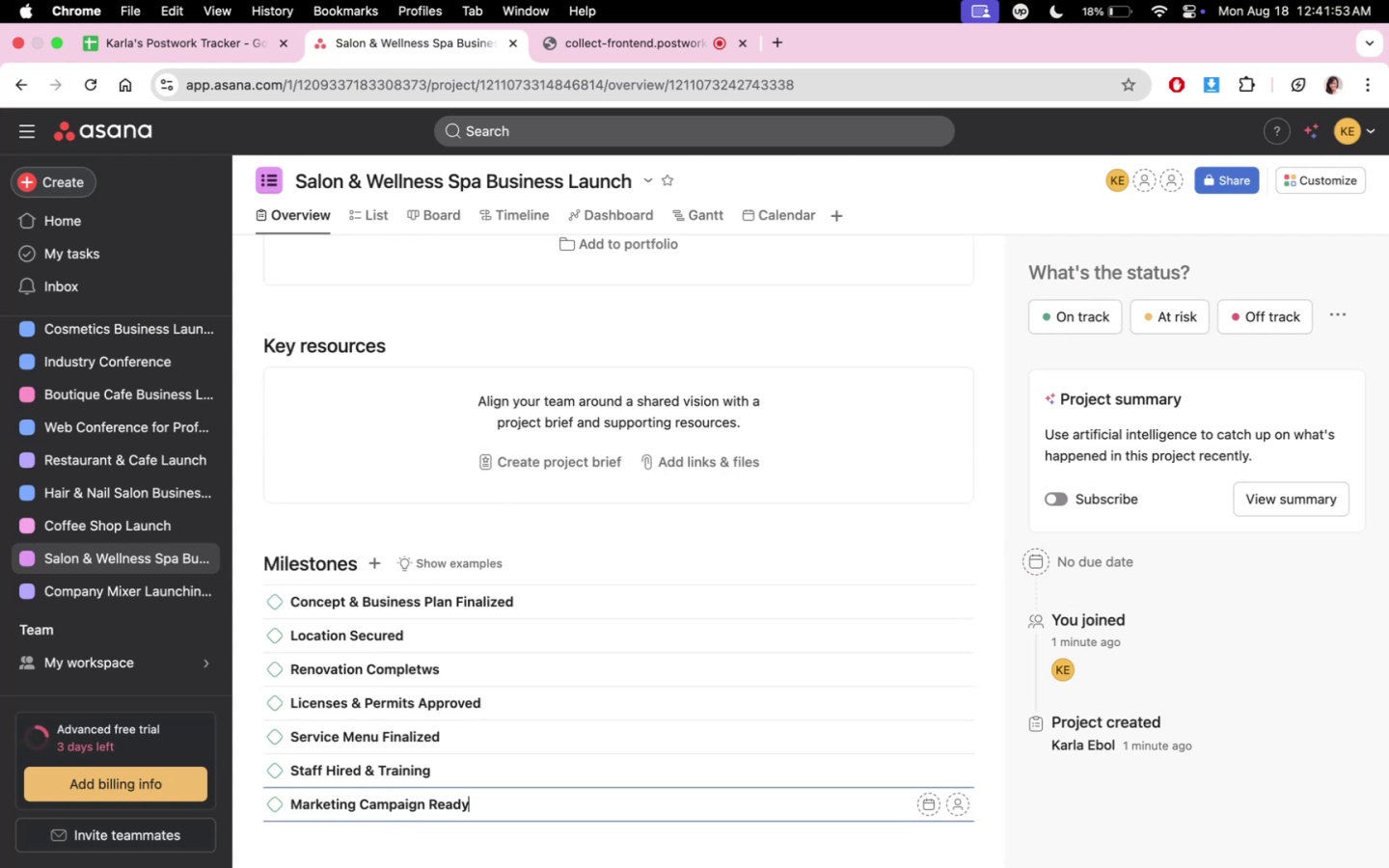 
key(Enter)
 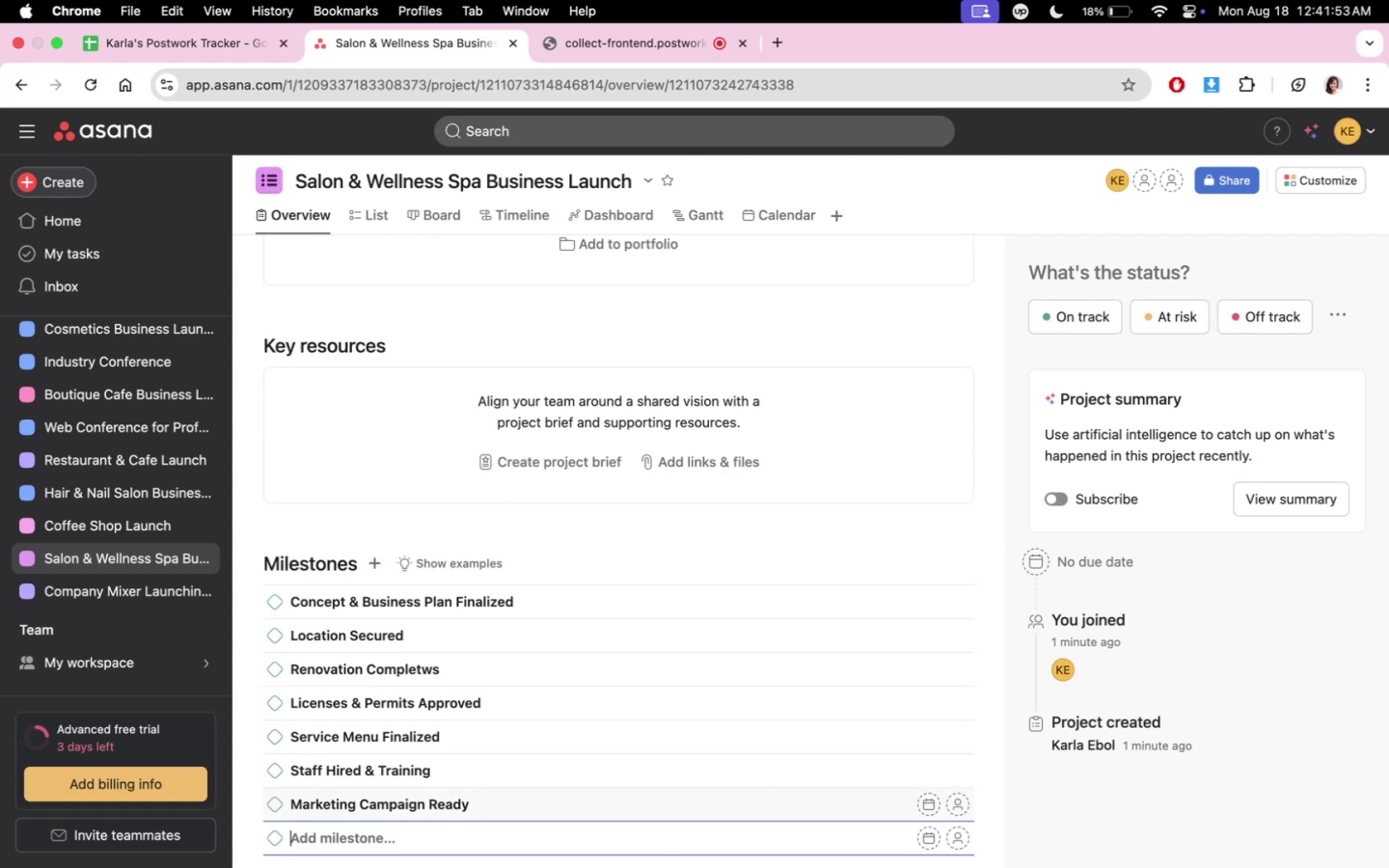 
type(Sodt =)
key(Backspace)
key(Backspace)
key(Backspace)
key(Backspace)
type(ft Opening)
 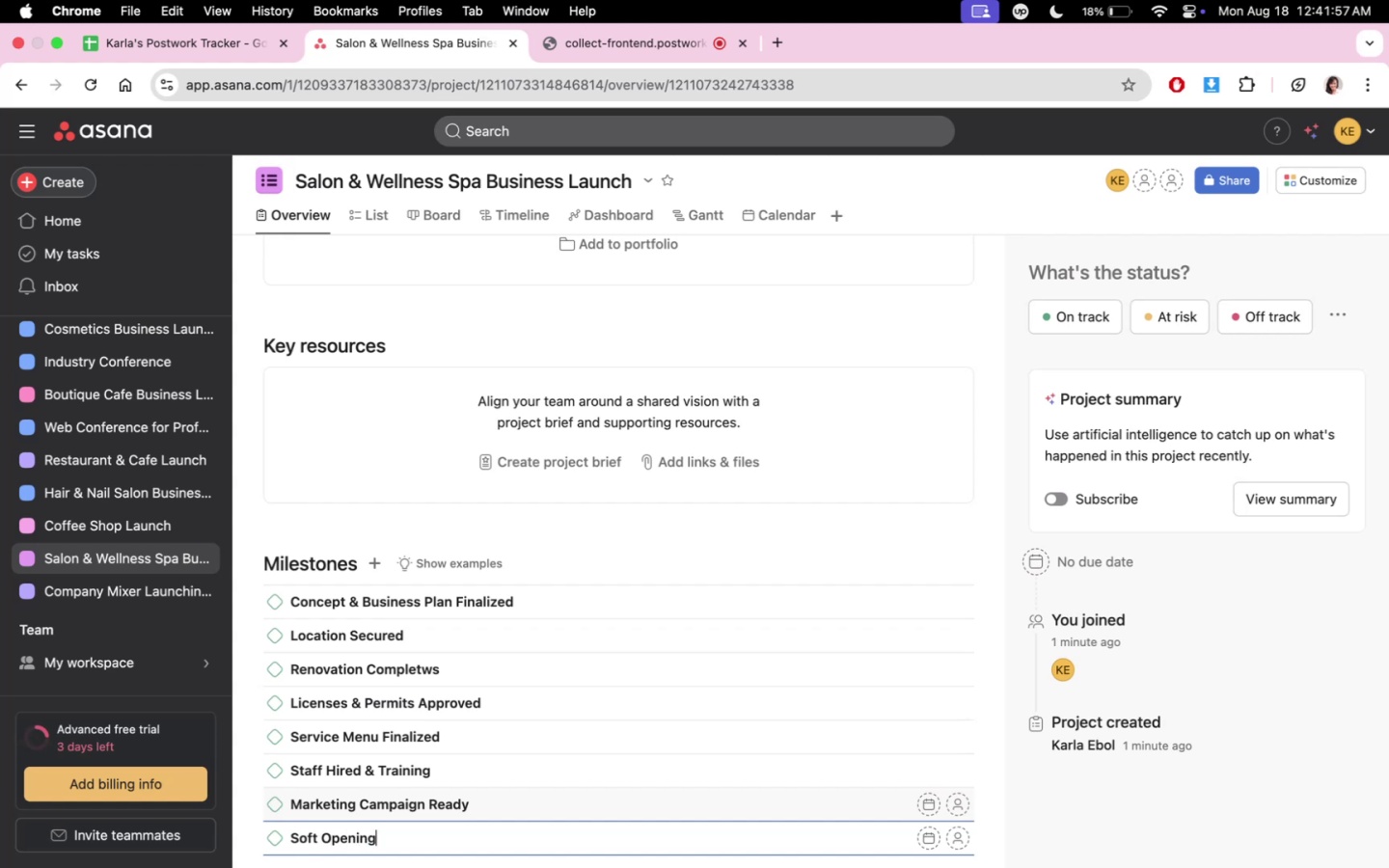 
key(Enter)
 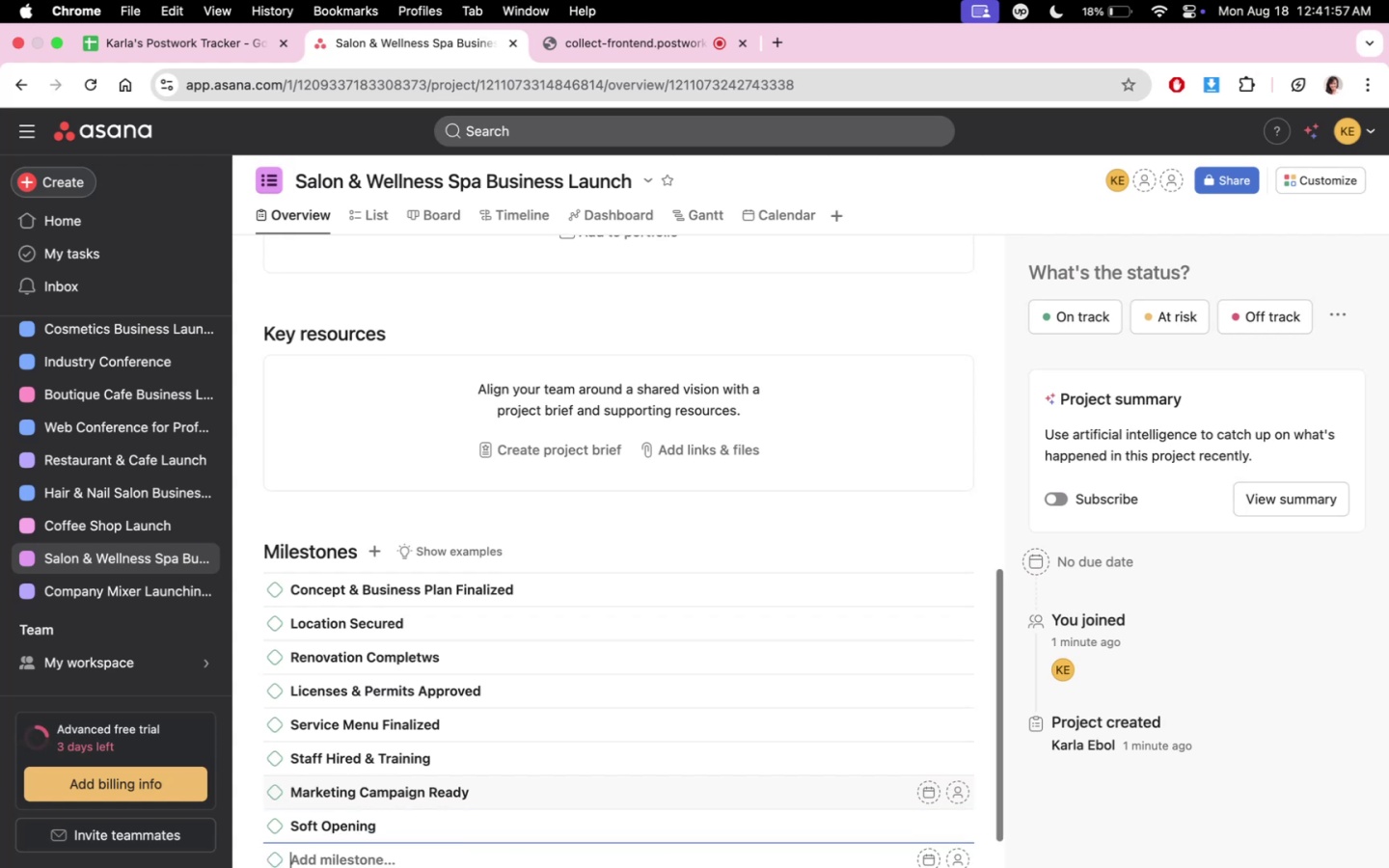 
type(Gradn )
key(Backspace)
key(Backspace)
key(Backspace)
type(nd Opening)
 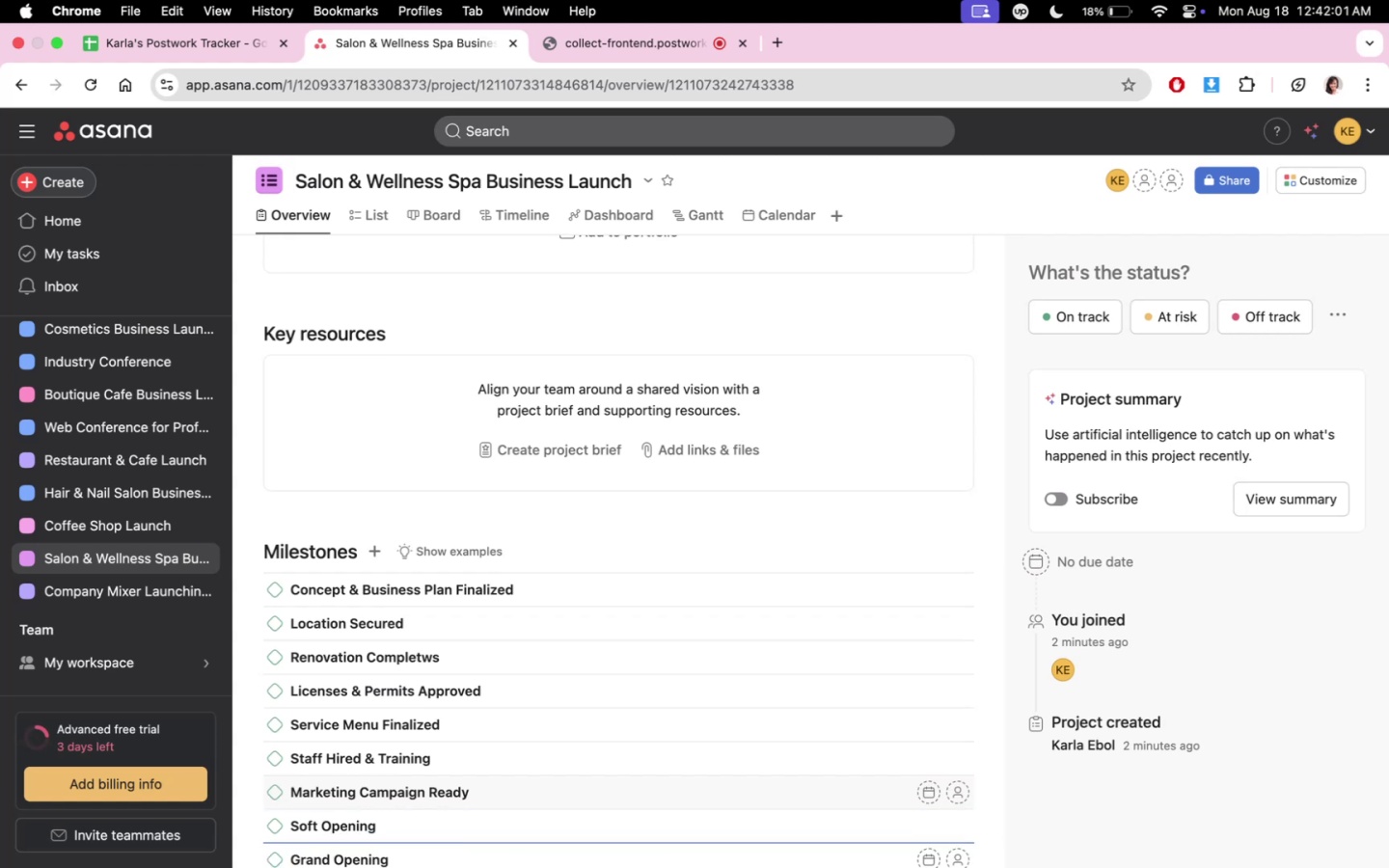 
scroll: coordinate [653, 344], scroll_direction: down, amount: 15.0
 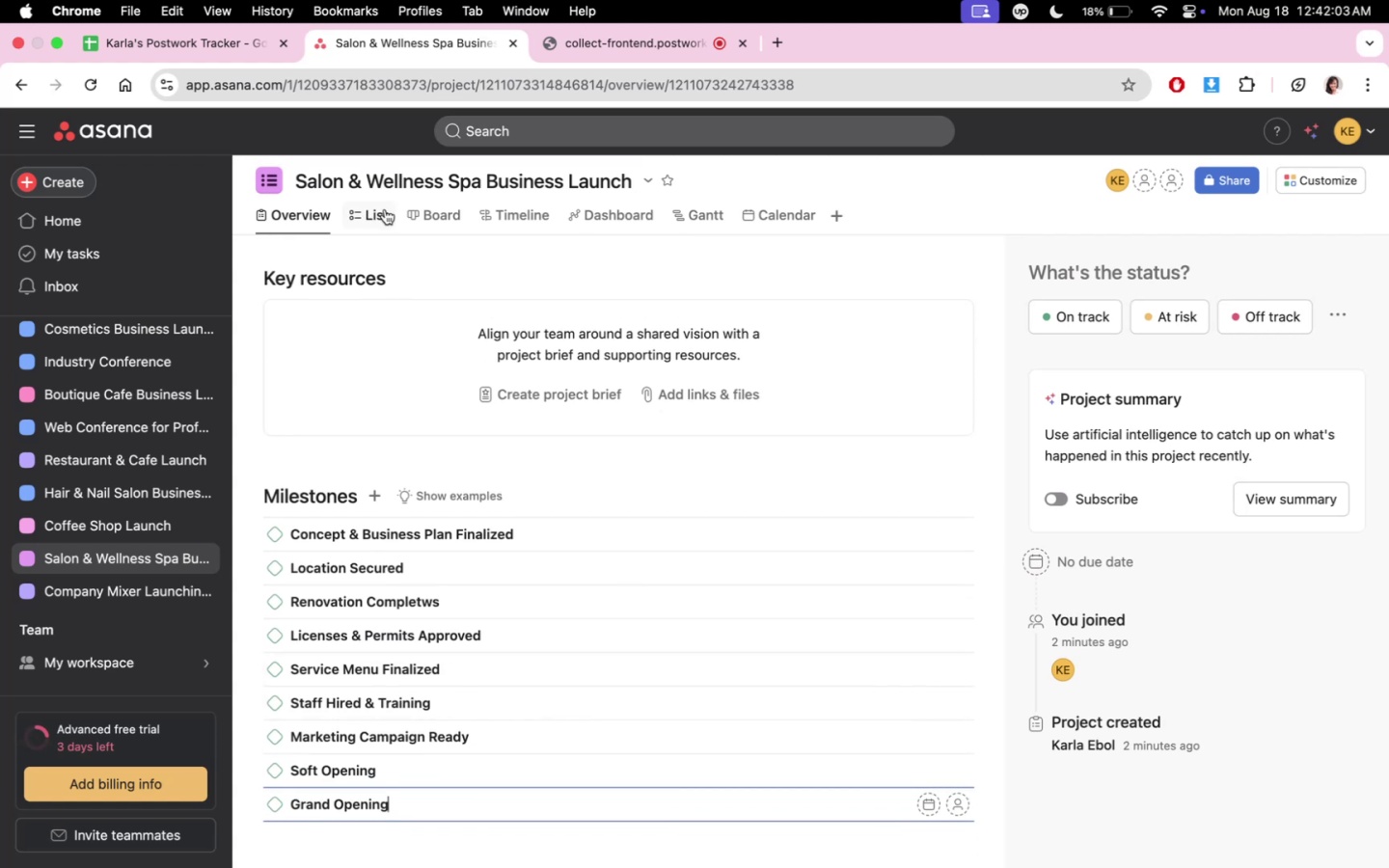 
left_click([375, 228])
 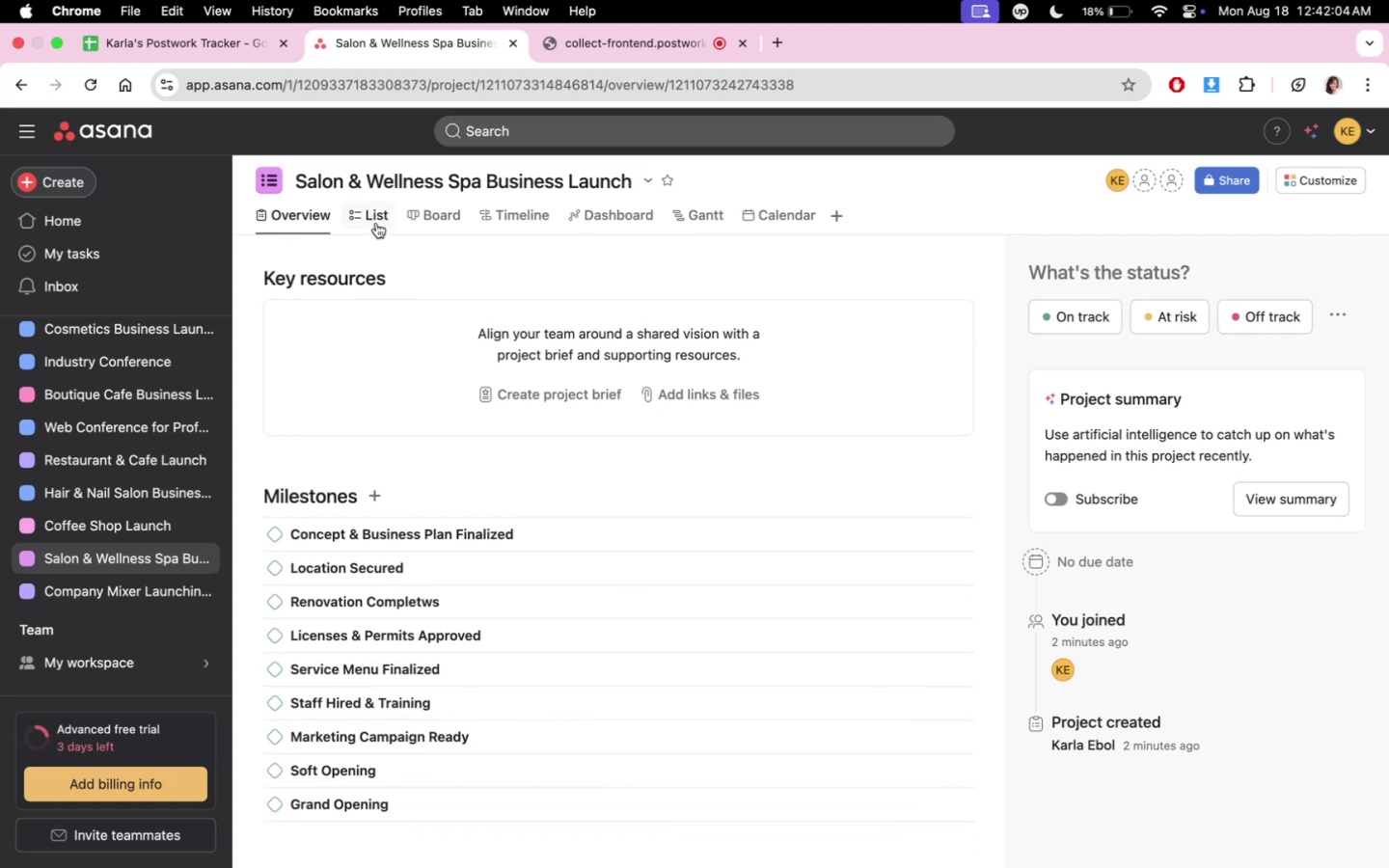 
left_click([445, 217])
 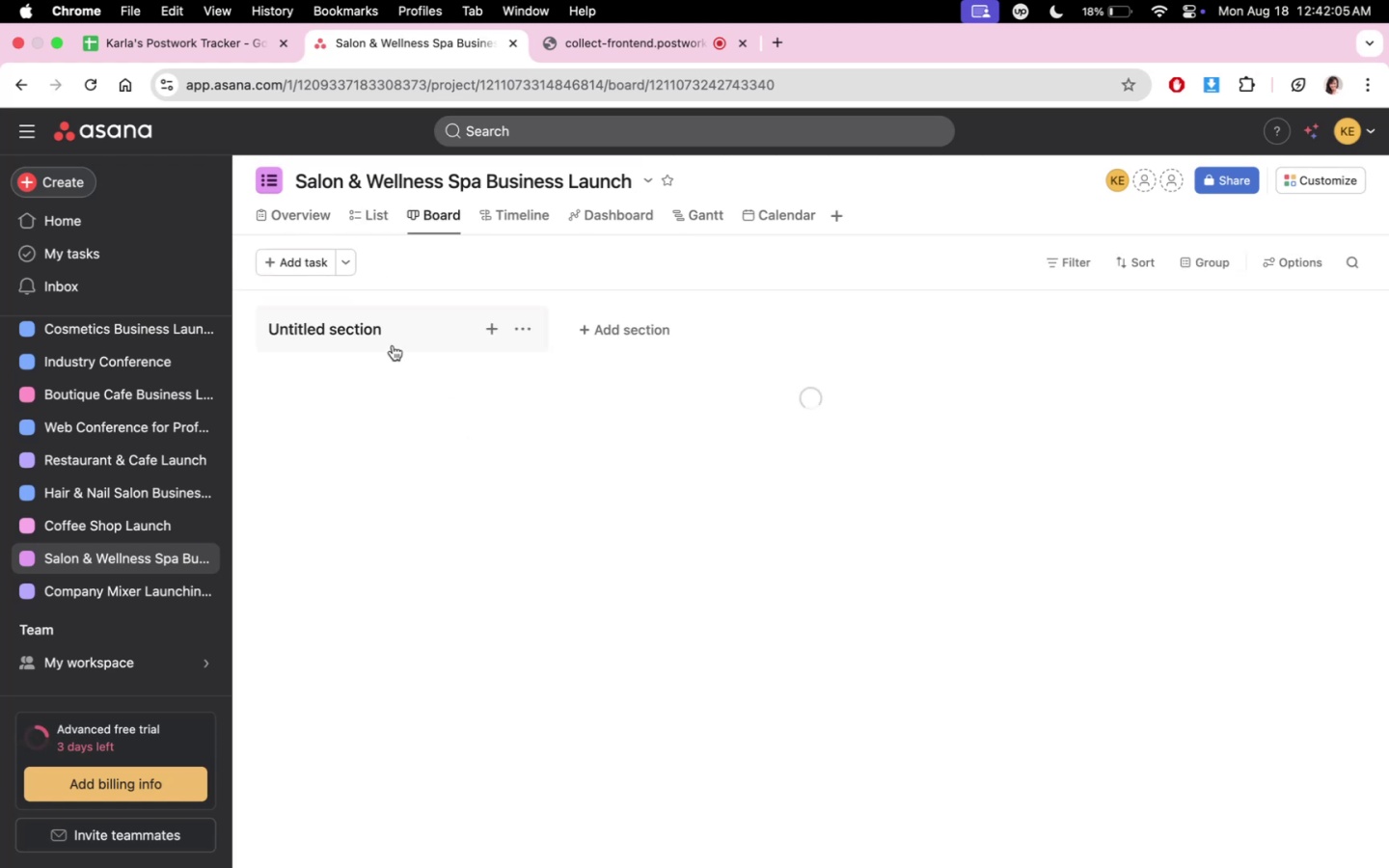 
left_click([393, 332])
 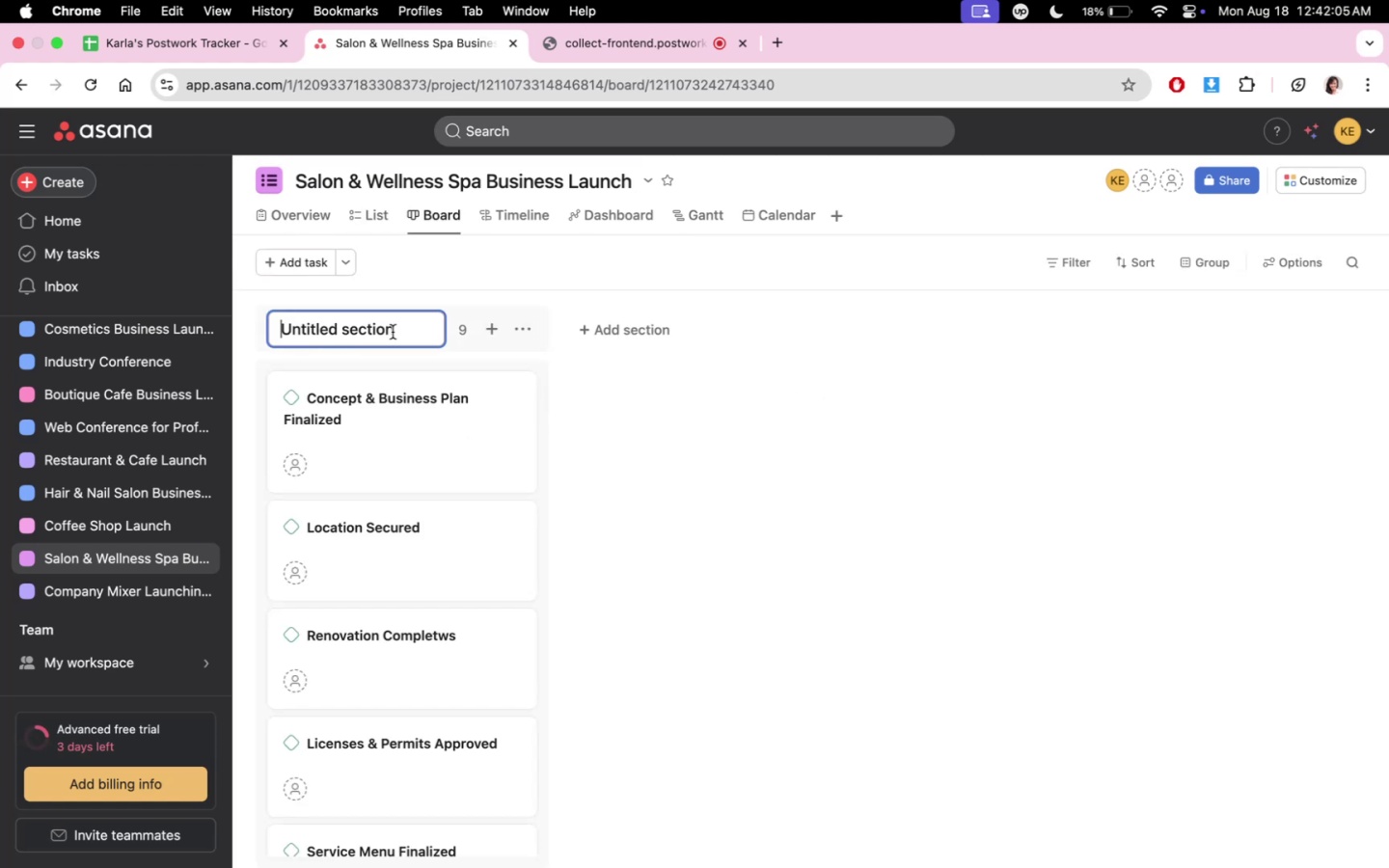 
double_click([393, 332])
 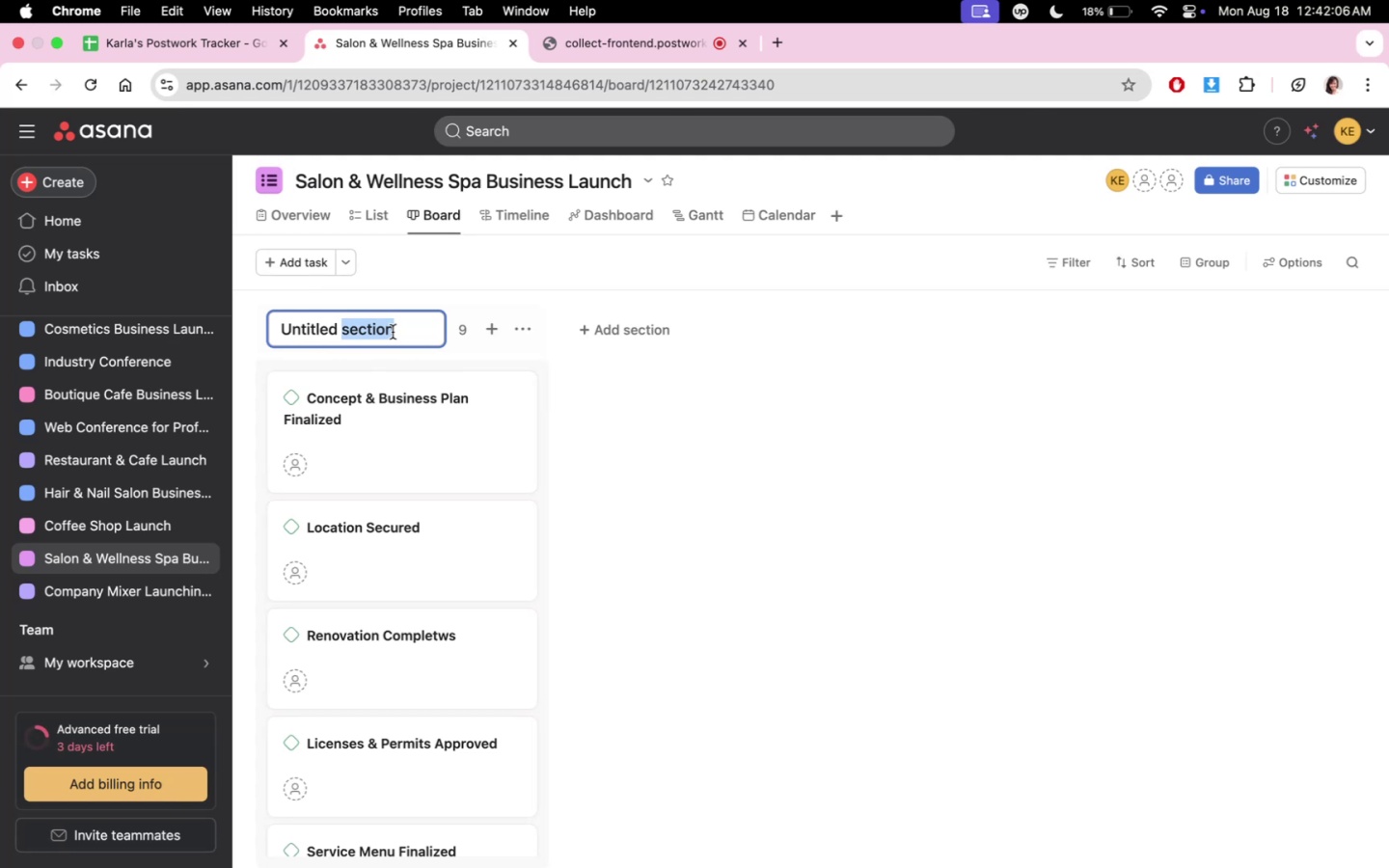 
triple_click([393, 332])
 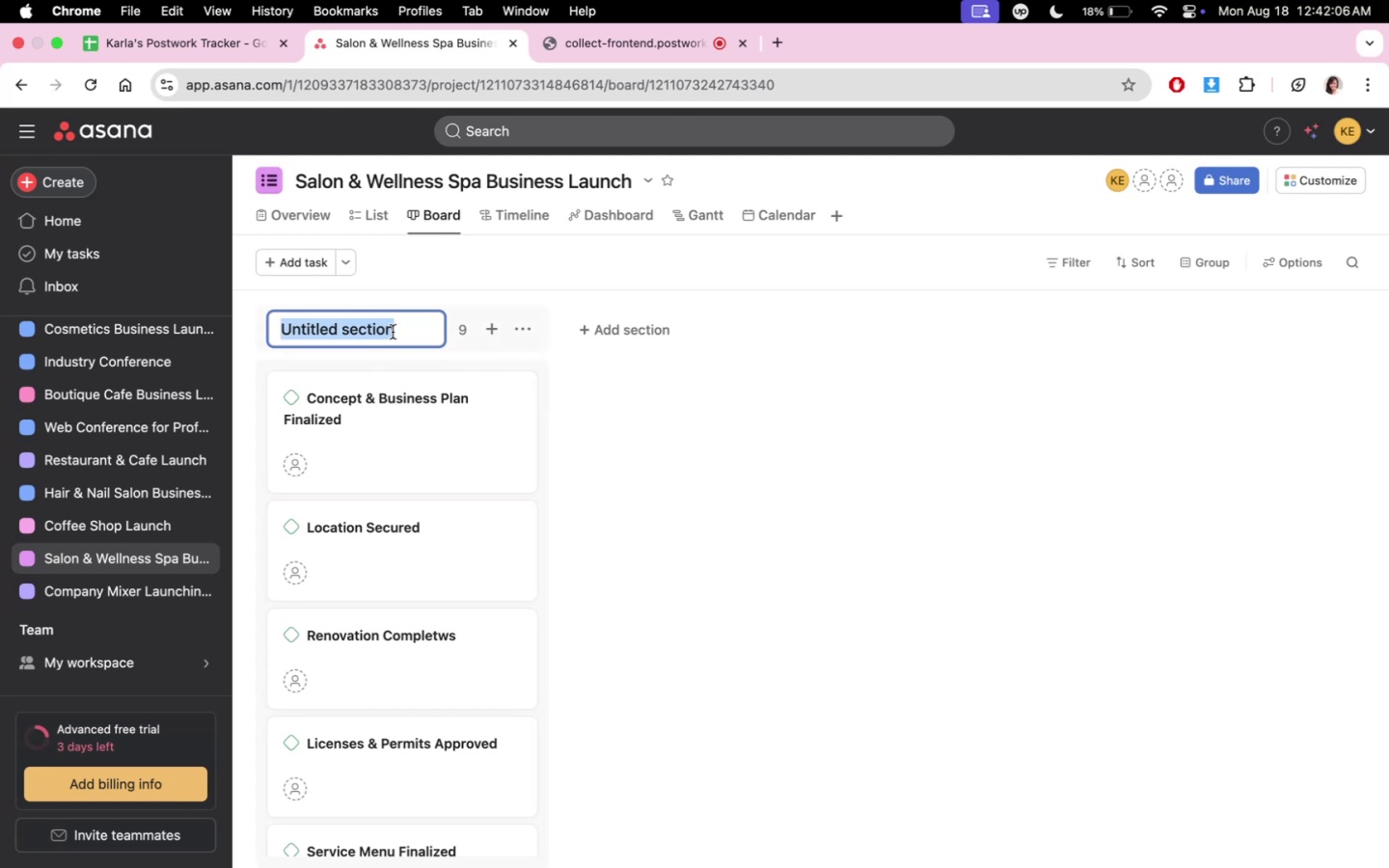 
type(Milestones)
 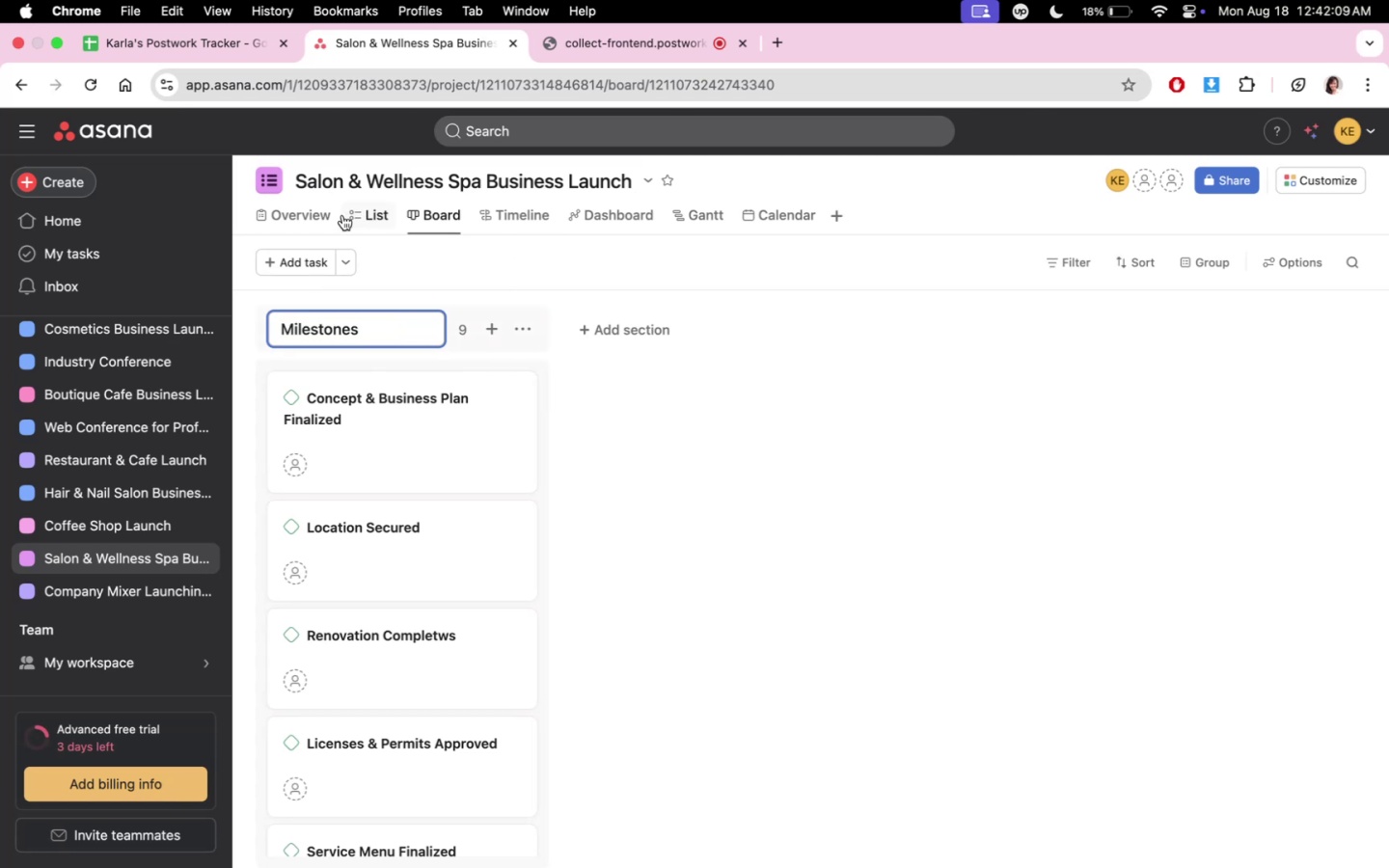 
double_click([334, 217])
 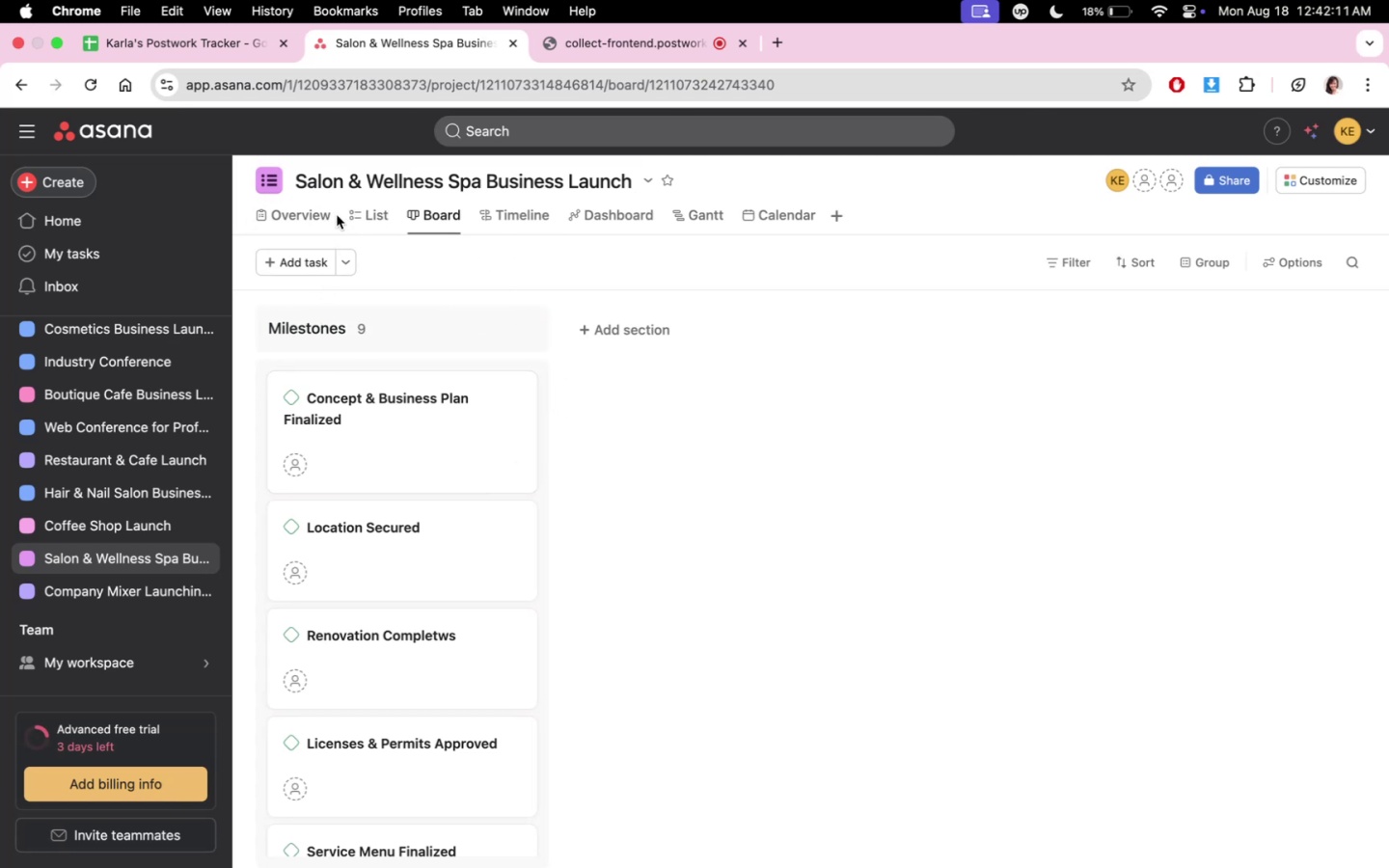 
left_click([337, 214])
 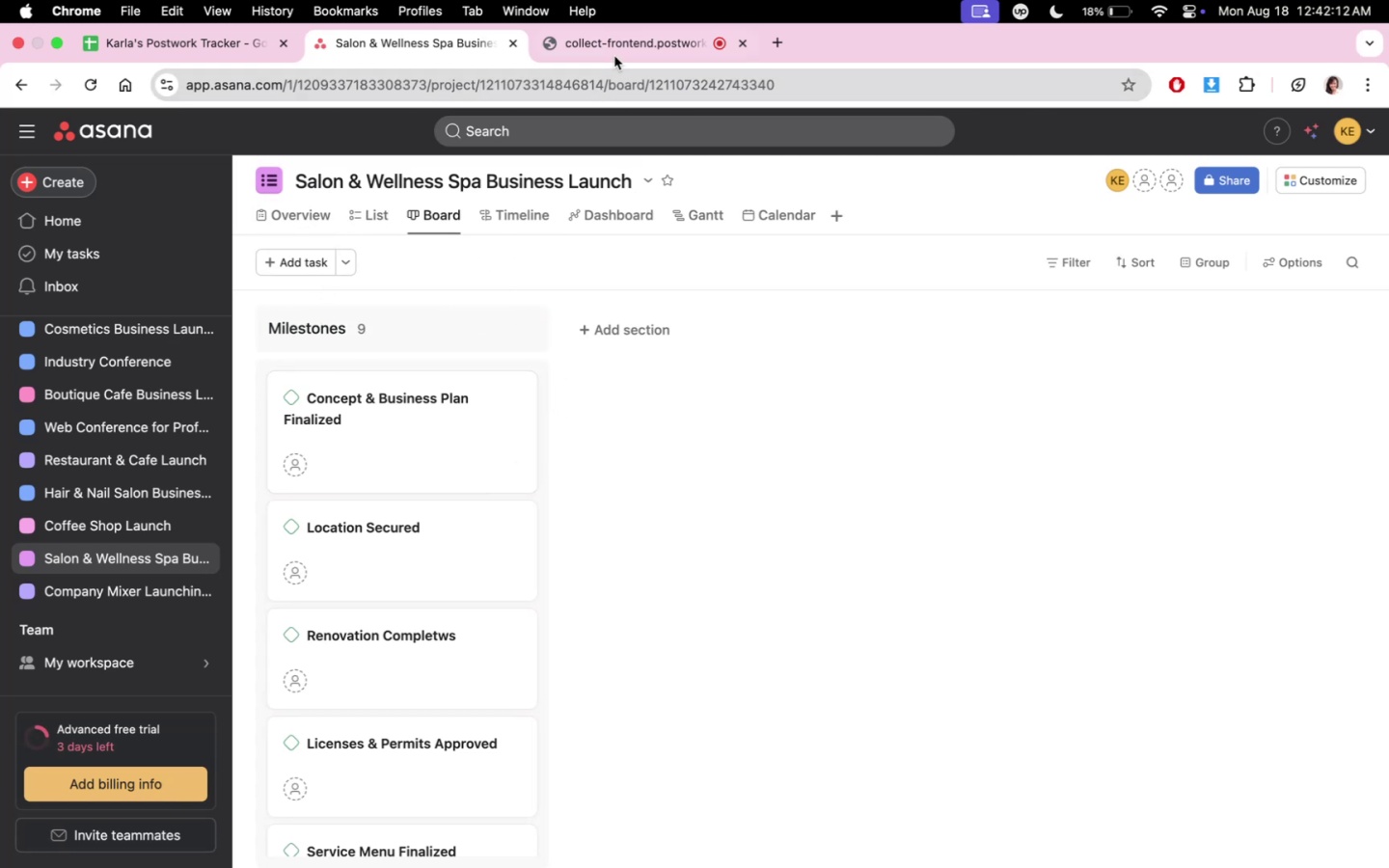 
left_click([610, 44])
 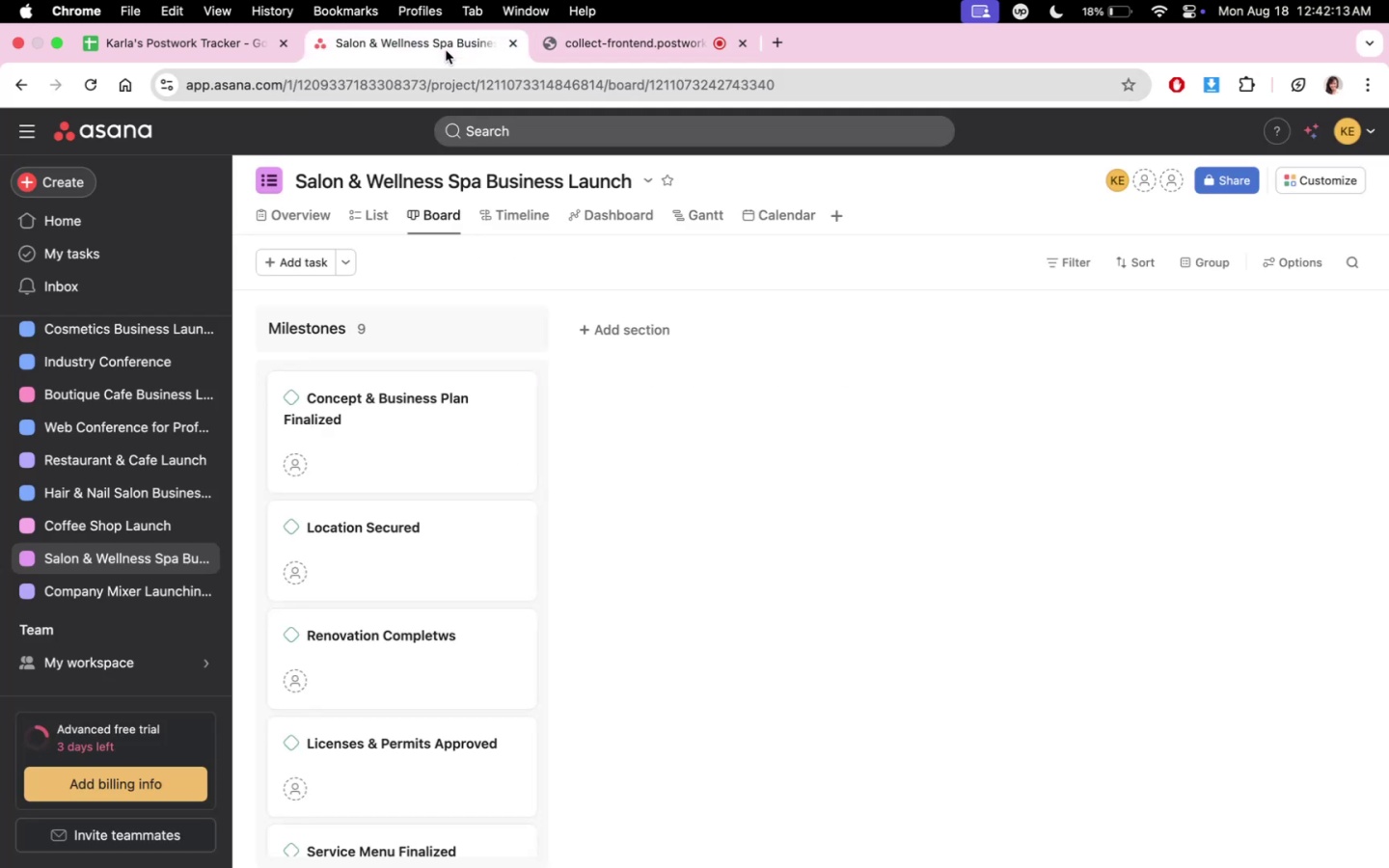 
scroll: coordinate [486, 500], scroll_direction: down, amount: 7.0
 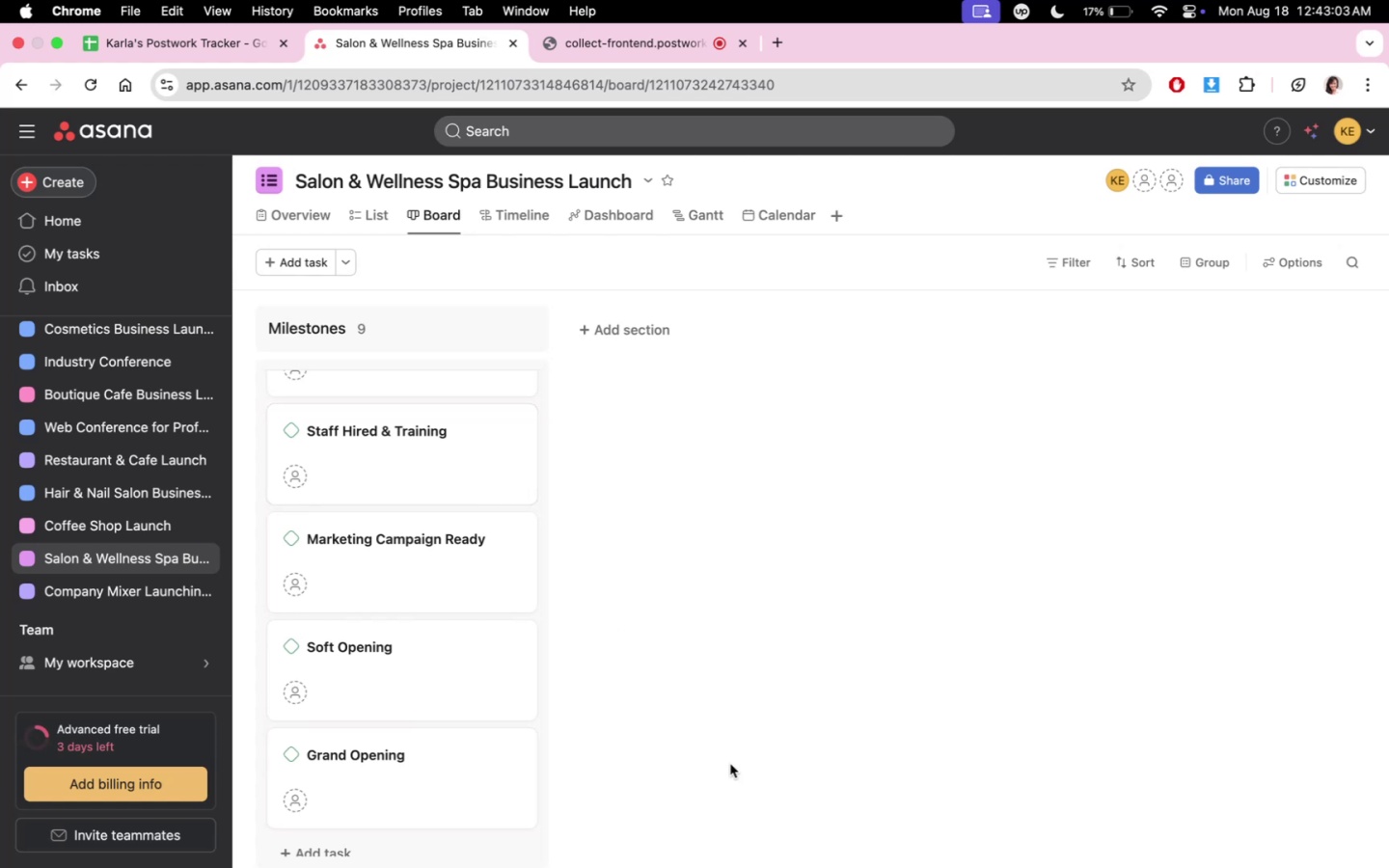 
wait(52.52)
 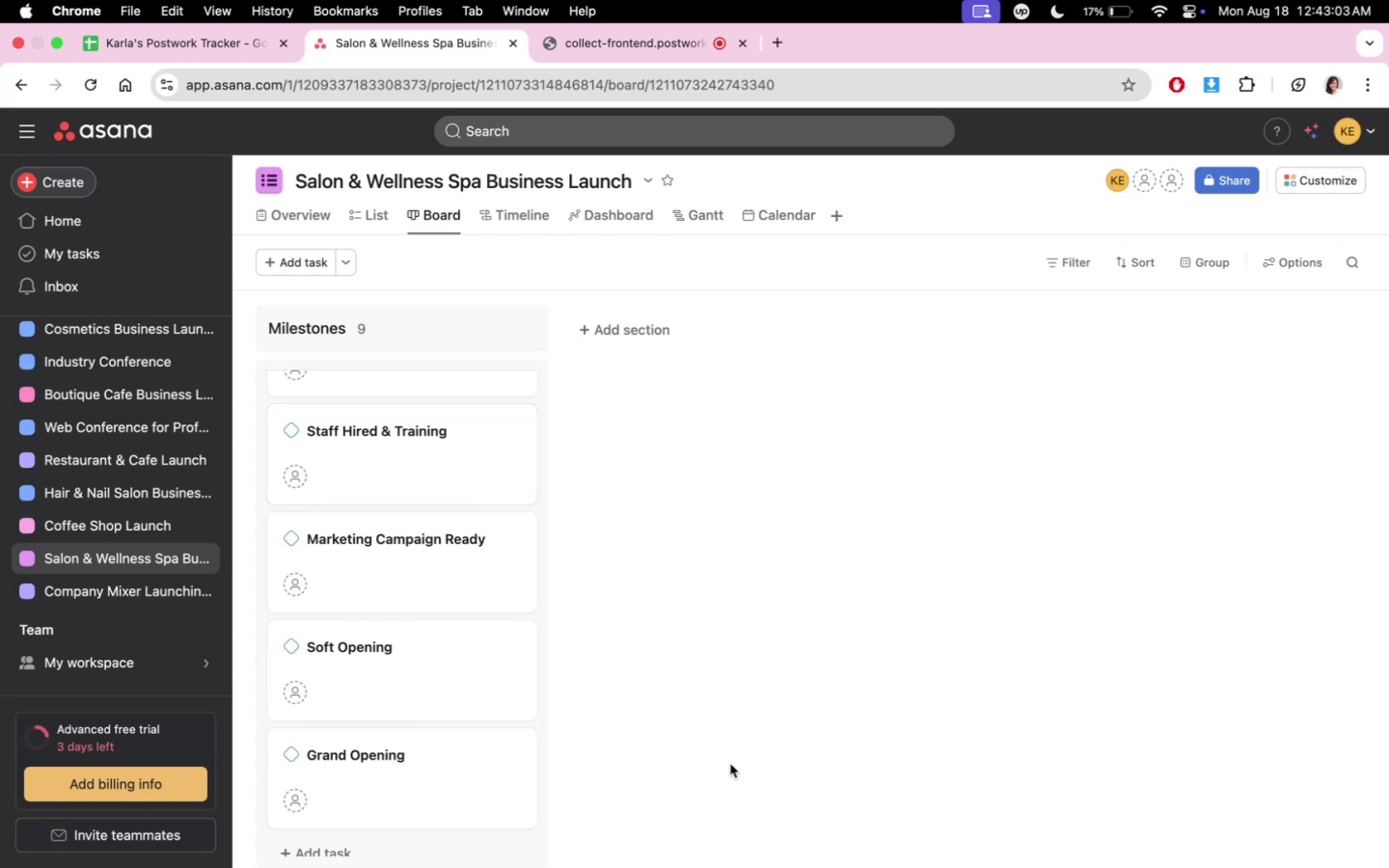 
scroll: coordinate [470, 530], scroll_direction: down, amount: 8.0
 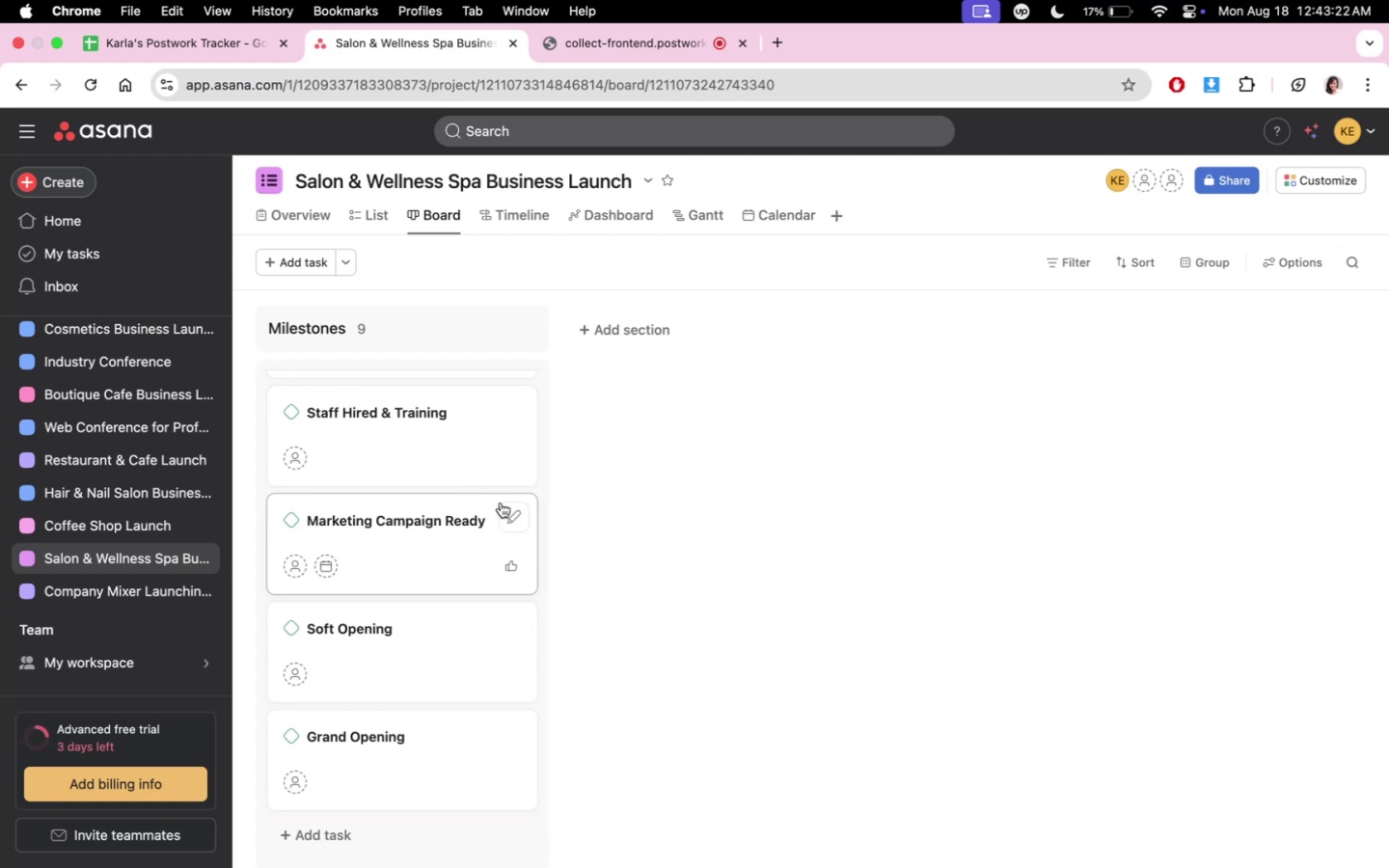 
wait(16.55)
 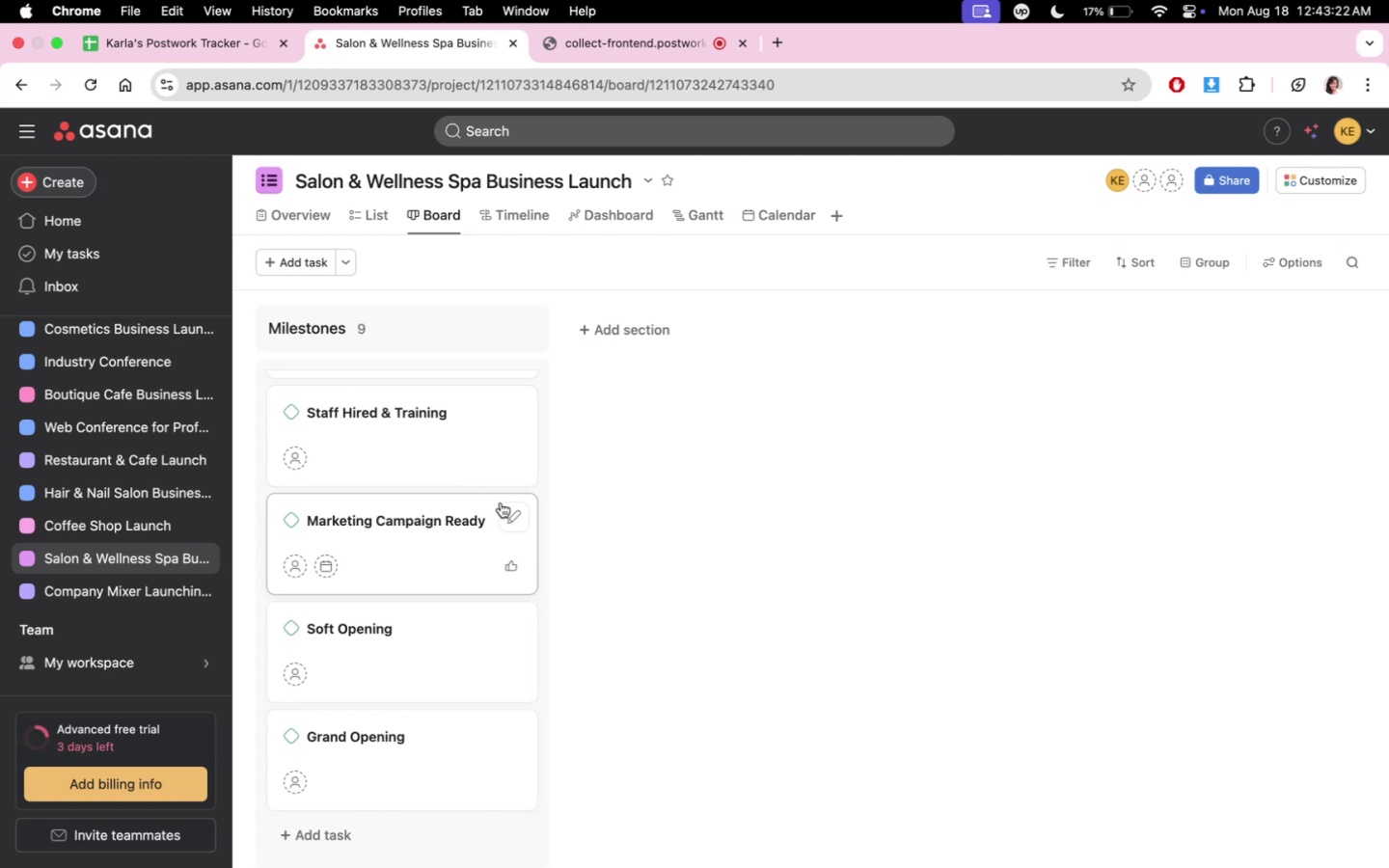 
mouse_move([497, 430])
 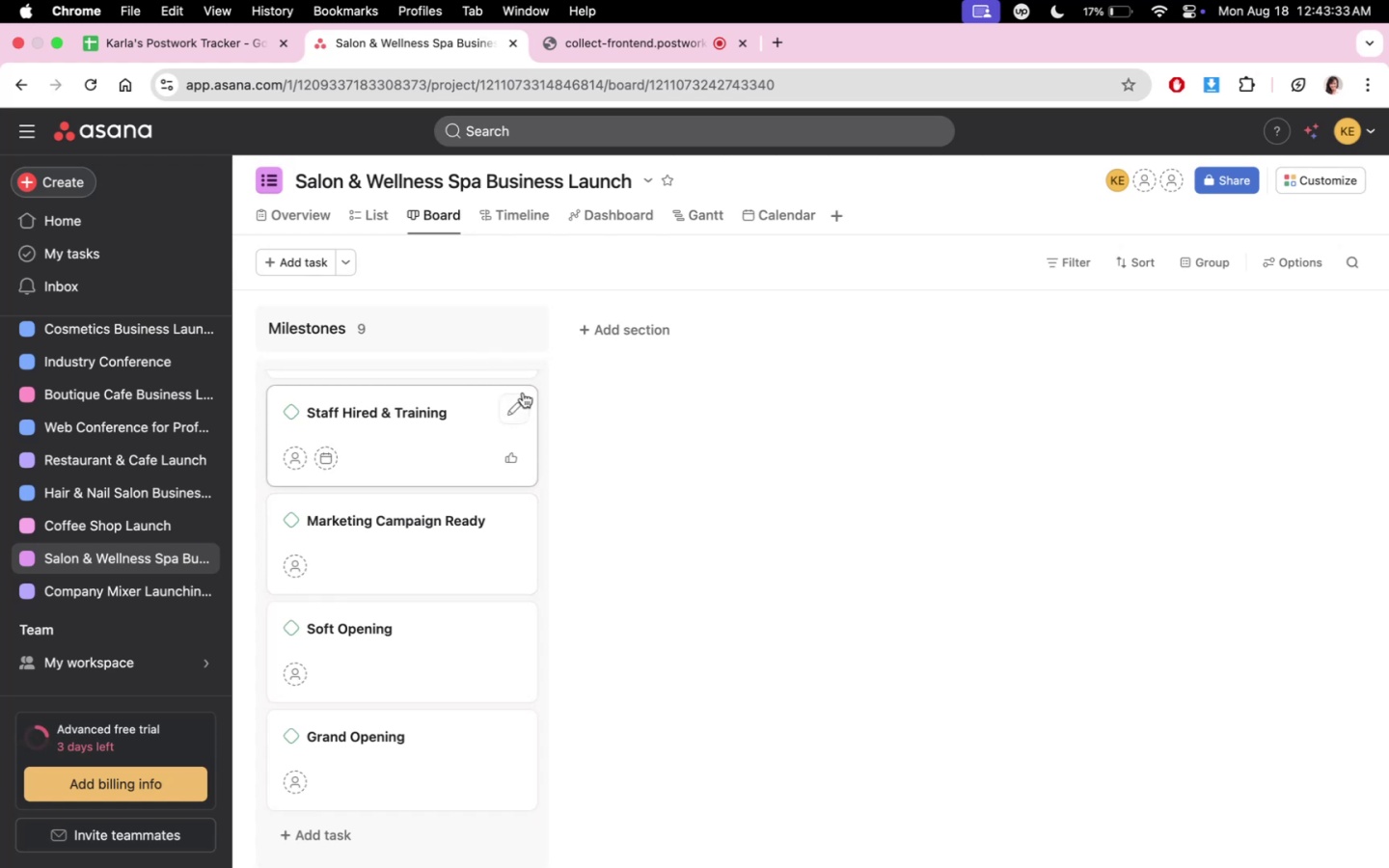 
wait(6.38)
 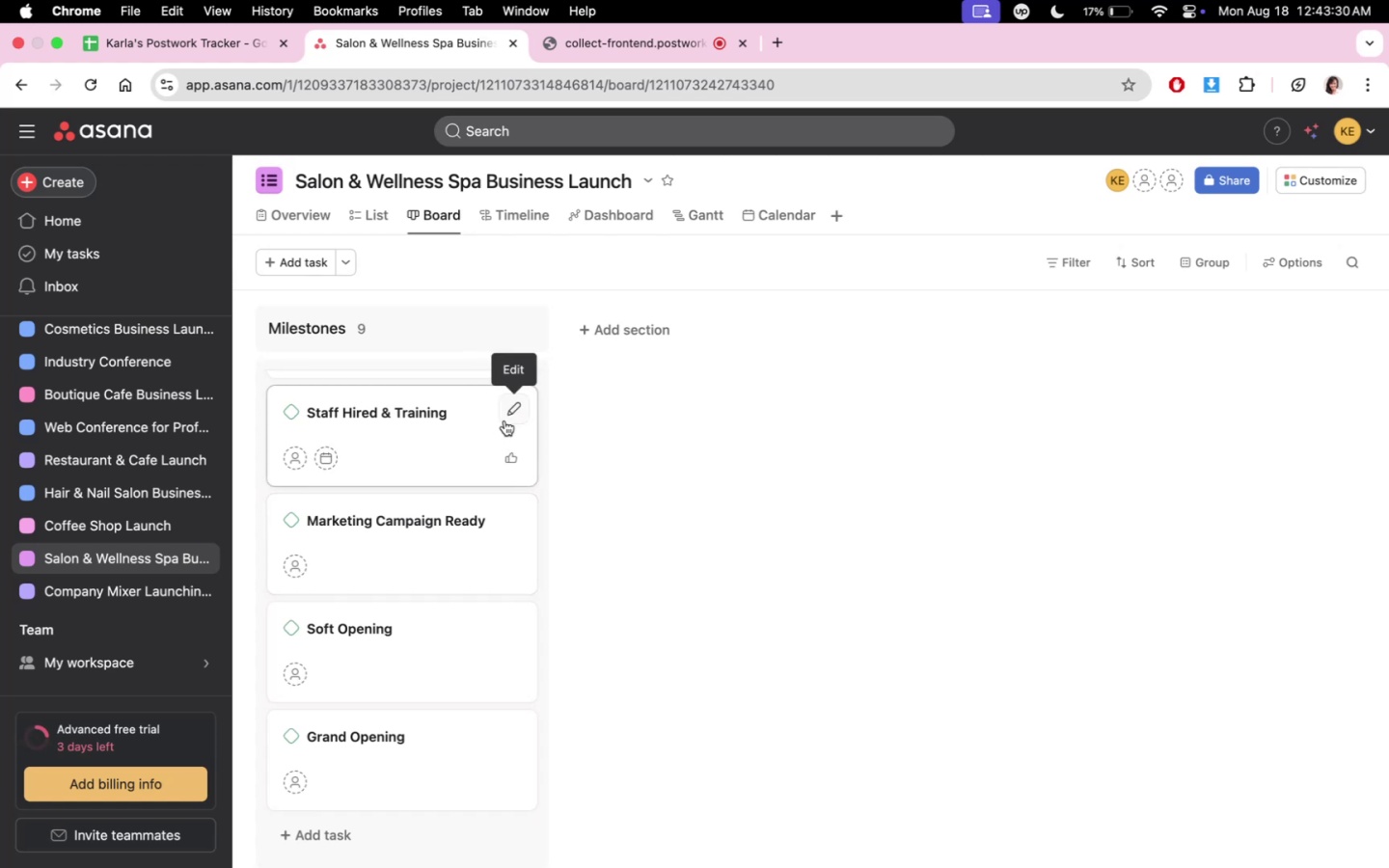 
scroll: coordinate [504, 560], scroll_direction: down, amount: 12.0
 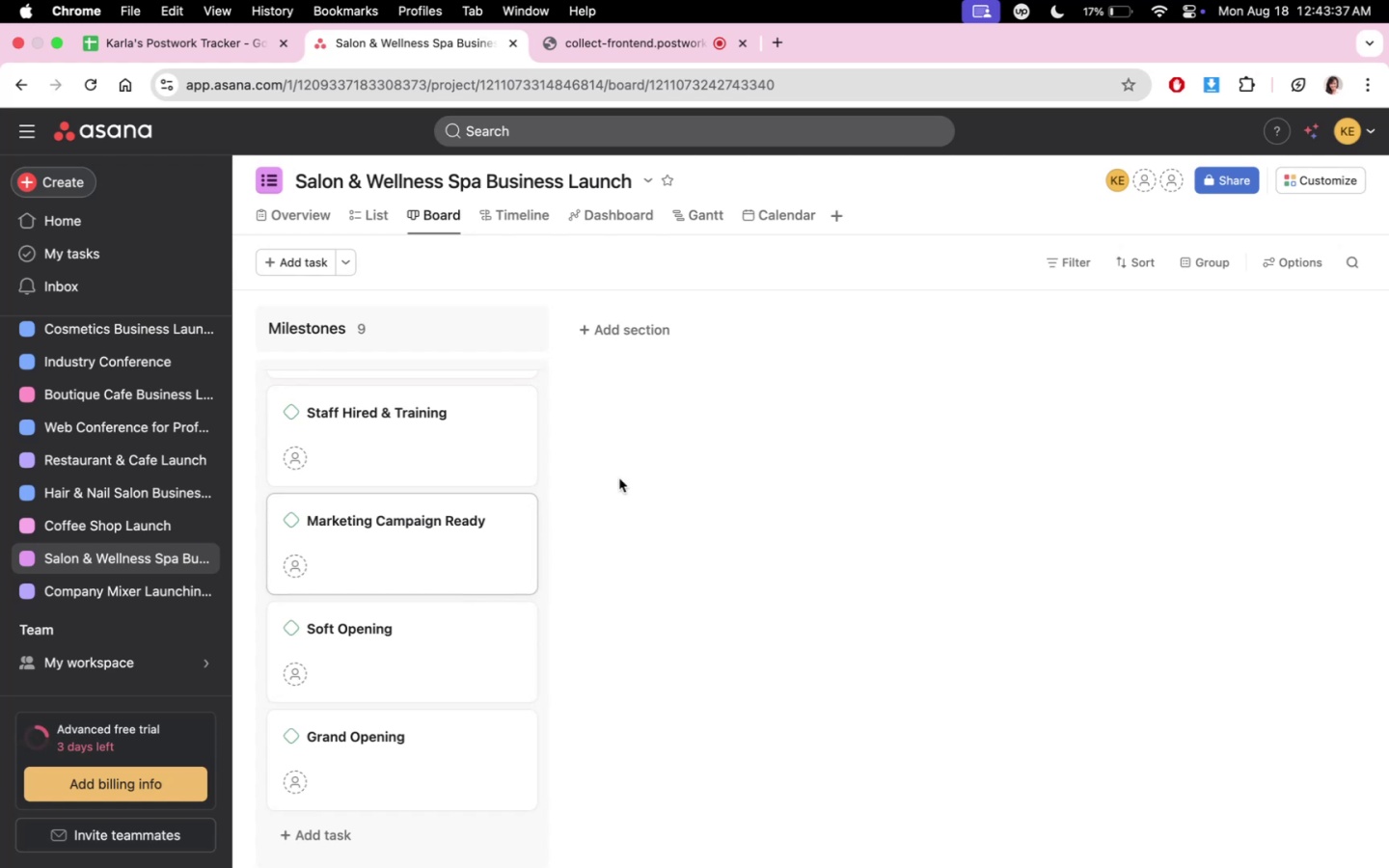 
scroll: coordinate [823, 540], scroll_direction: up, amount: 4.0
 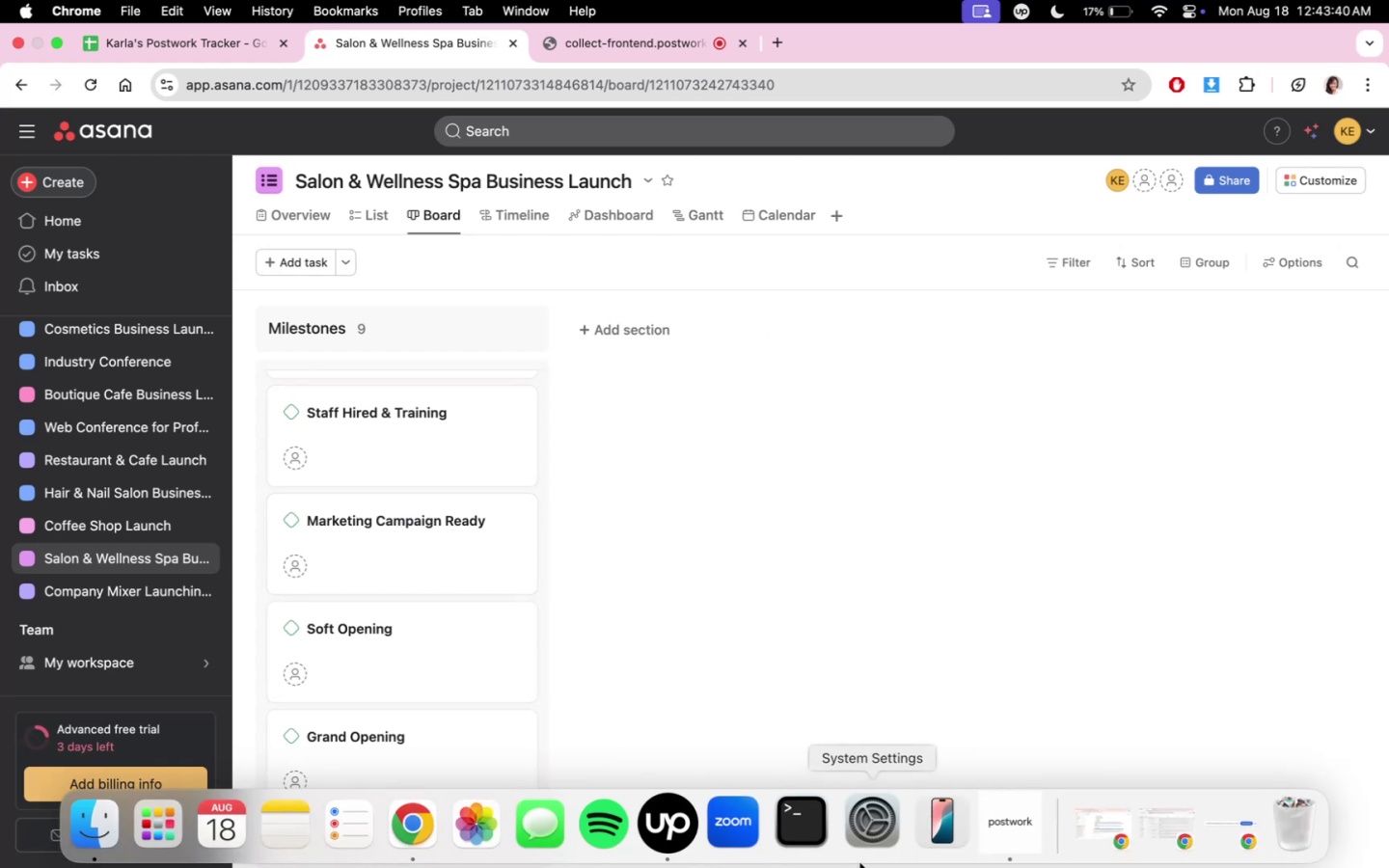 
left_click([704, 826])
 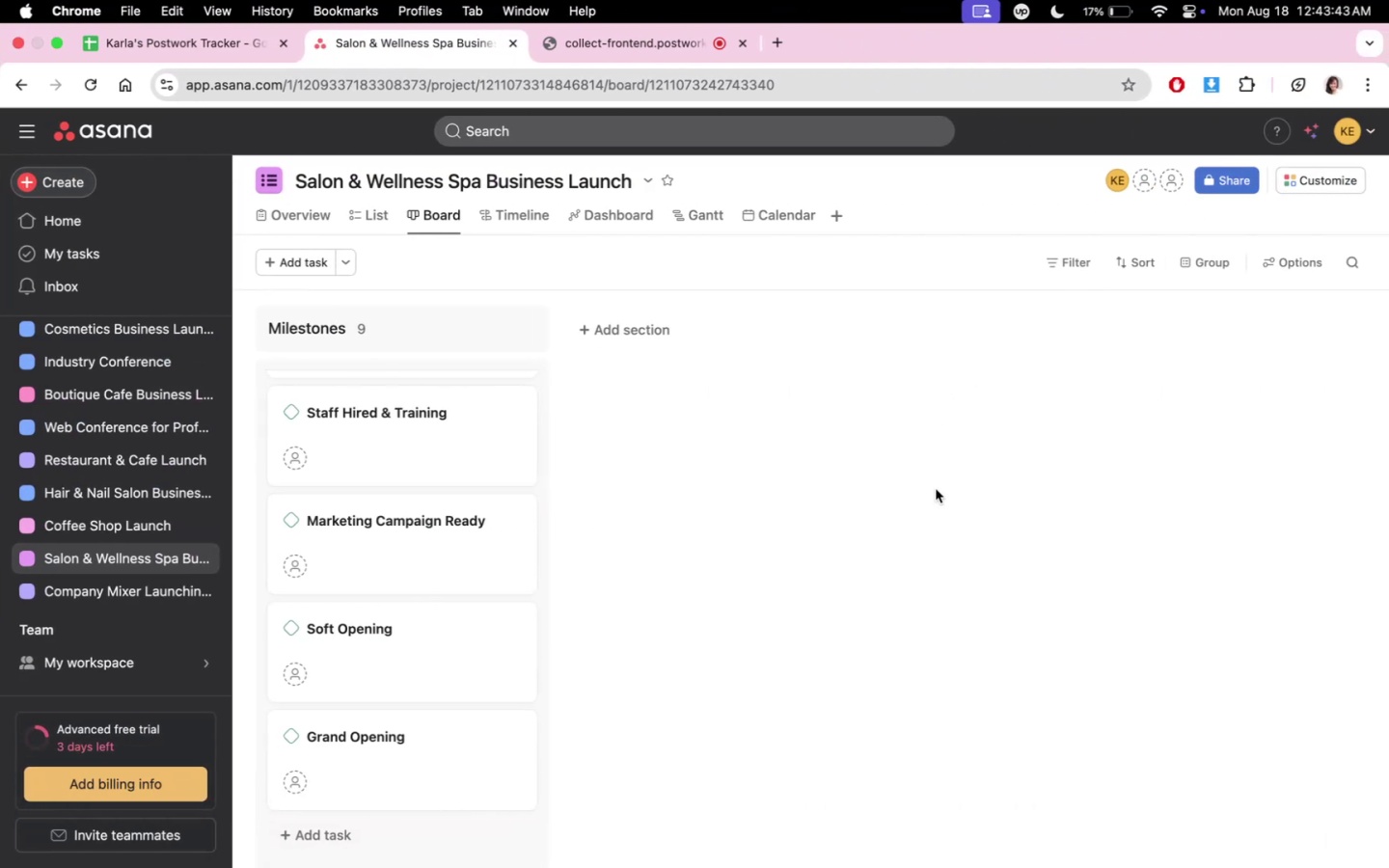 
scroll: coordinate [511, 530], scroll_direction: up, amount: 29.0
 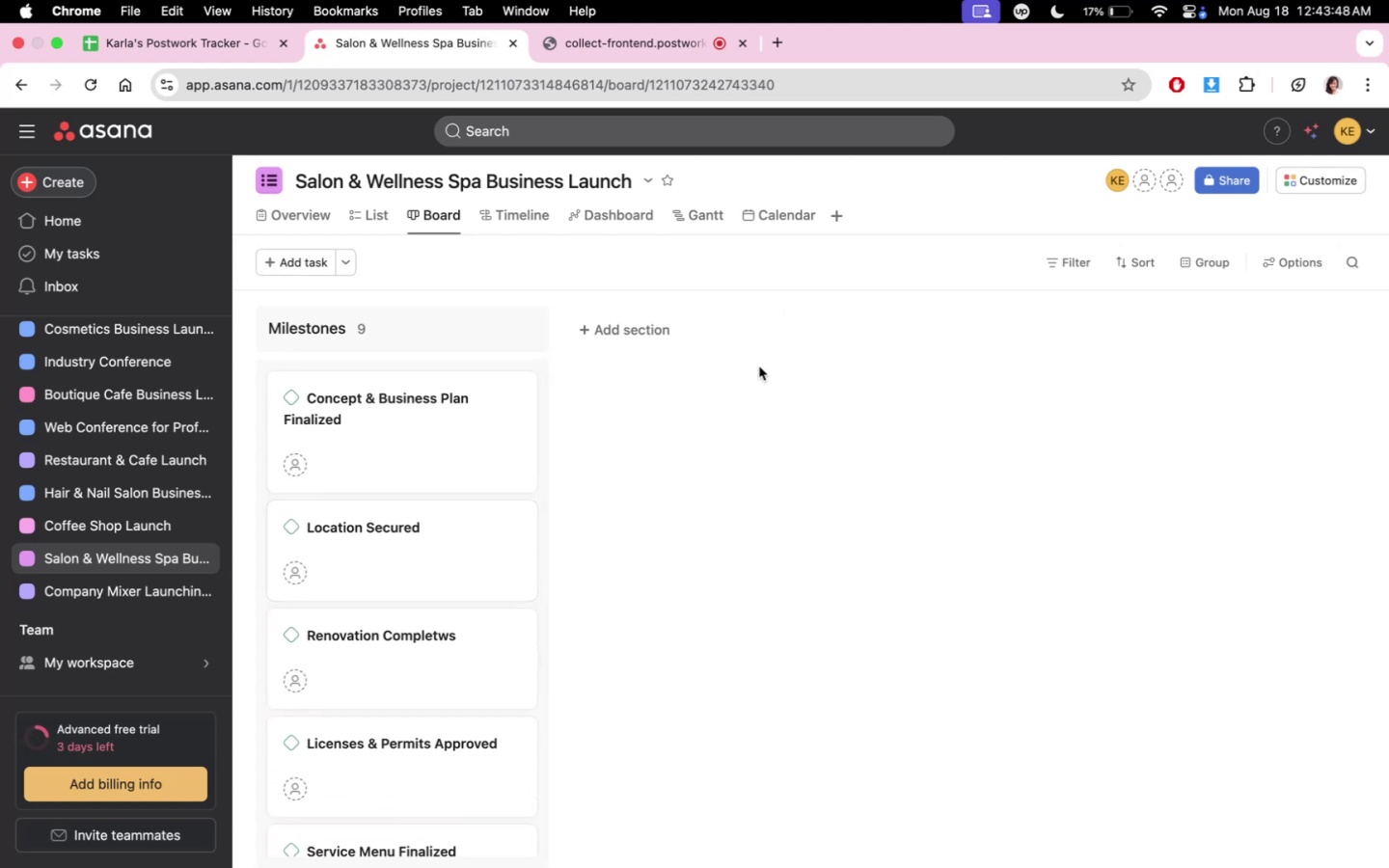 
scroll: coordinate [428, 444], scroll_direction: down, amount: 10.0
 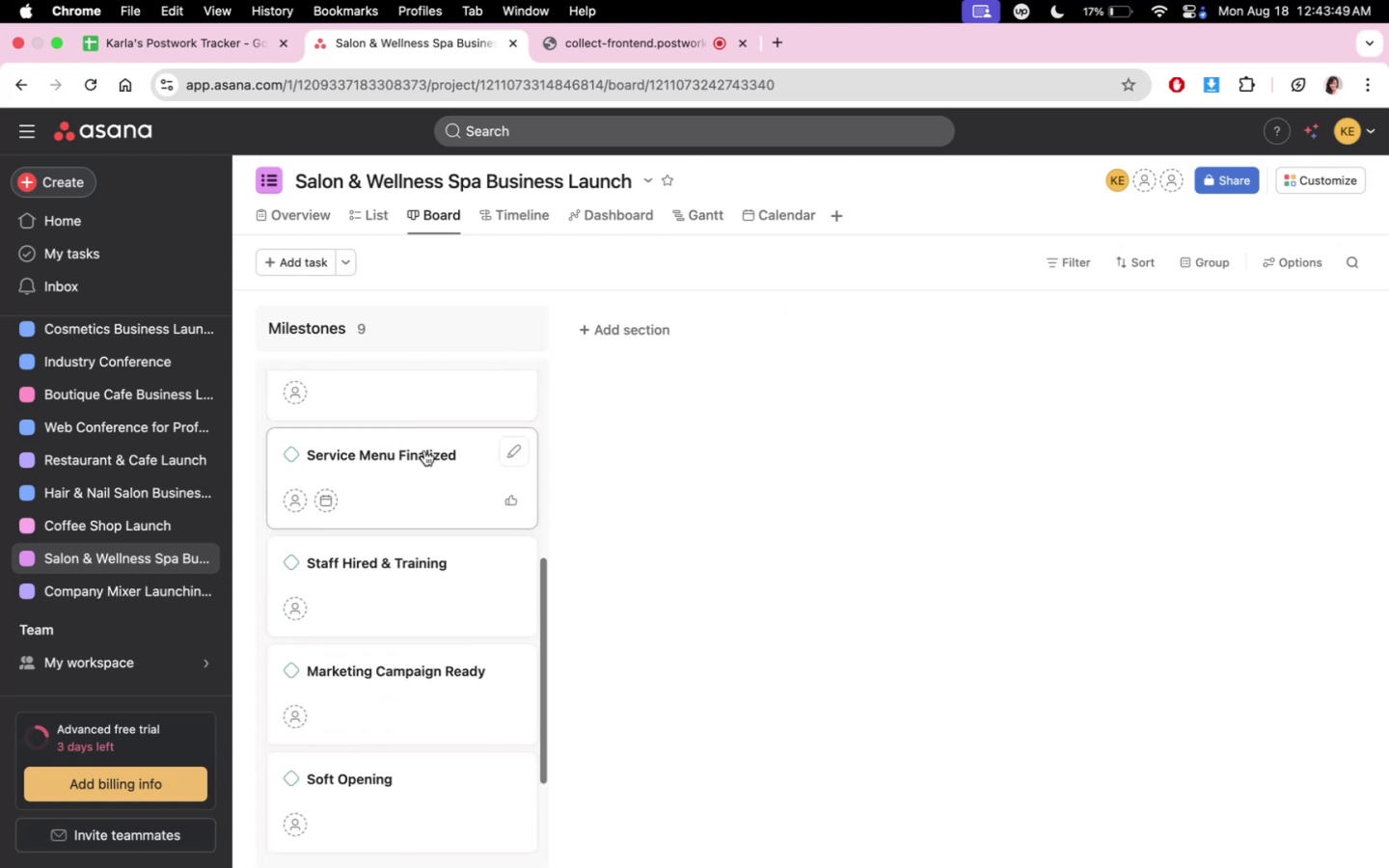 
scroll: coordinate [416, 498], scroll_direction: up, amount: 8.0
 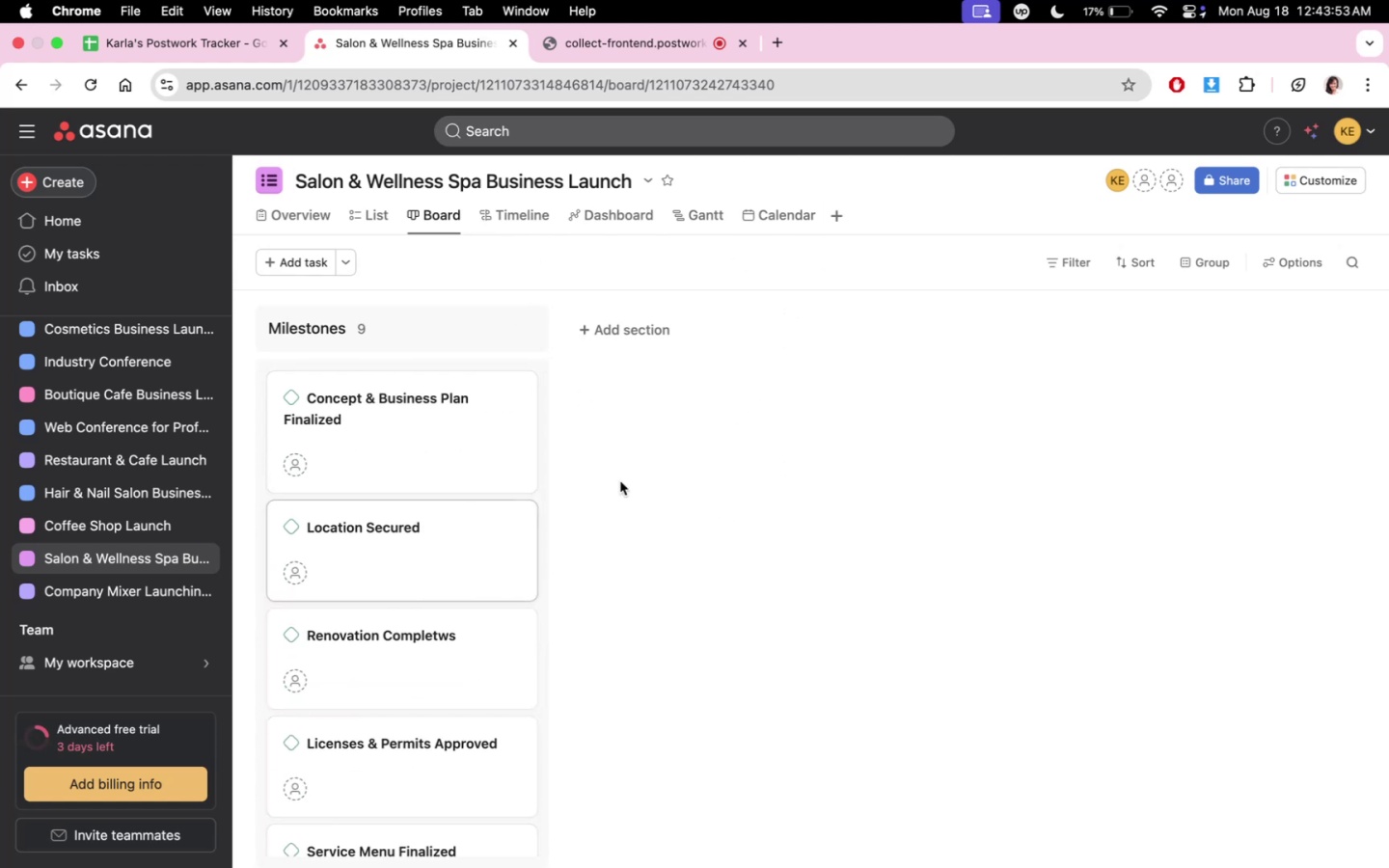 
left_click([367, 217])
 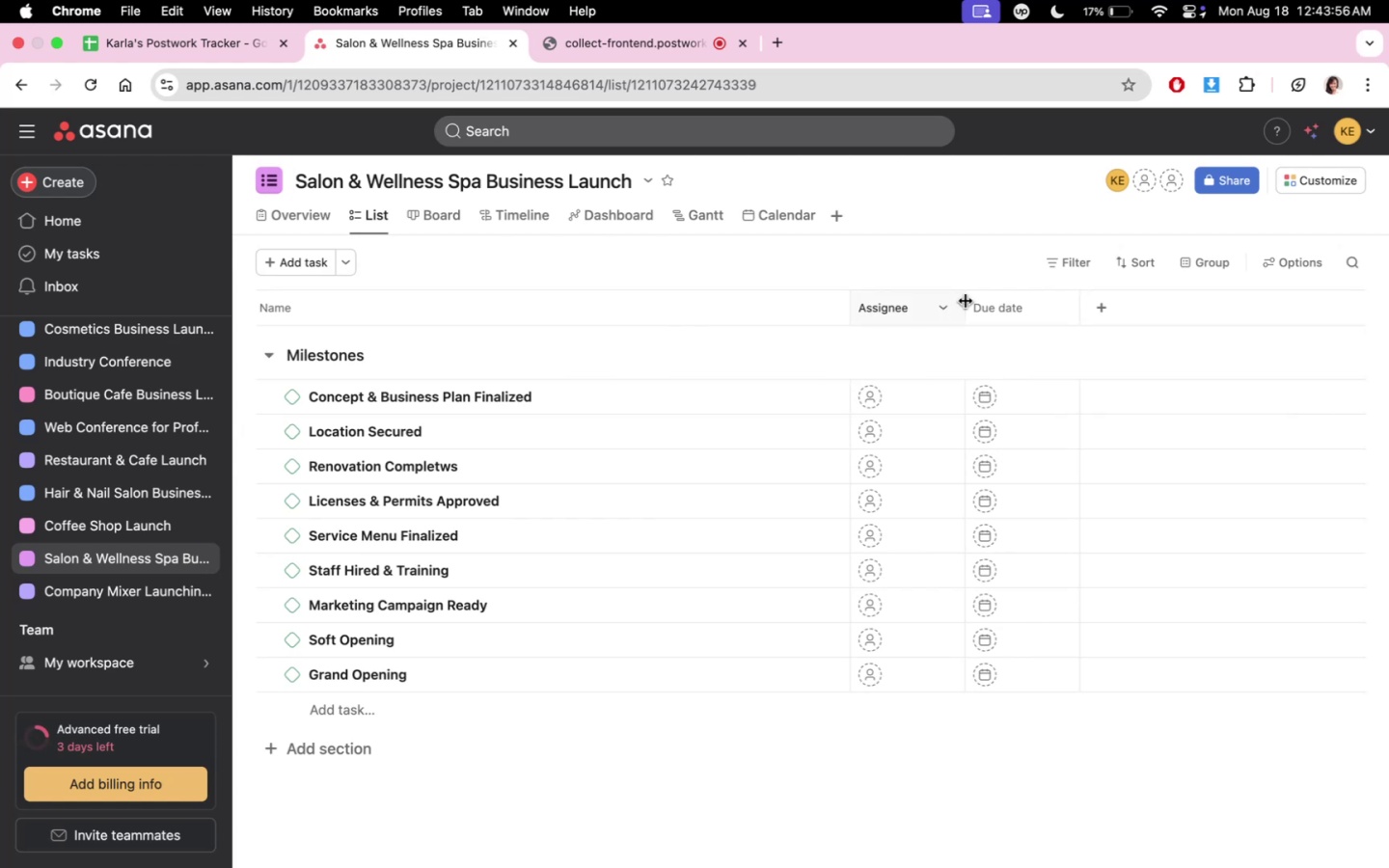 
left_click([952, 311])
 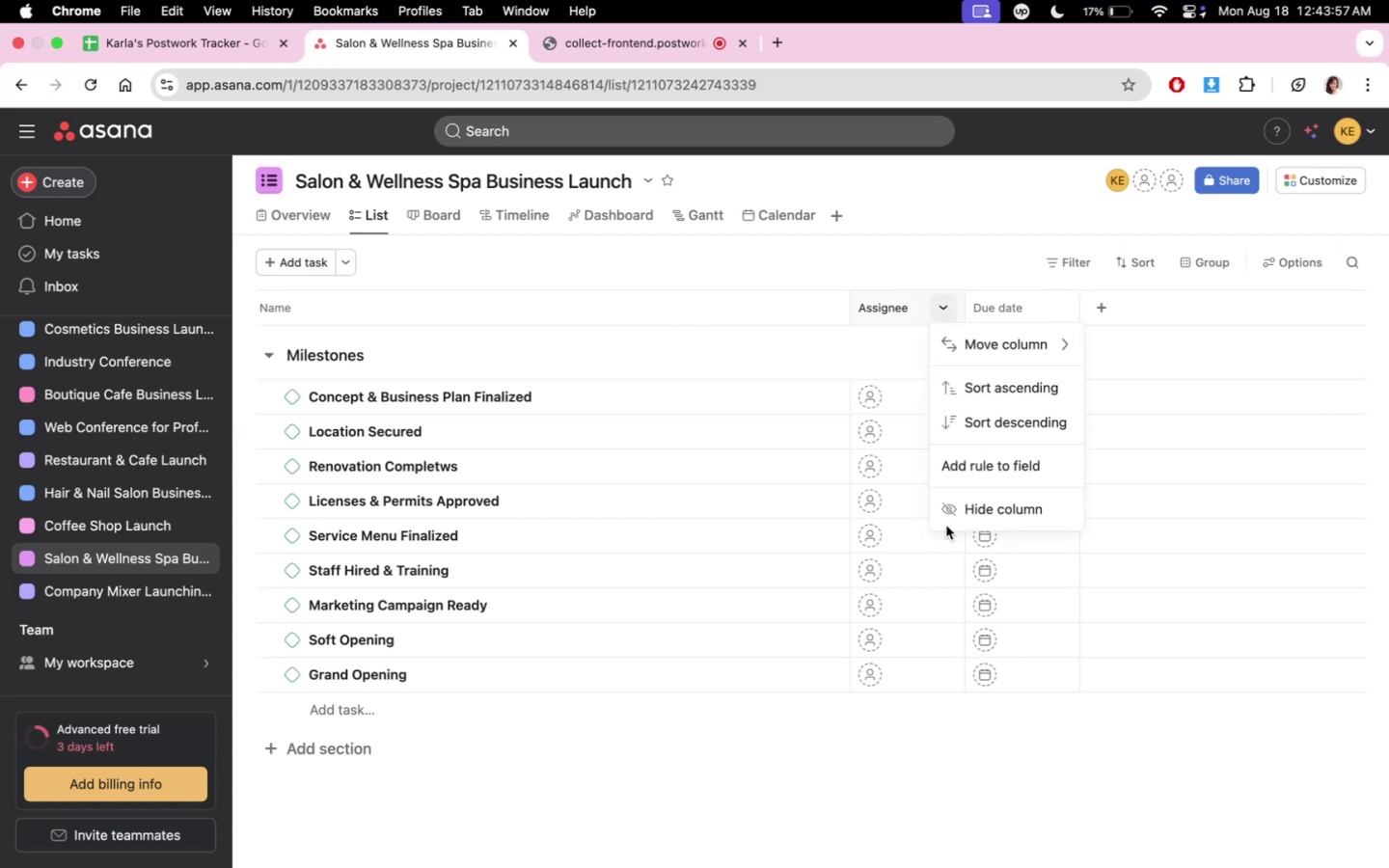 
left_click([961, 514])
 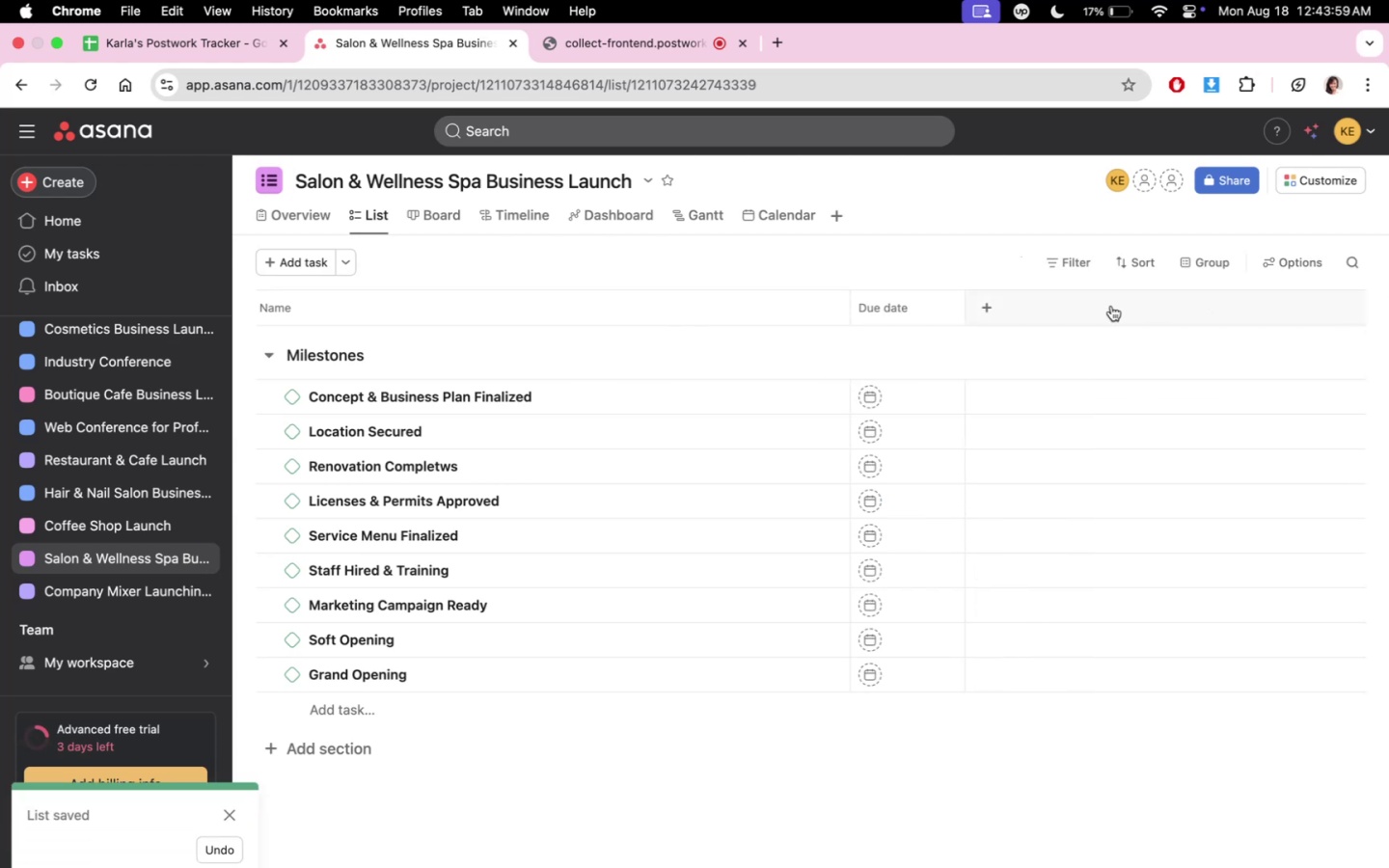 
left_click([991, 312])
 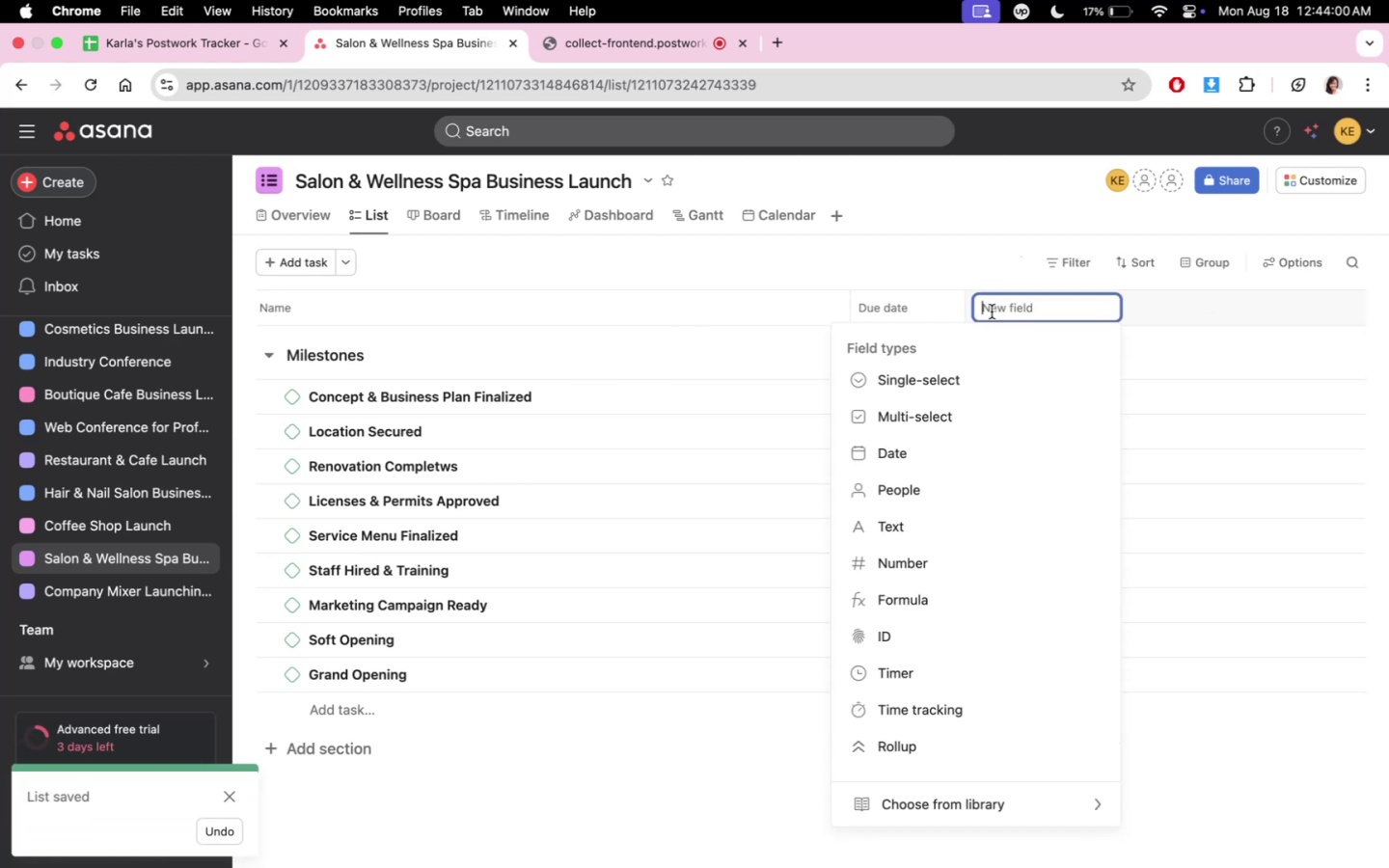 
scroll: coordinate [1030, 602], scroll_direction: down, amount: 10.0
 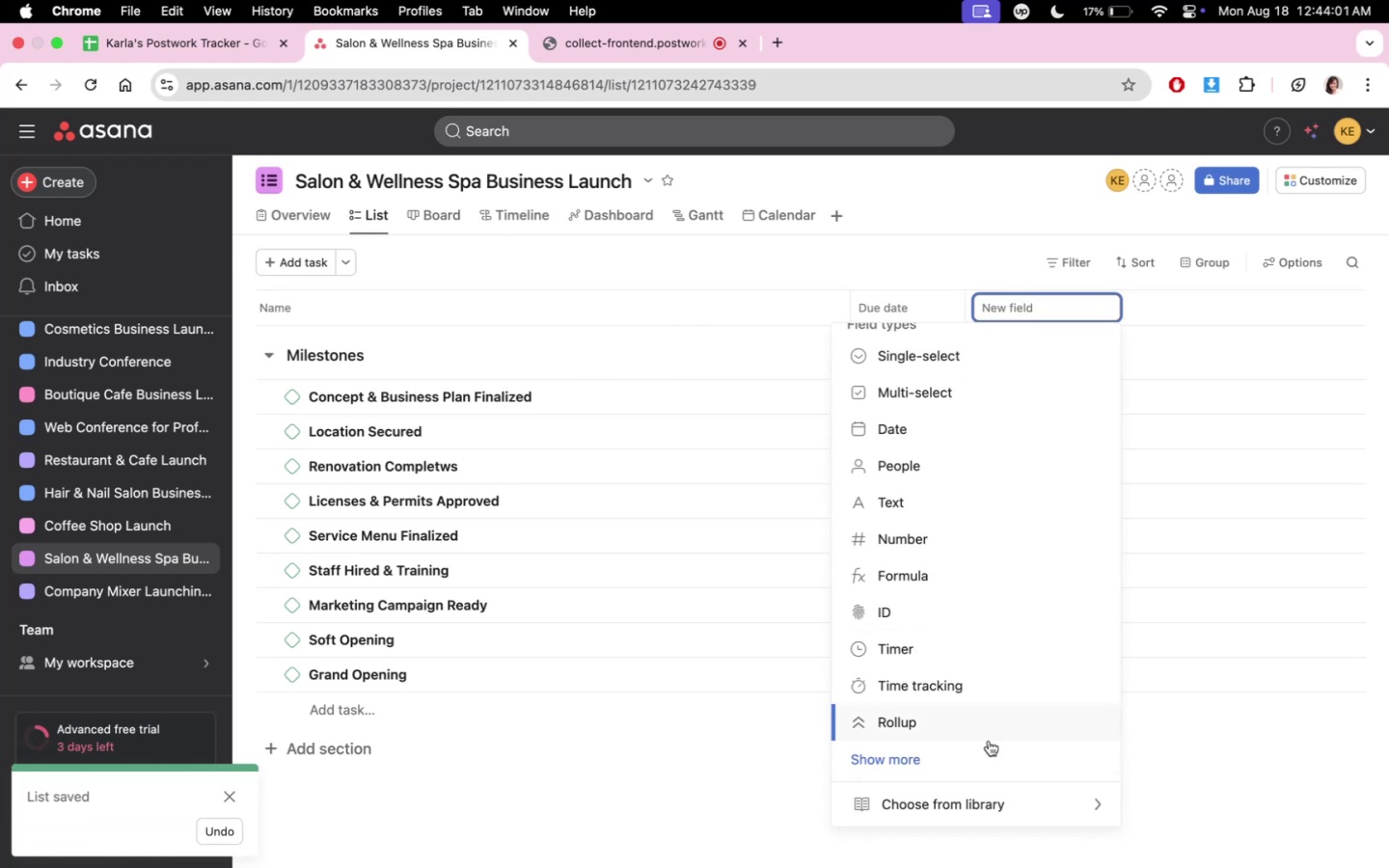 
left_click([985, 760])
 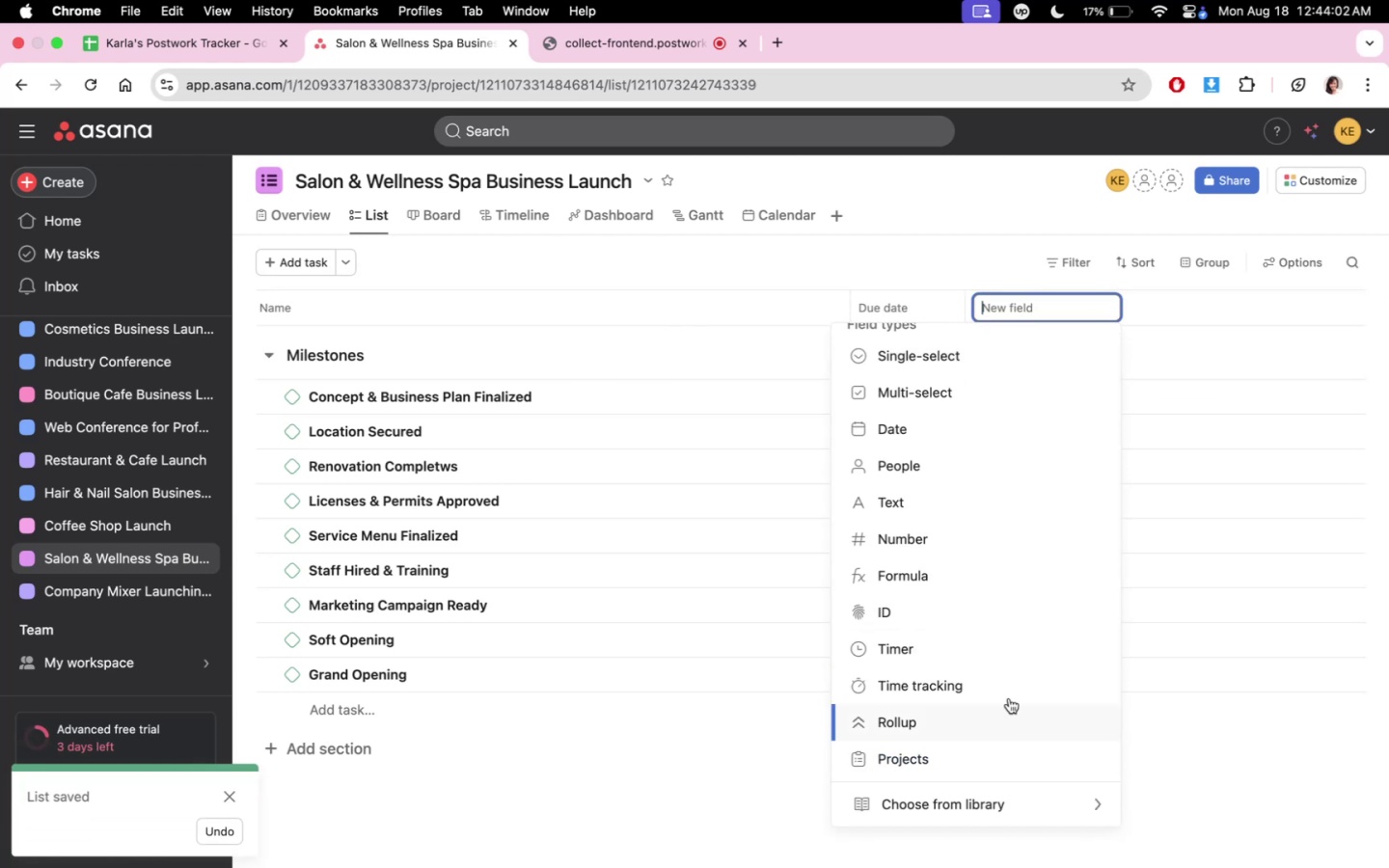 
scroll: coordinate [1006, 630], scroll_direction: down, amount: 11.0
 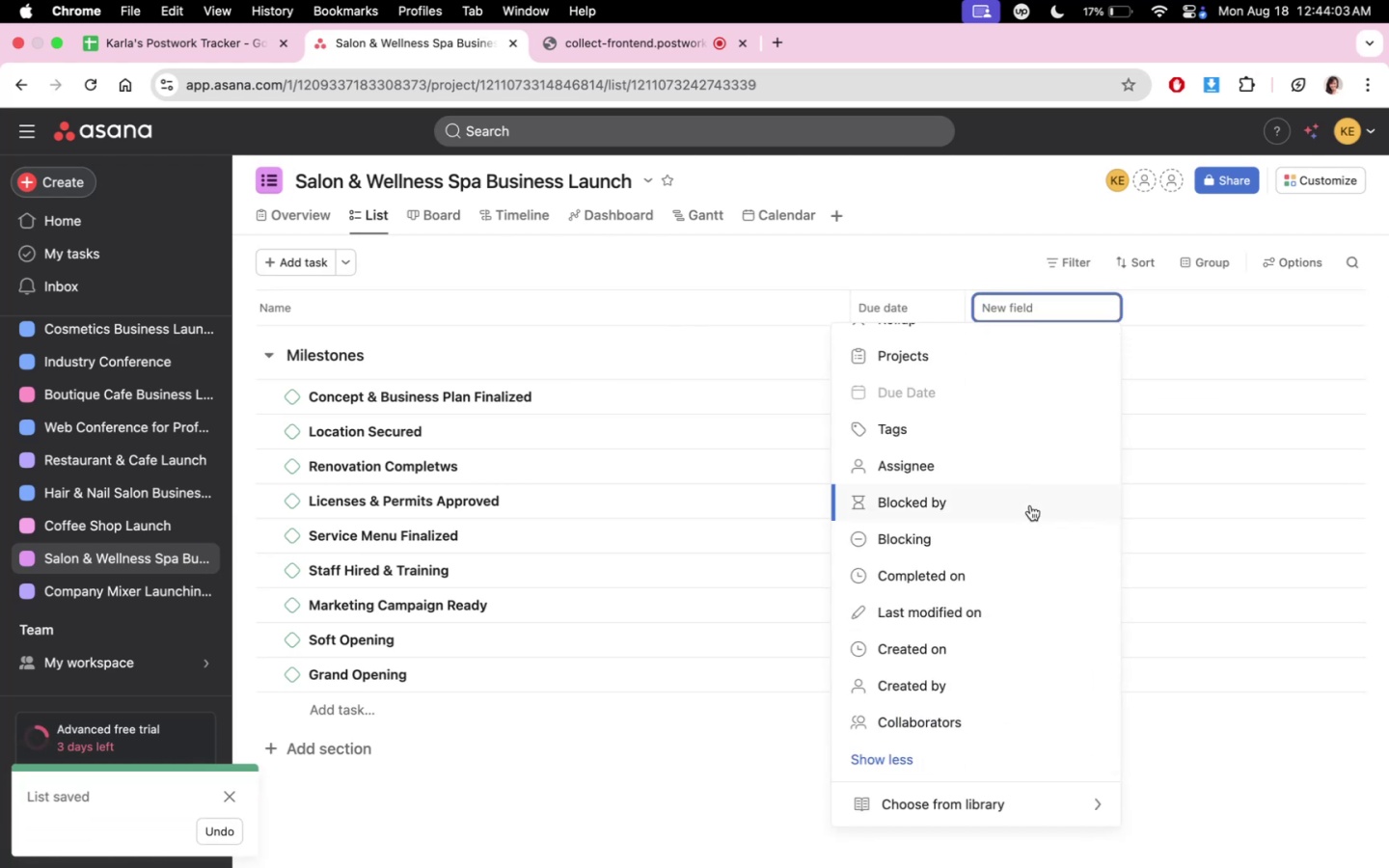 
left_click([1030, 505])
 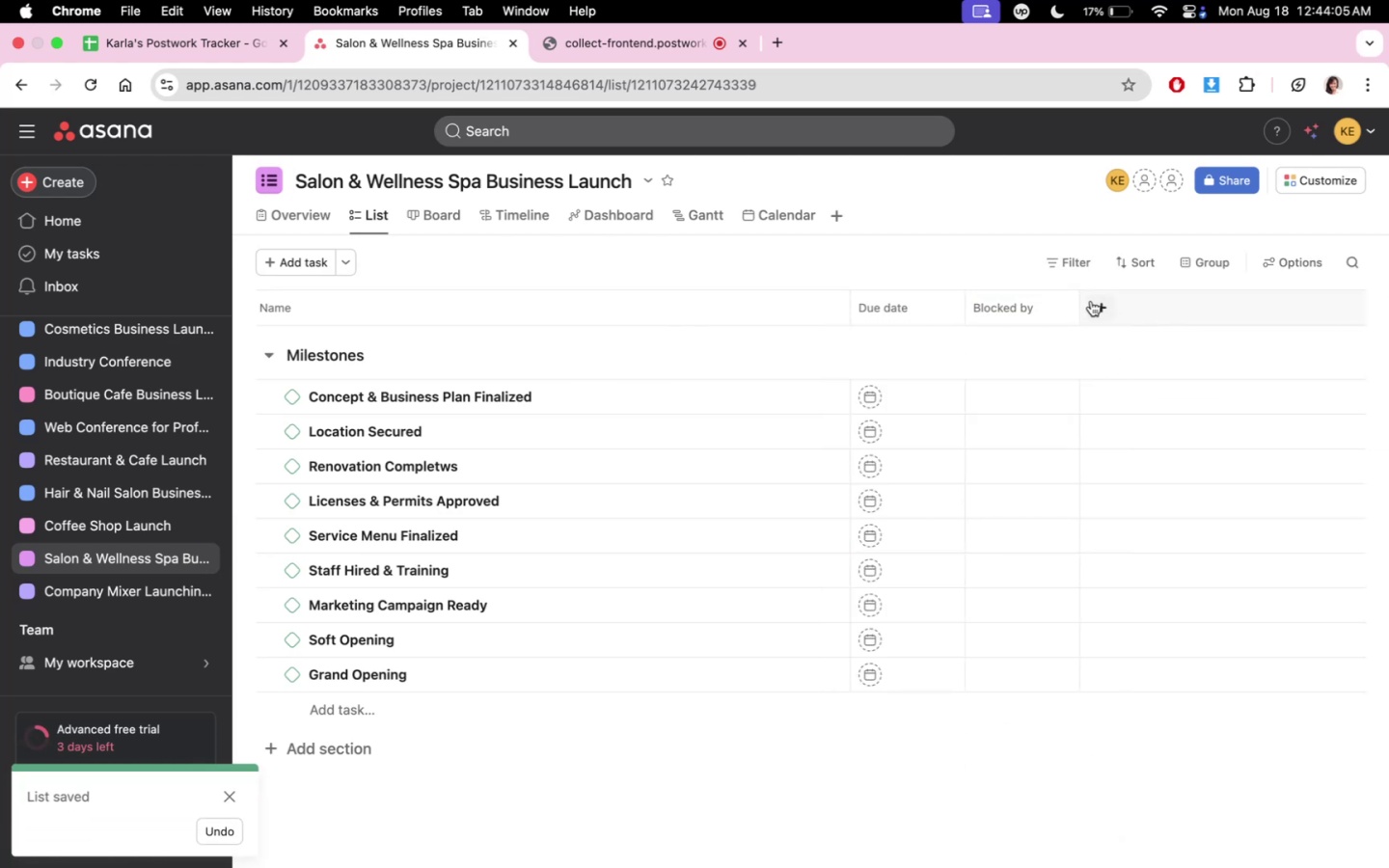 
left_click_drag(start_coordinate=[1079, 303], to_coordinate=[1171, 307])
 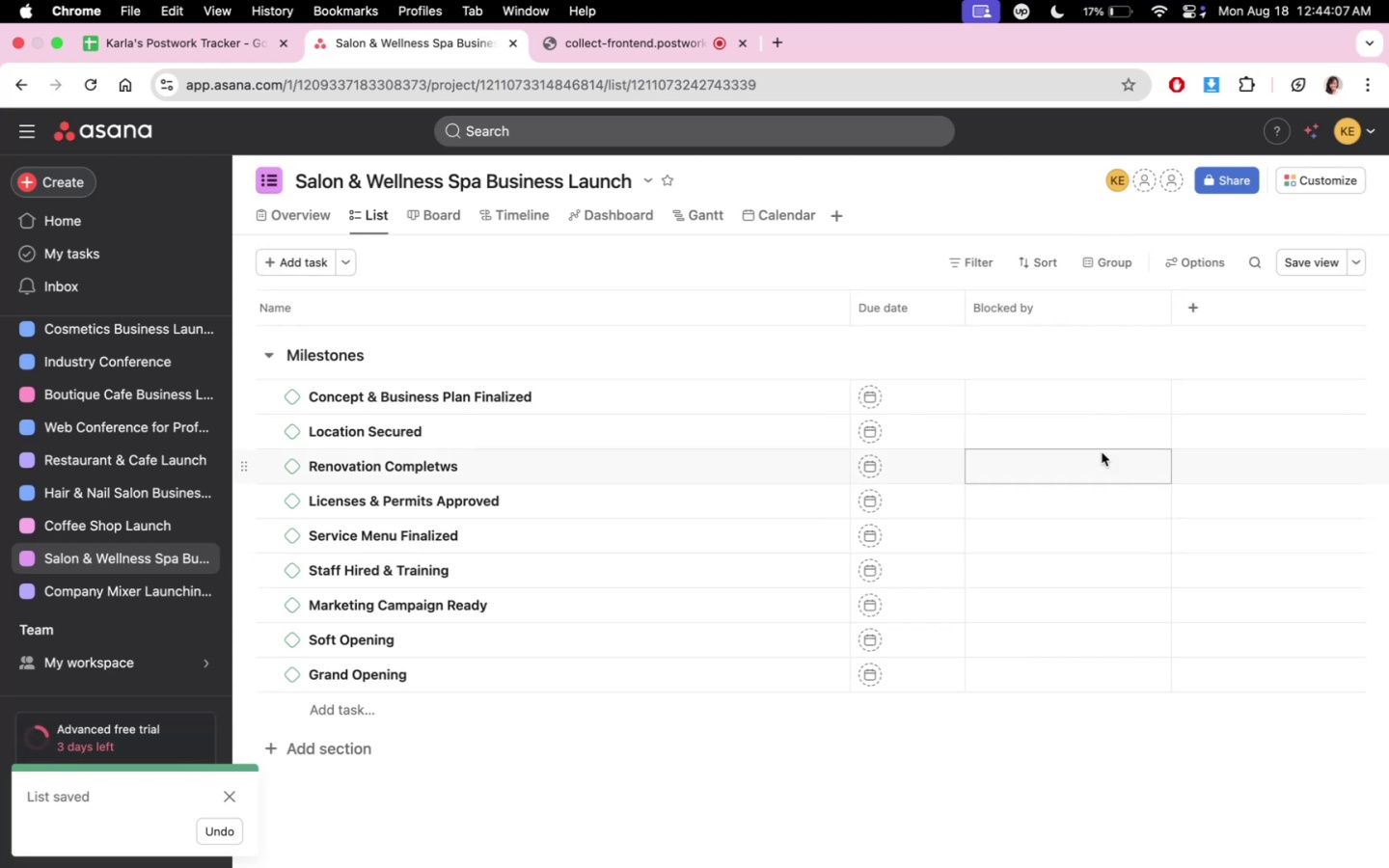 
left_click([1101, 444])
 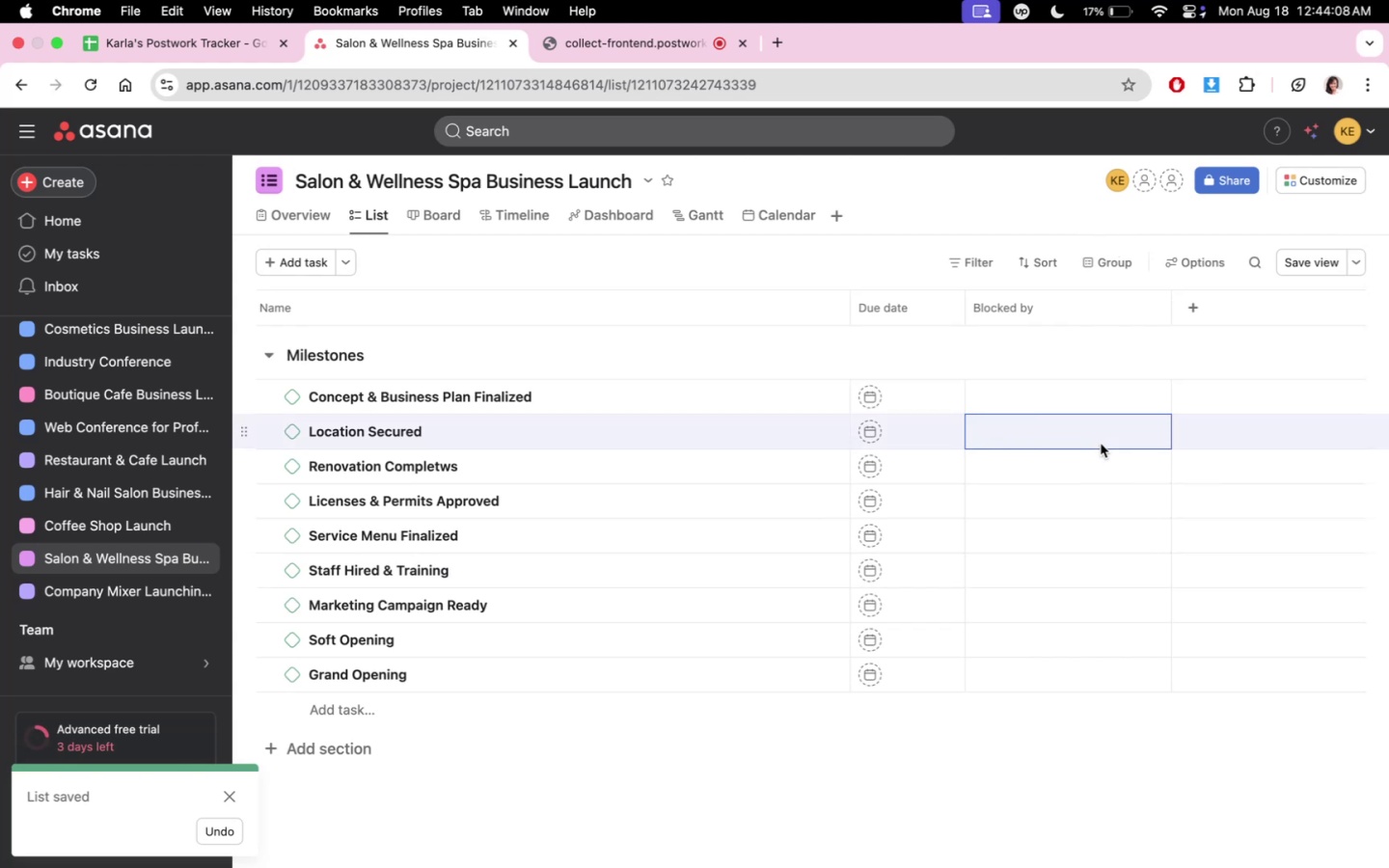 
left_click([1105, 429])
 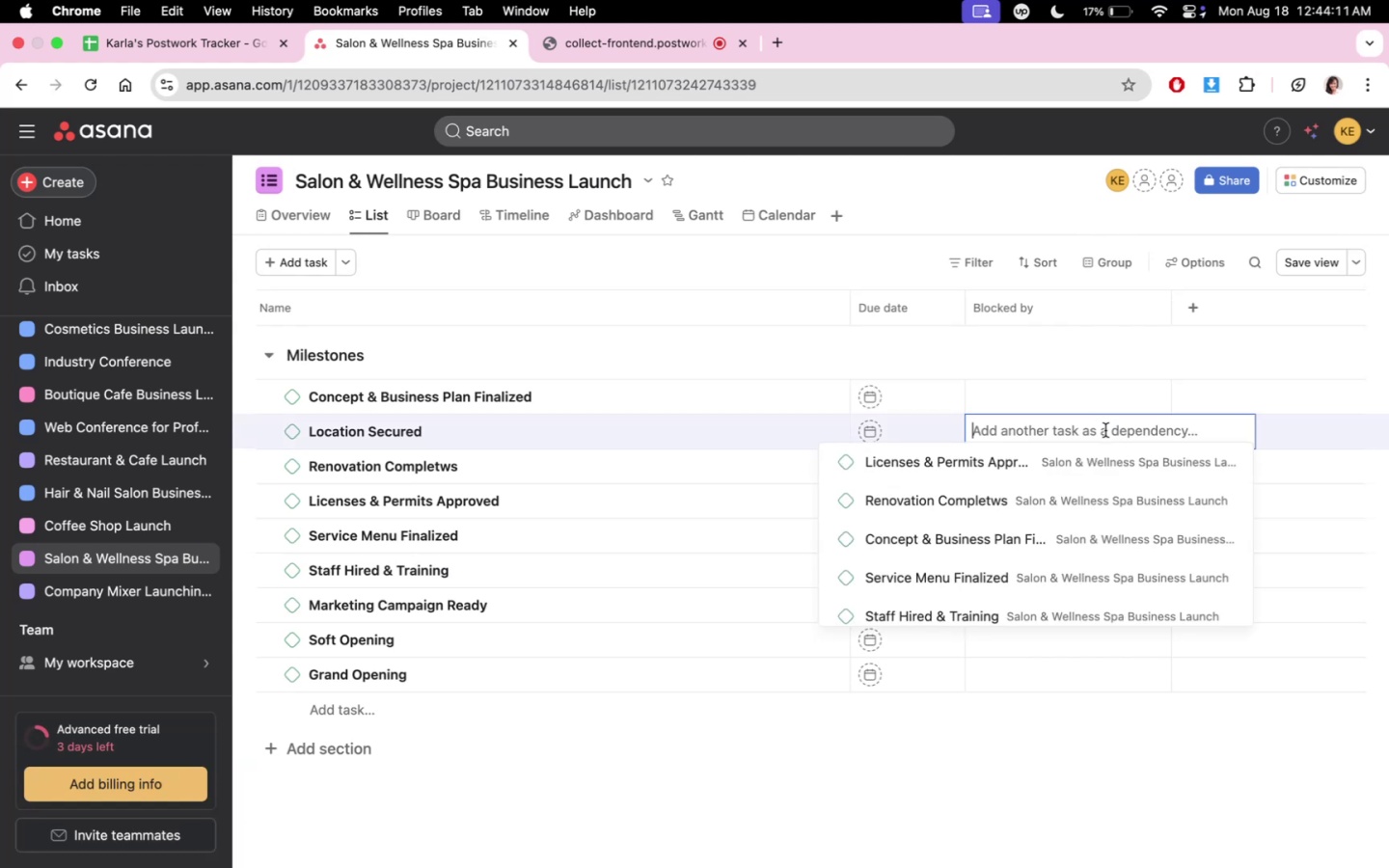 
left_click([1086, 535])
 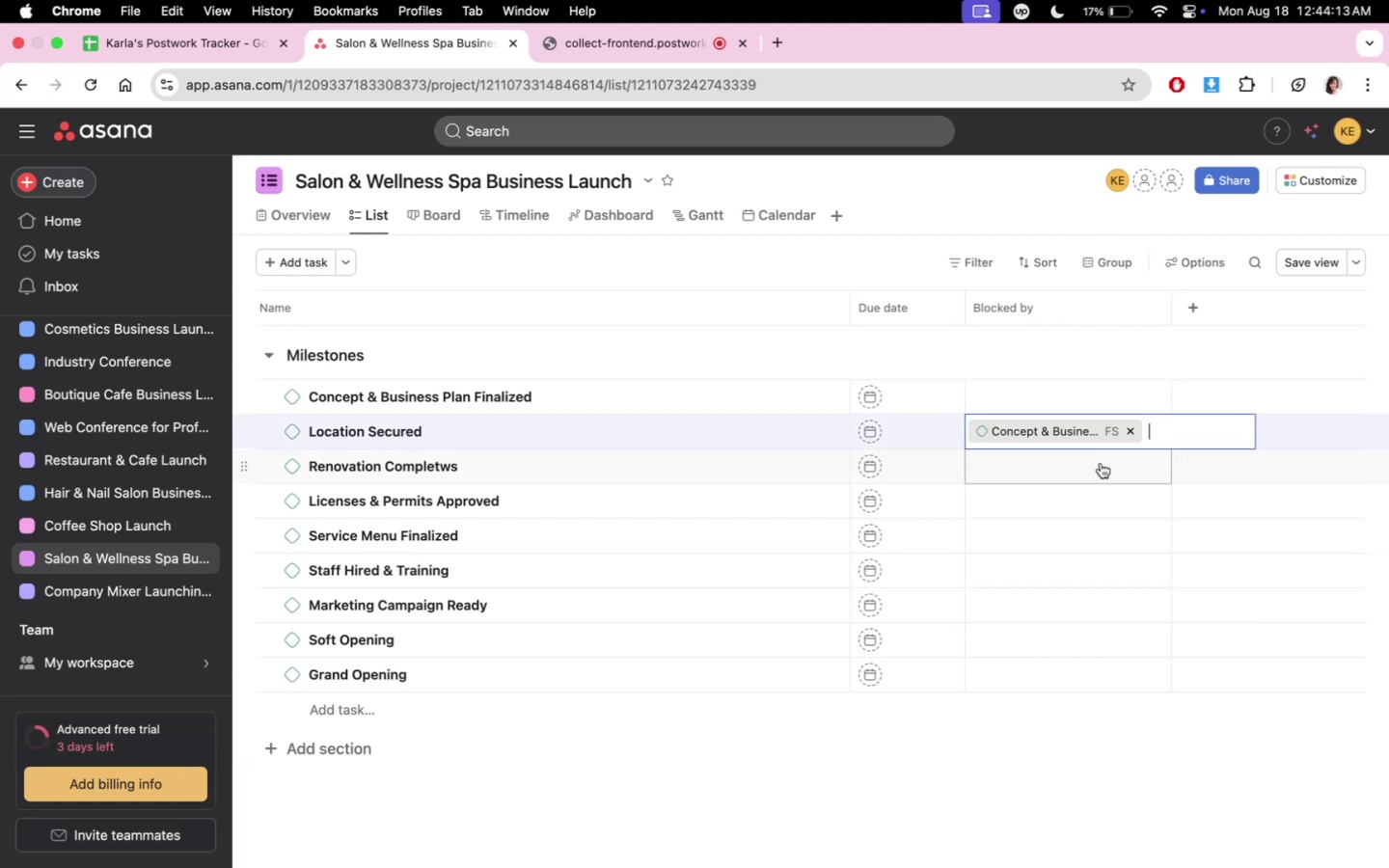 
left_click([1101, 463])
 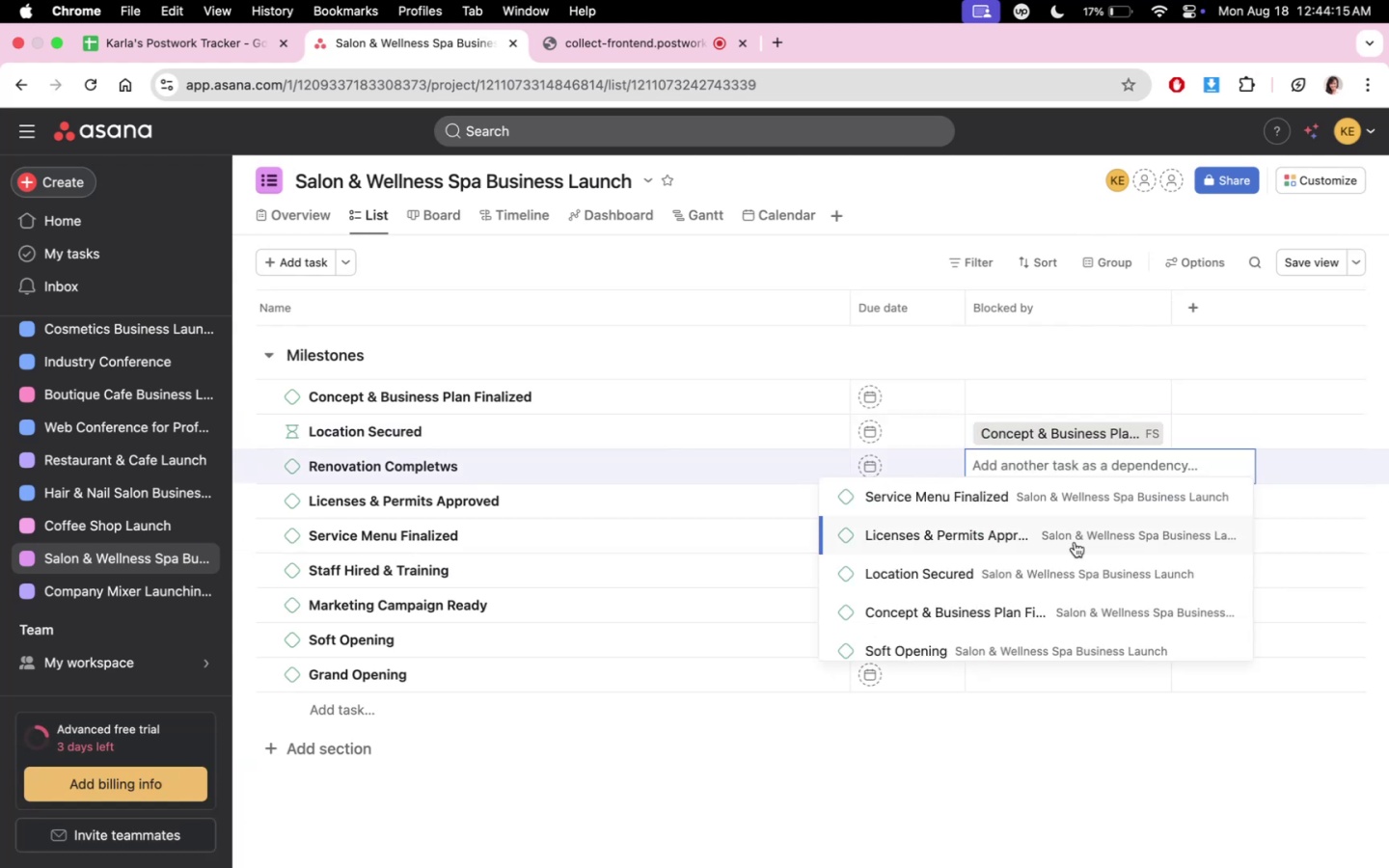 
left_click([1068, 566])
 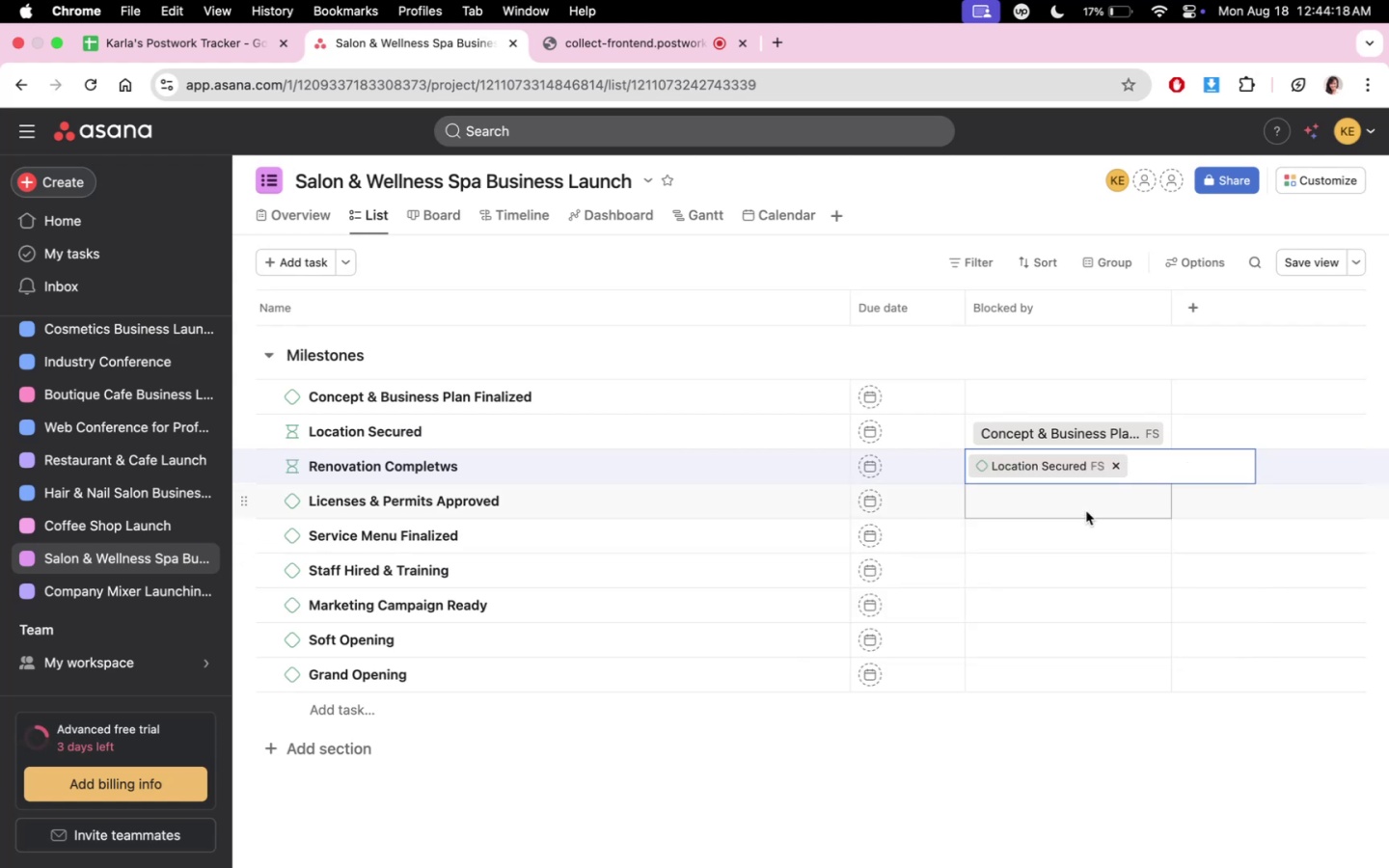 
left_click([1086, 511])
 